 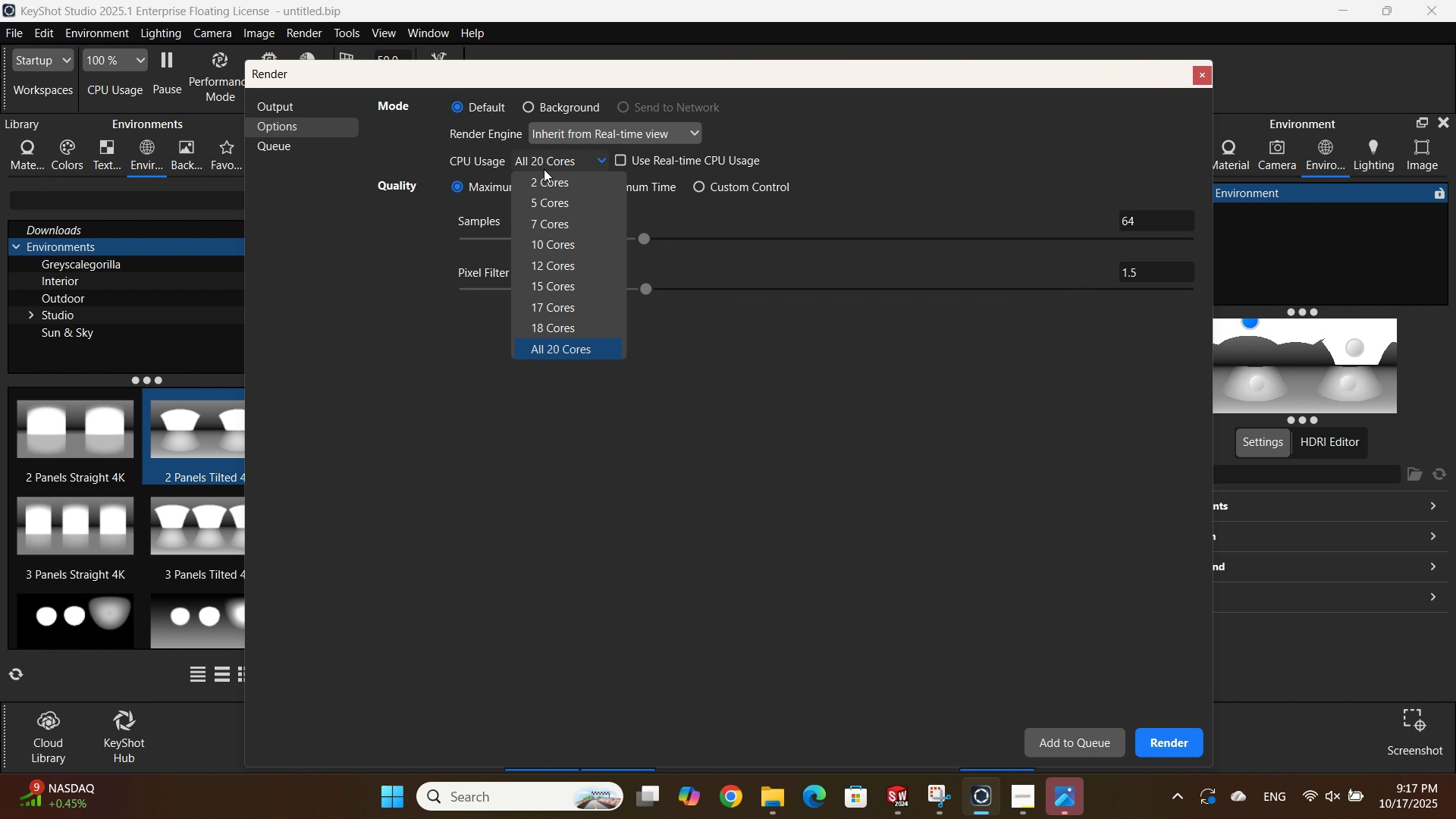 
left_click([544, 169])
 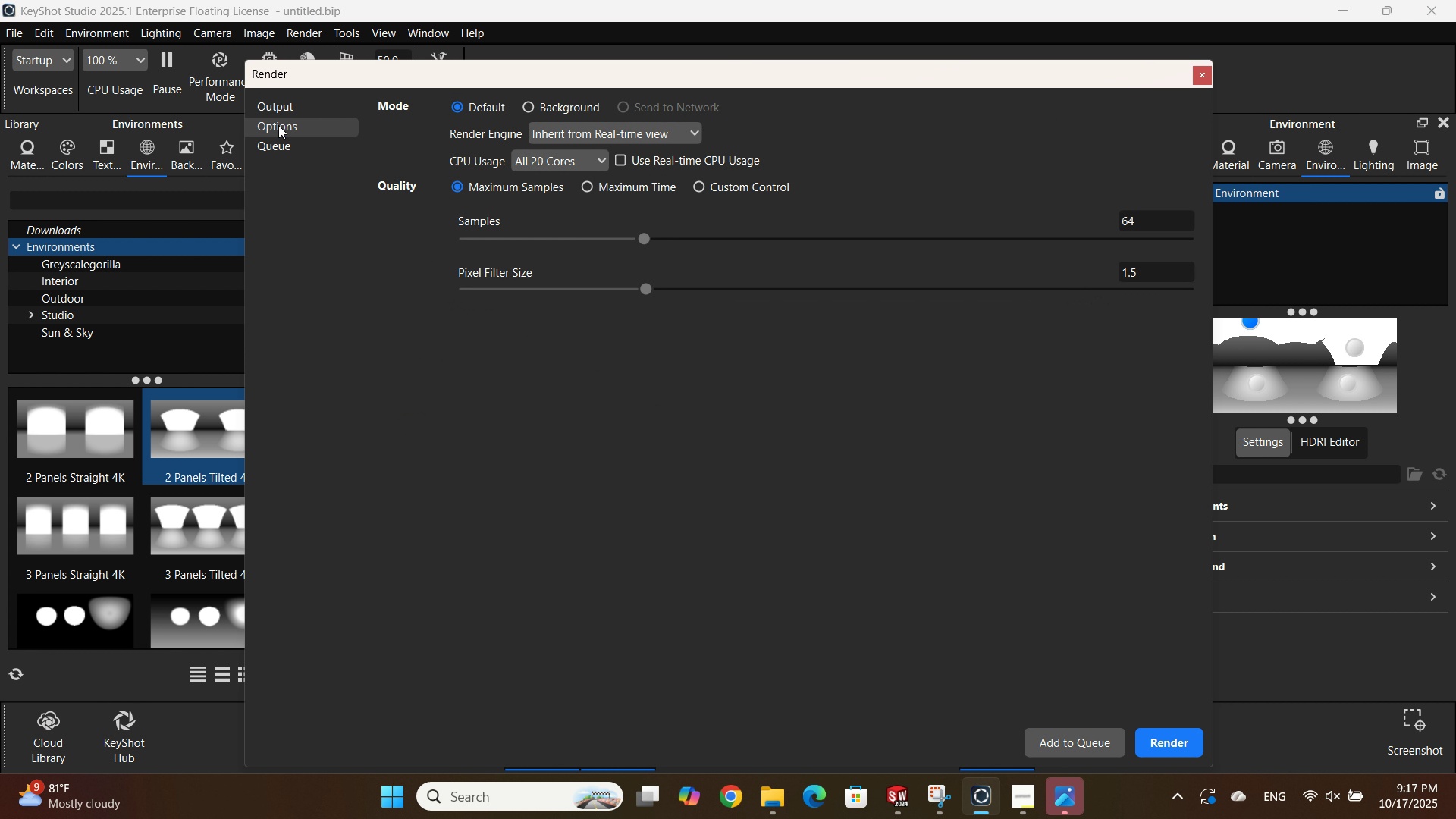 
wait(5.55)
 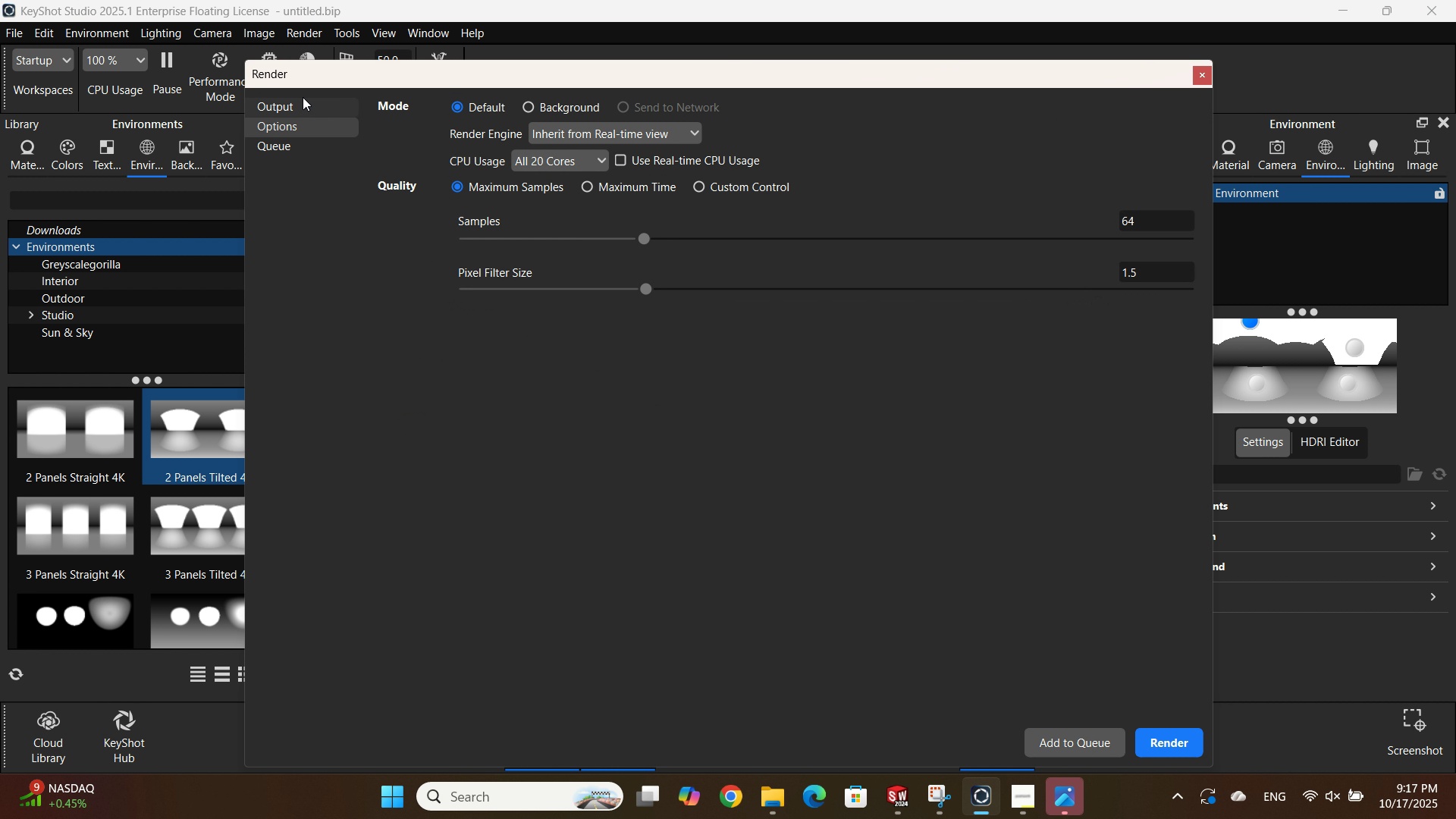 
left_click([535, 109])
 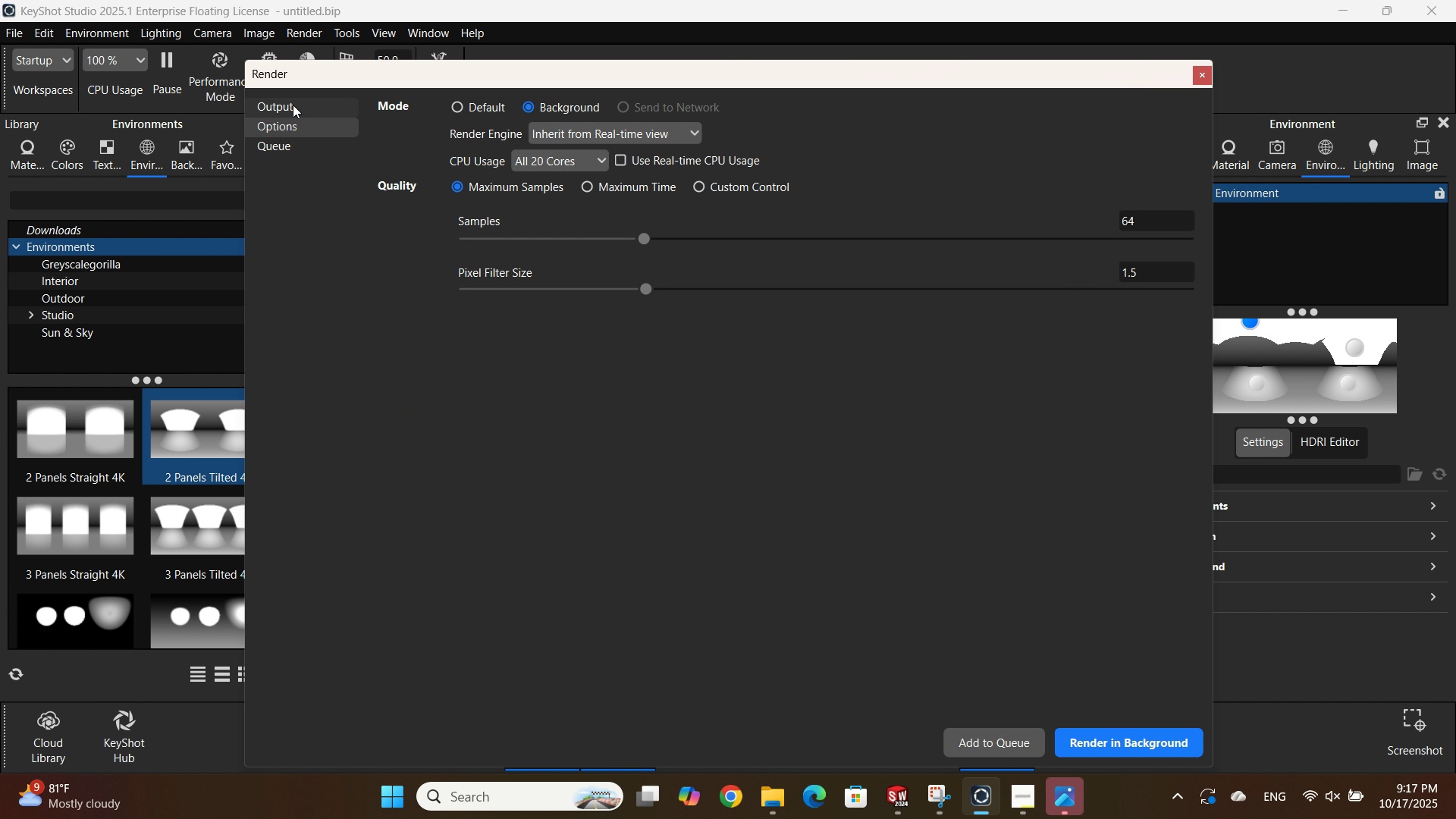 
left_click([293, 105])
 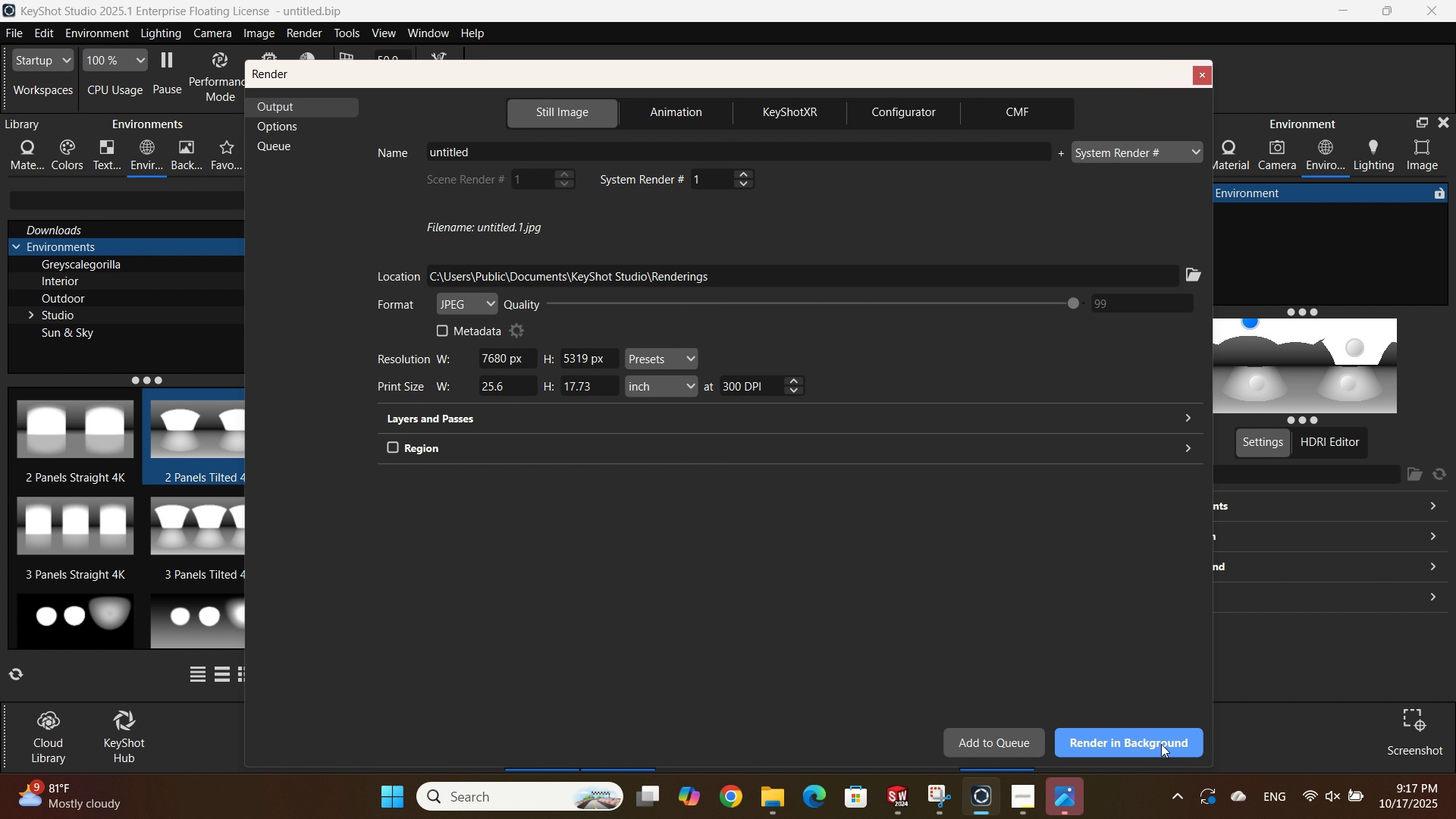 
wait(8.11)
 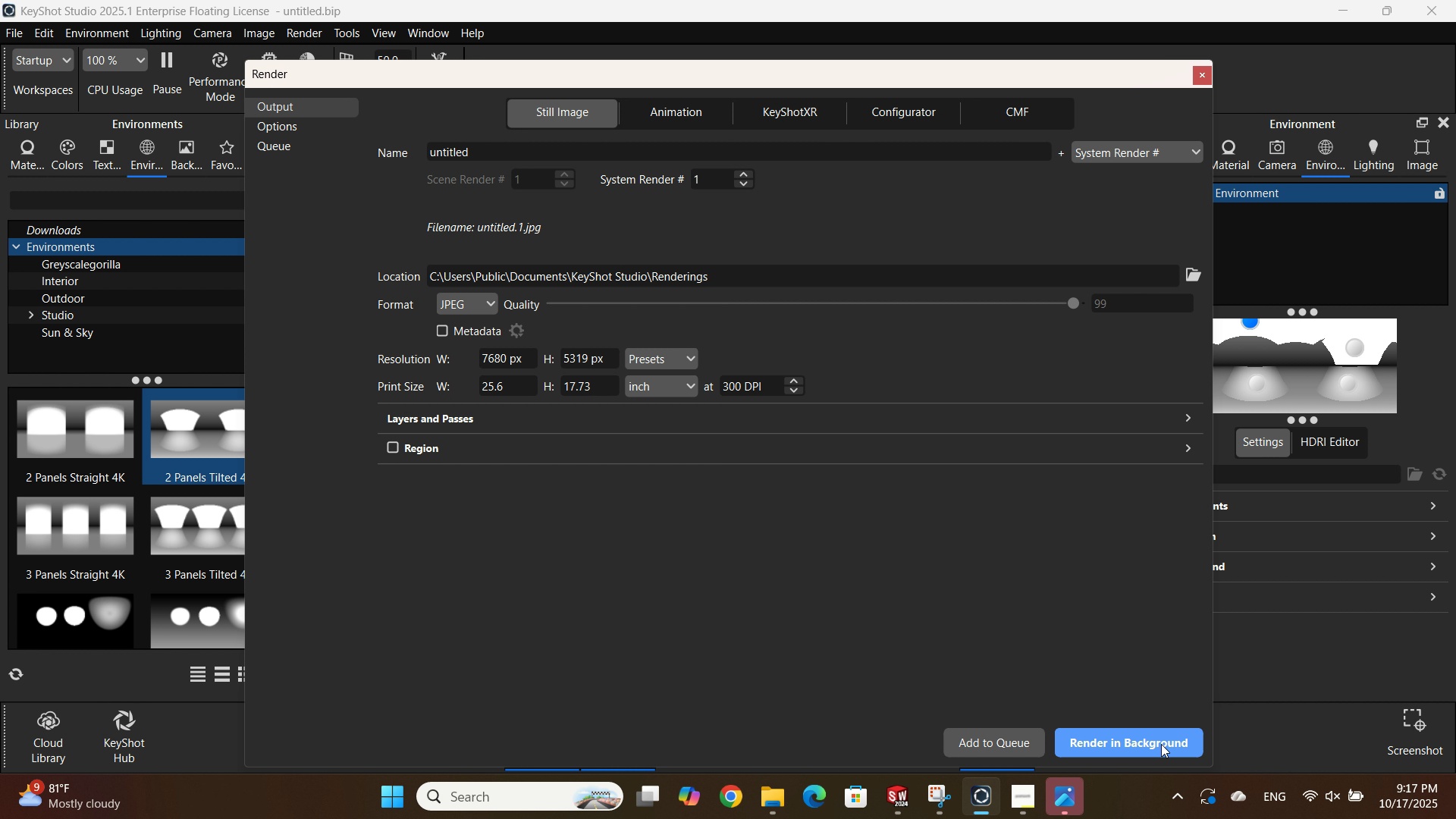 
left_click([1071, 743])
 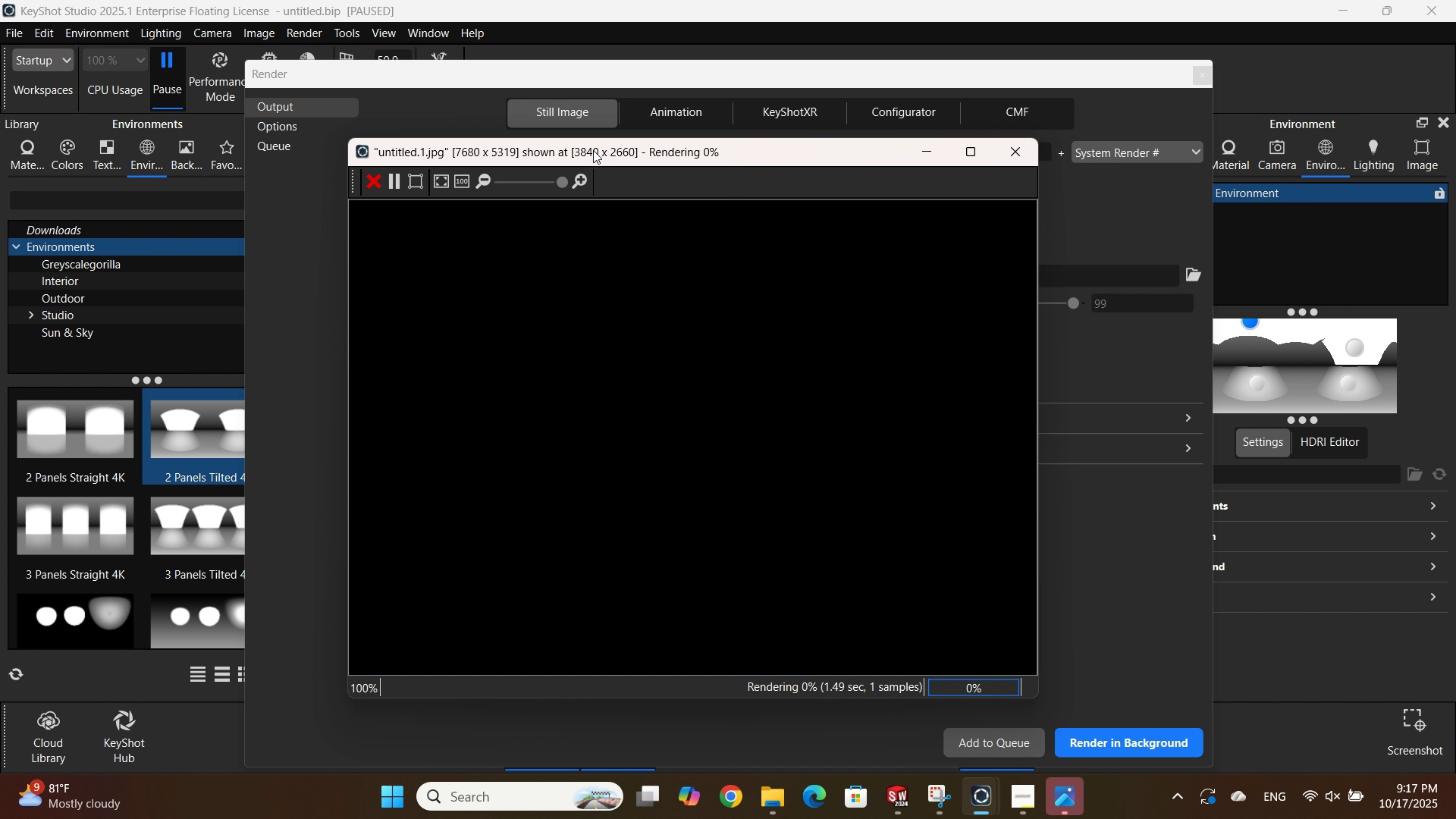 
wait(8.09)
 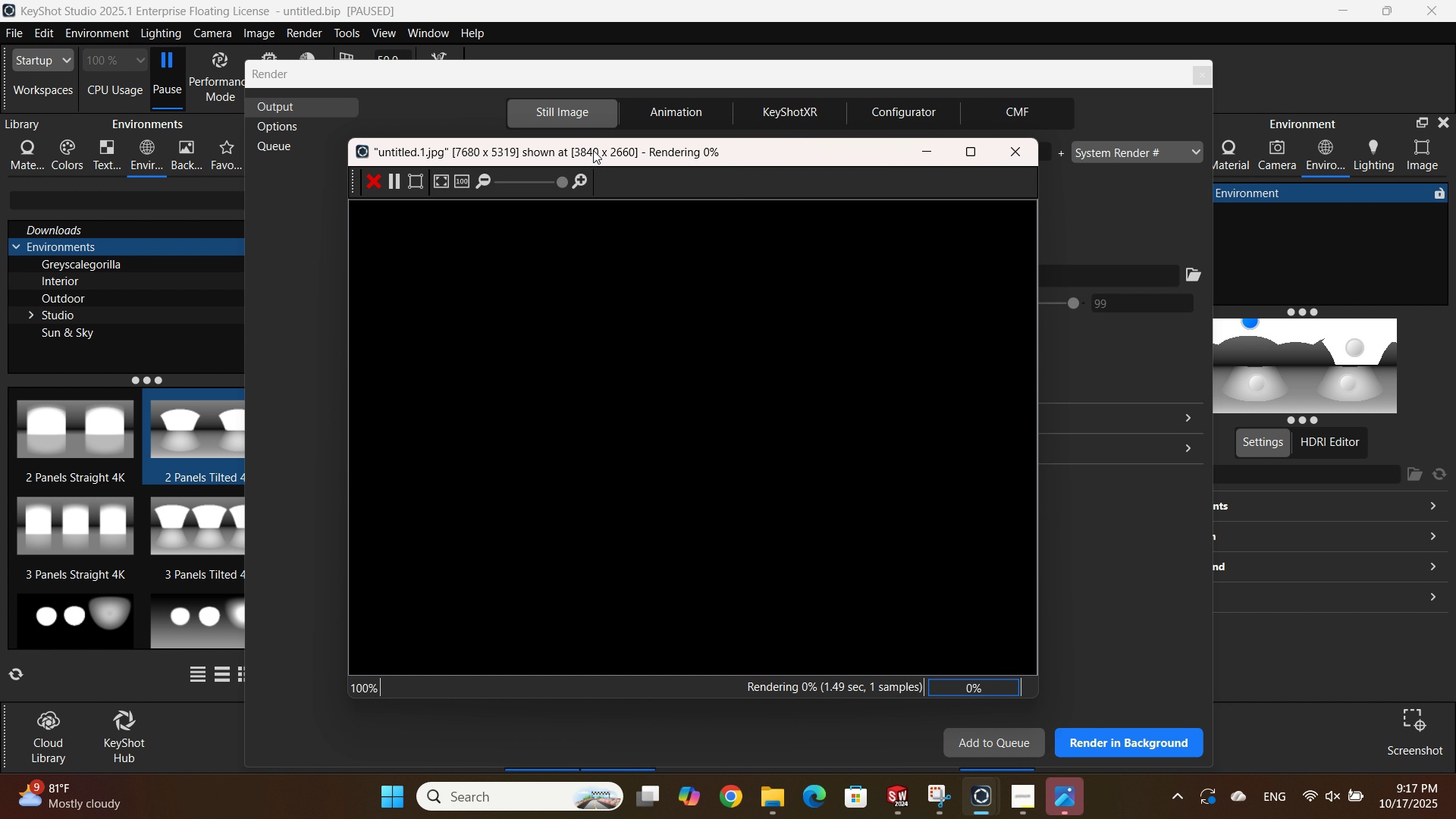 
double_click([593, 150])
 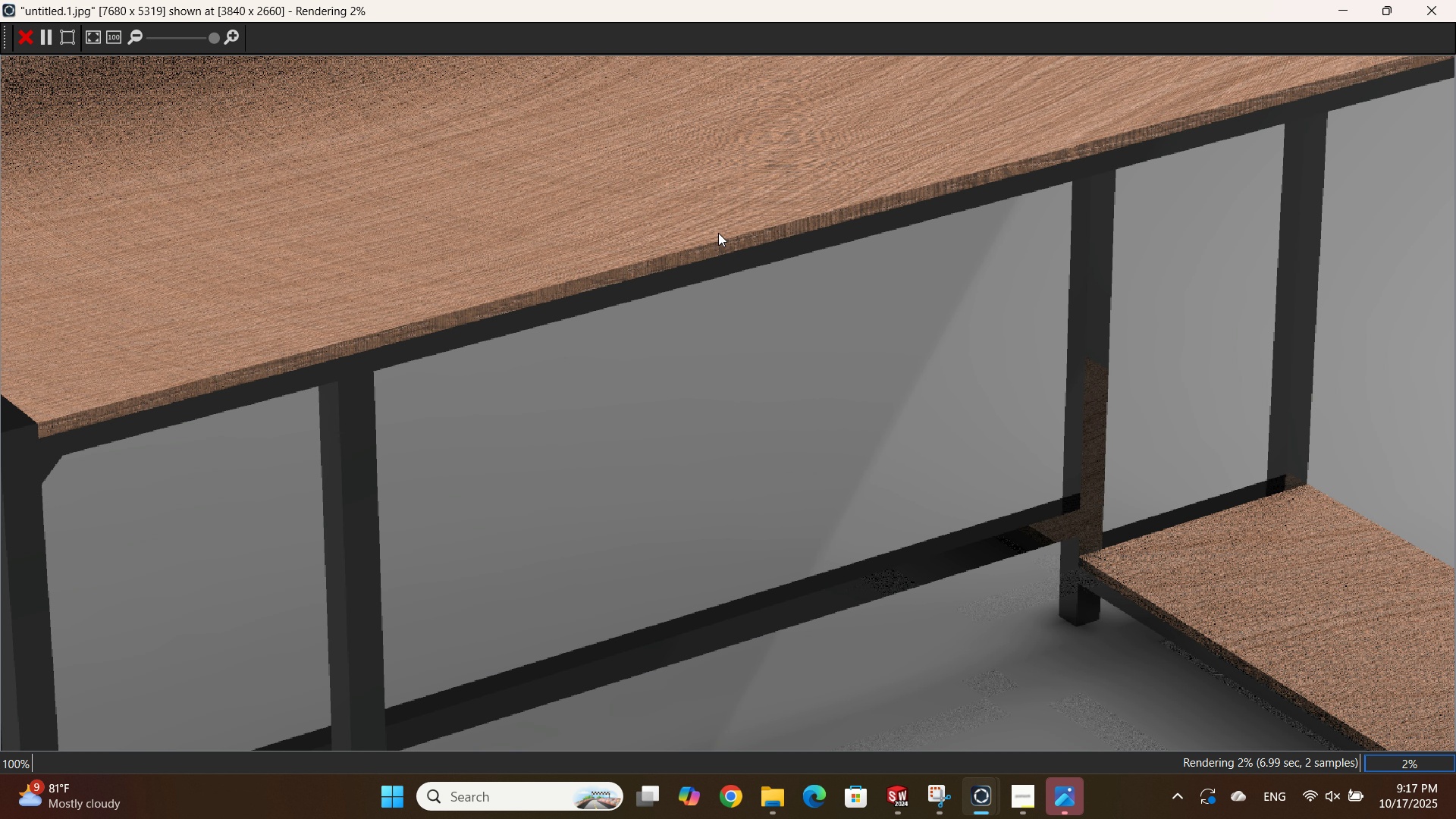 
left_click([593, 150])
 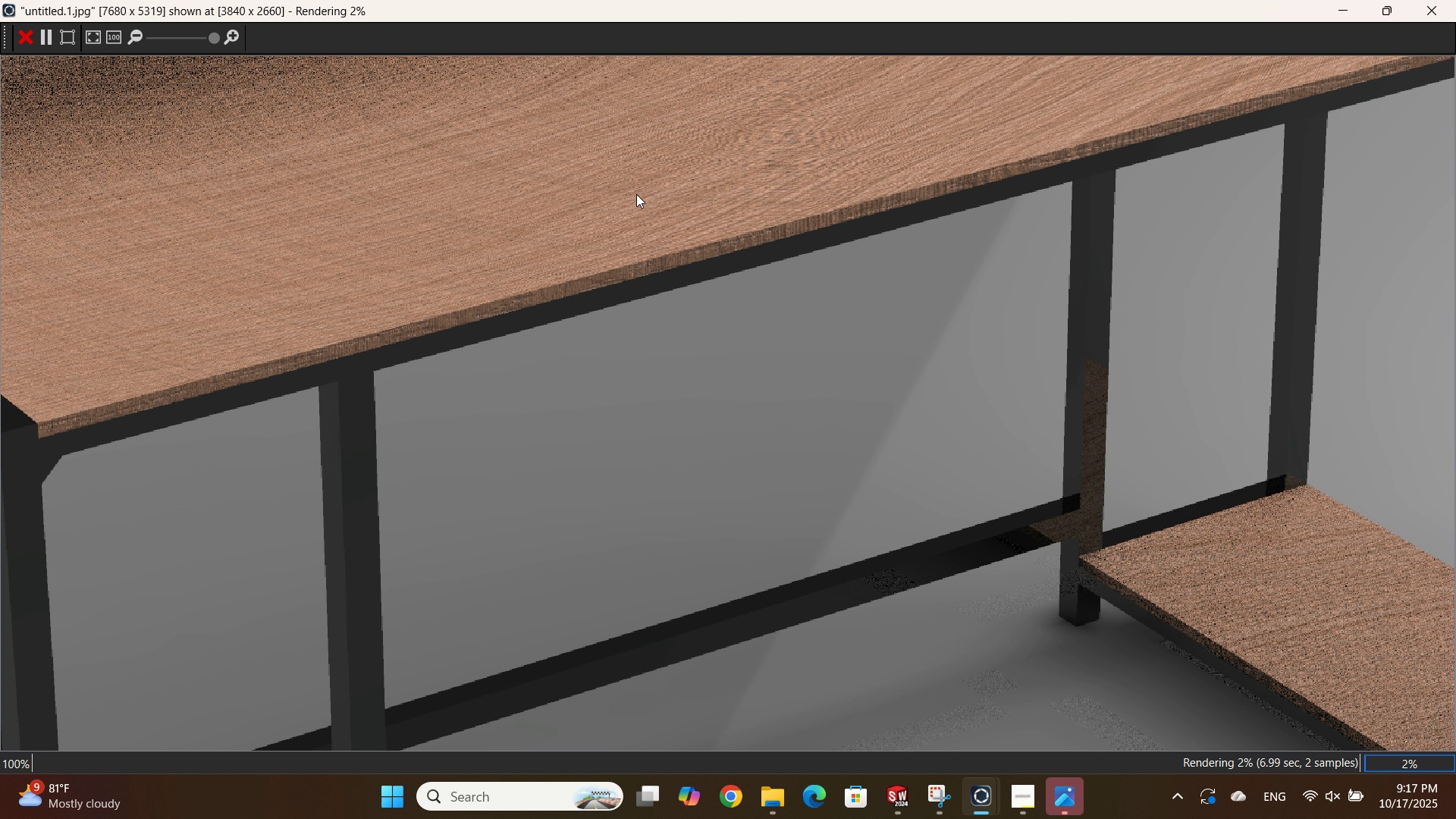 
scroll: coordinate [814, 296], scroll_direction: down, amount: 12.0
 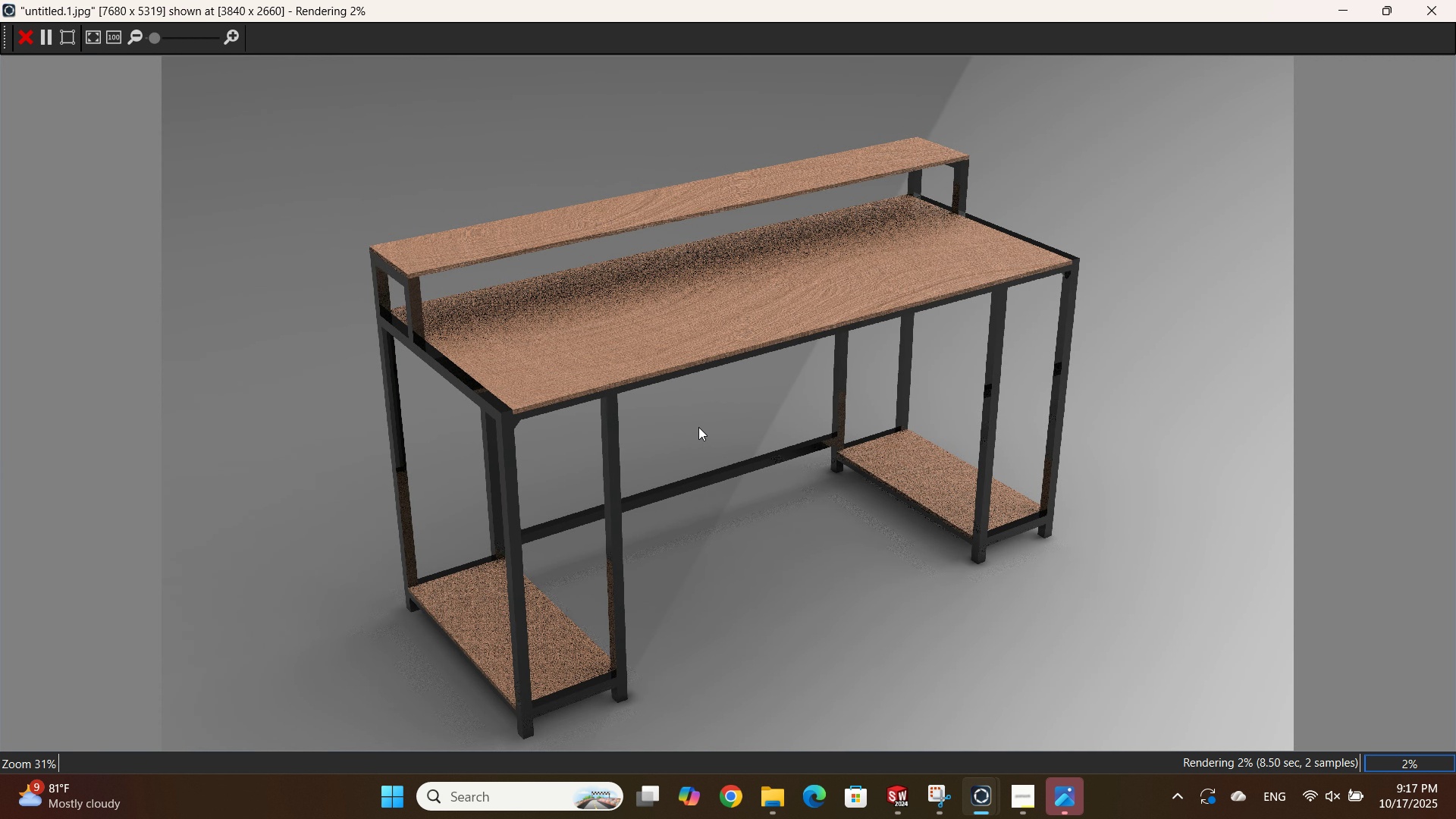 
scroll: coordinate [710, 420], scroll_direction: up, amount: 1.0
 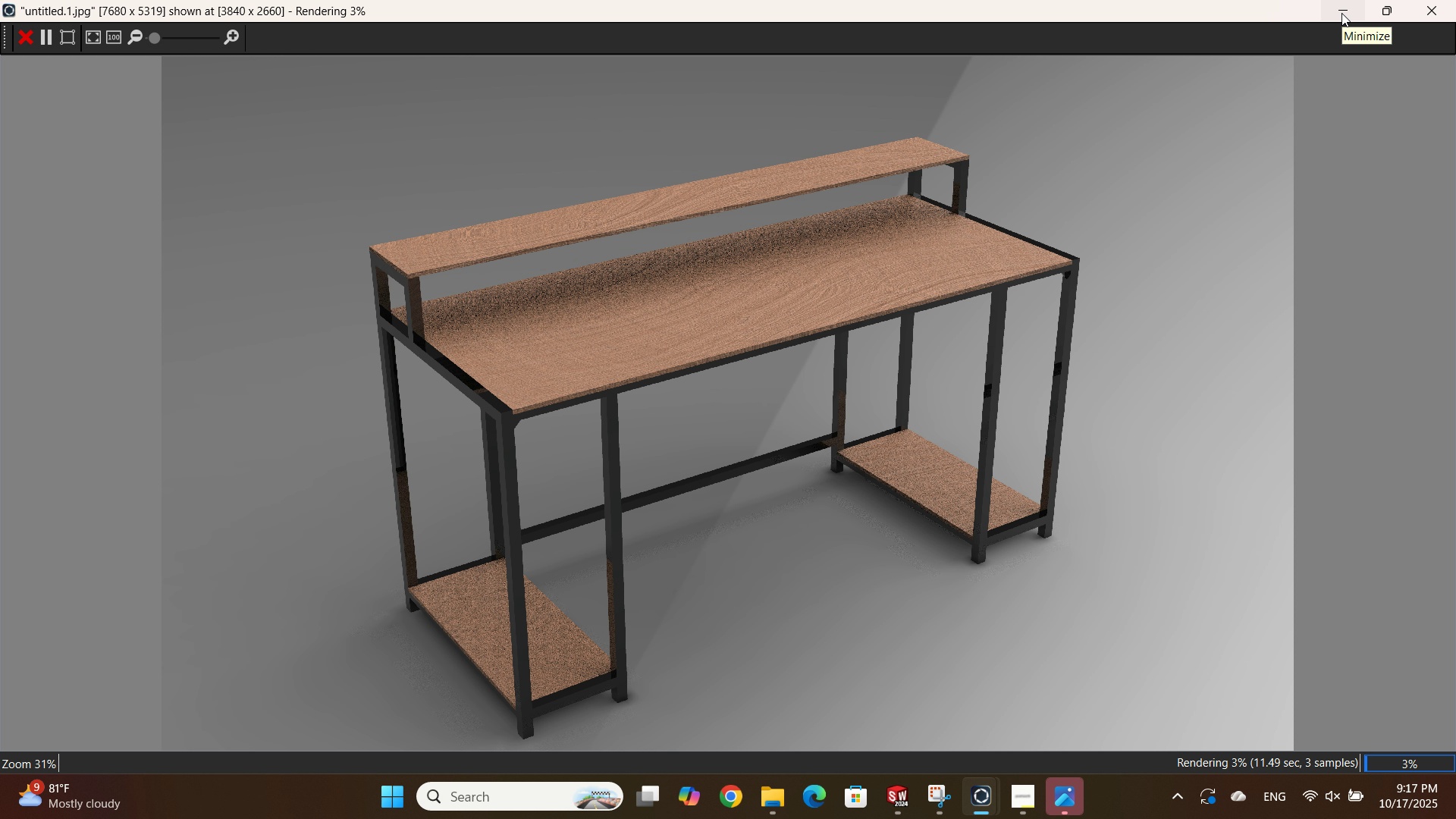 
left_click([1341, 13])
 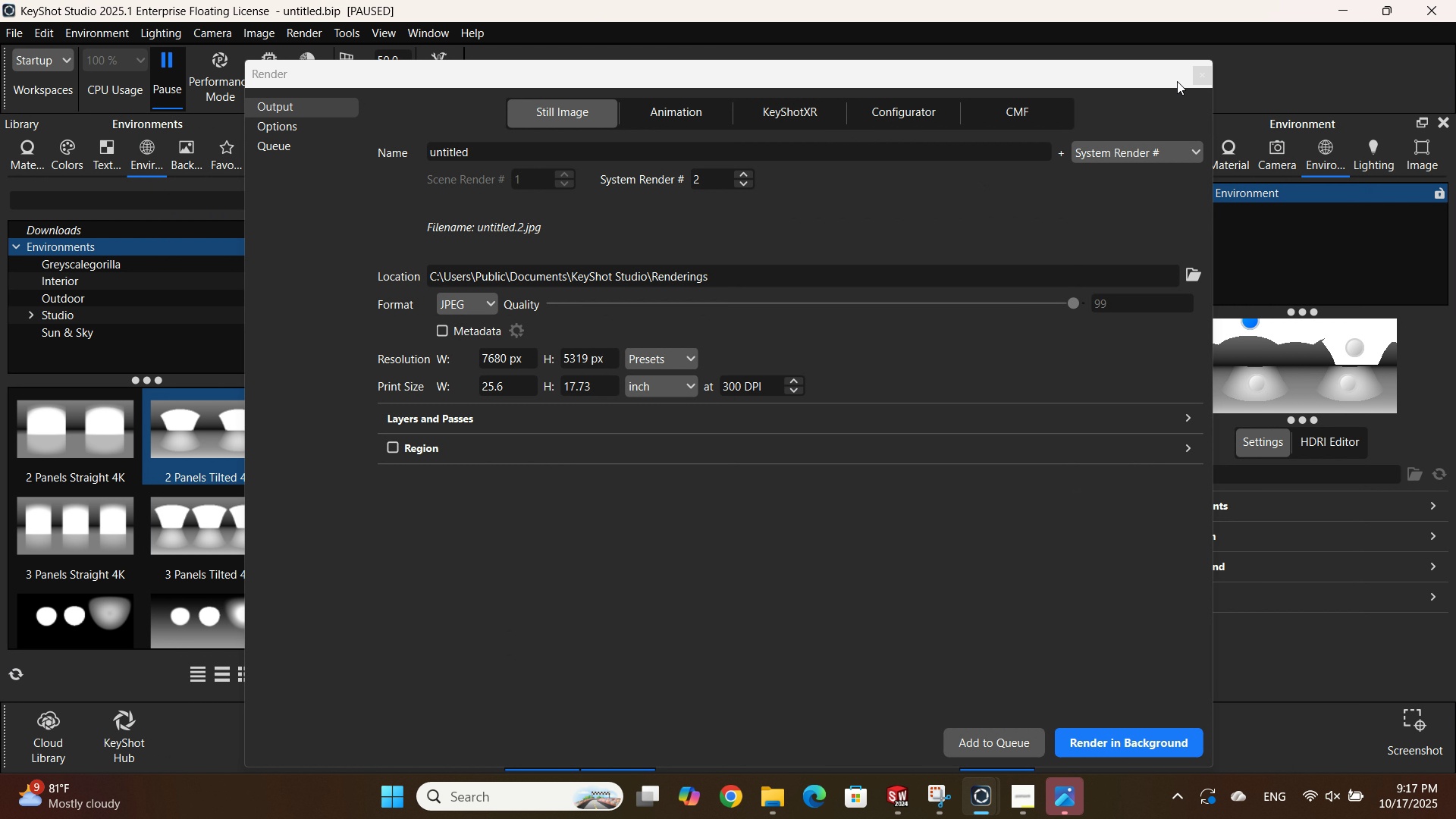 
left_click([1169, 49])
 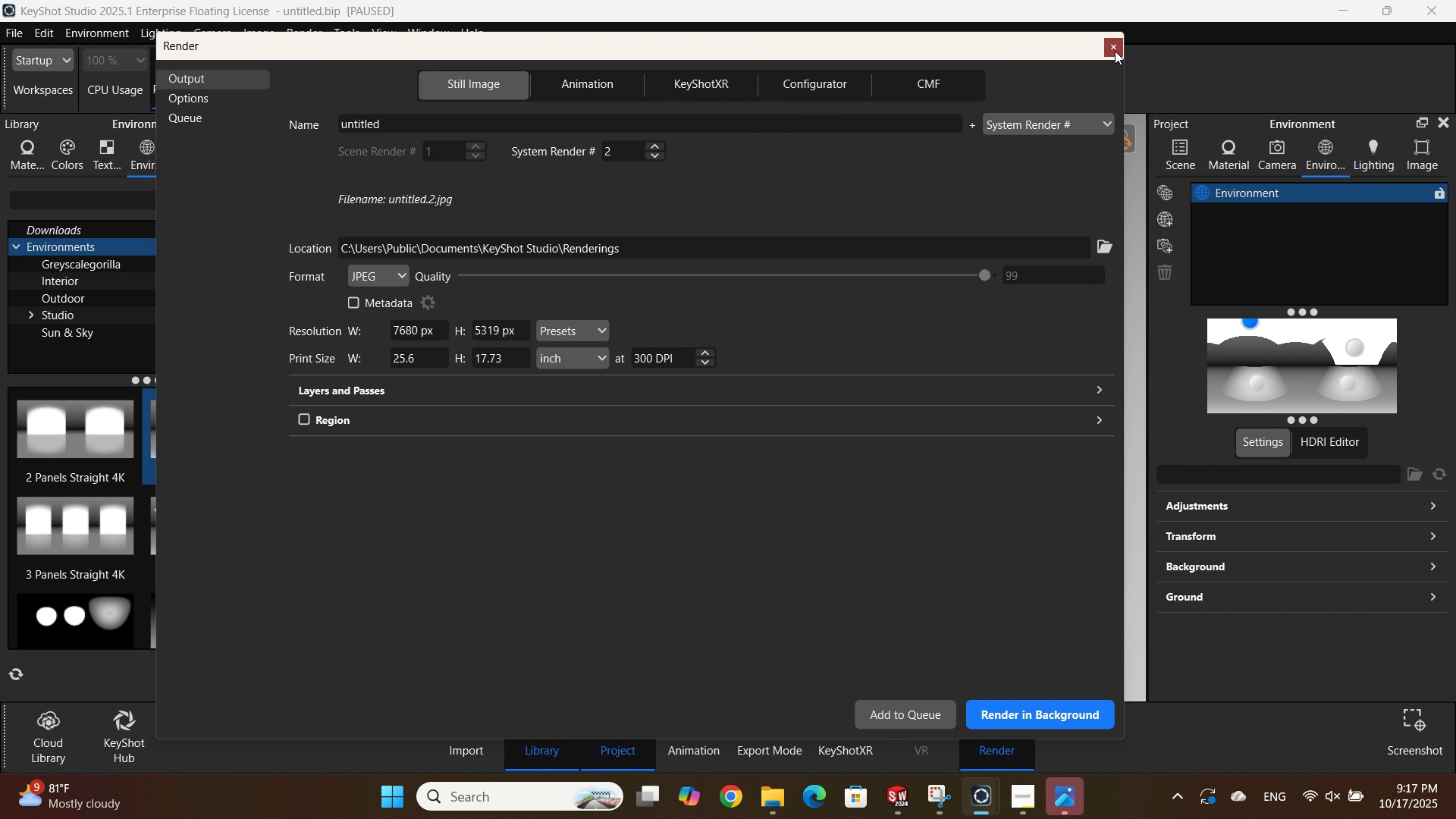 
wait(5.34)
 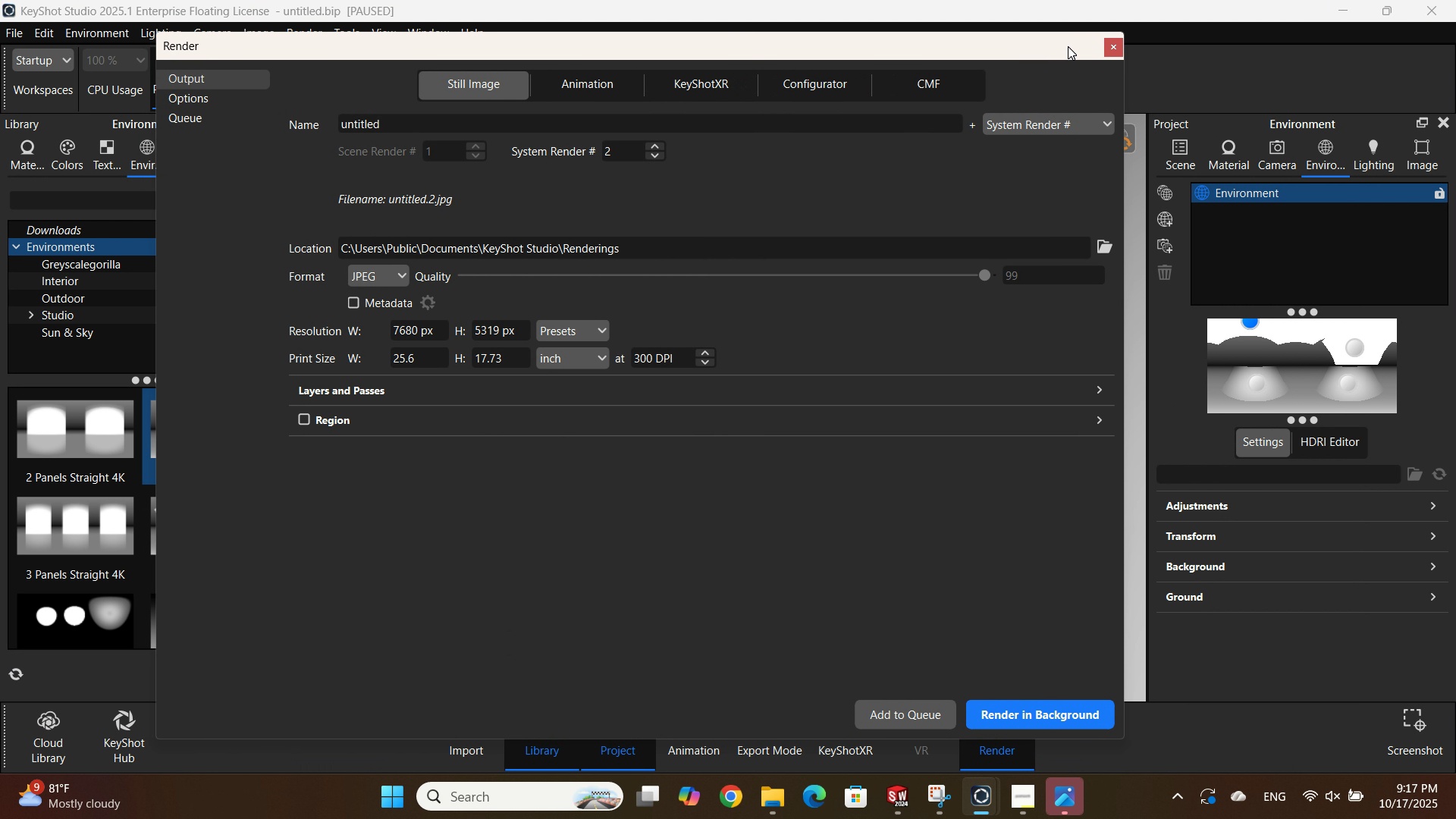 
scroll: coordinate [944, 578], scroll_direction: down, amount: 1.0
 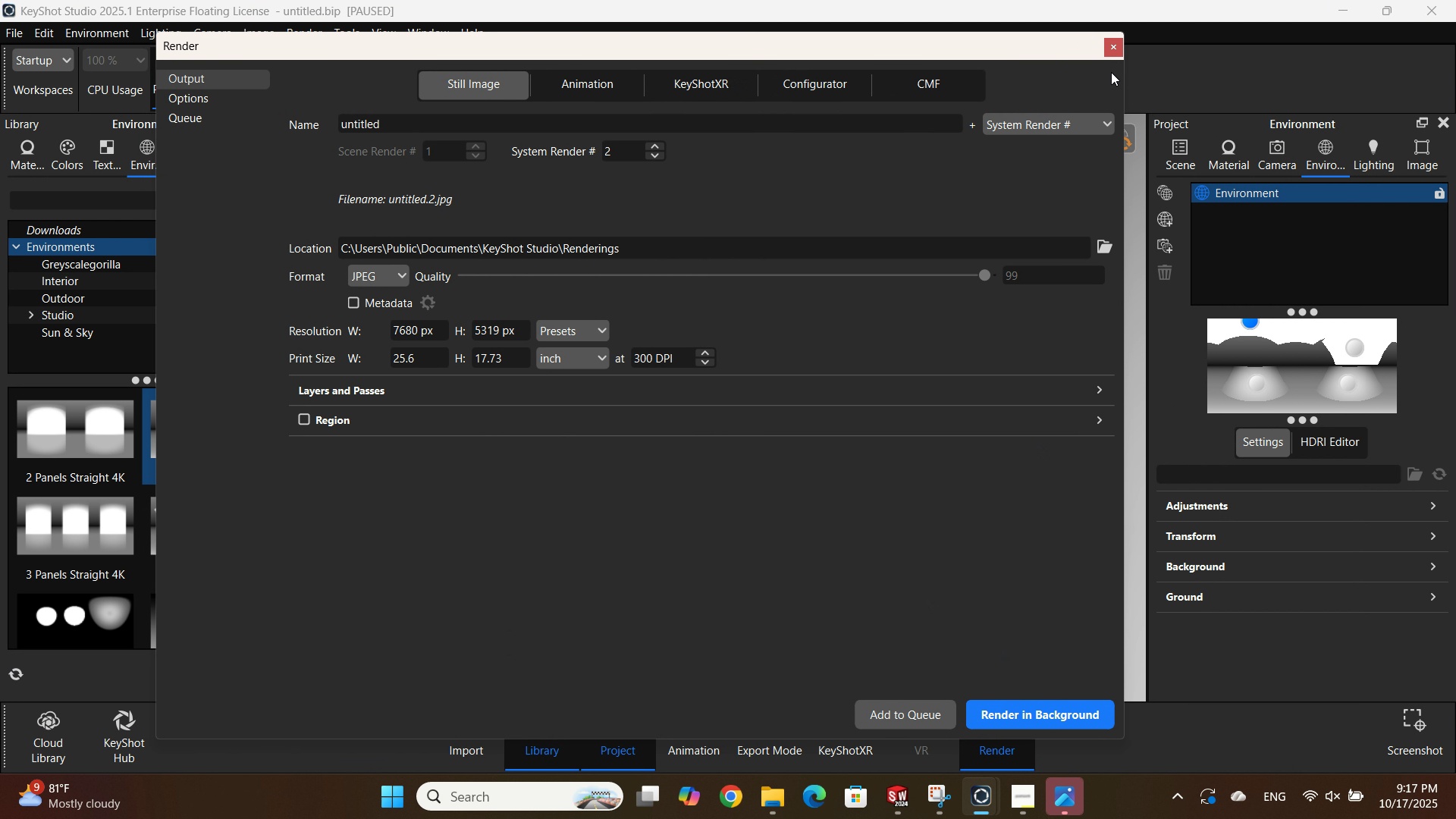 
left_click([1109, 53])
 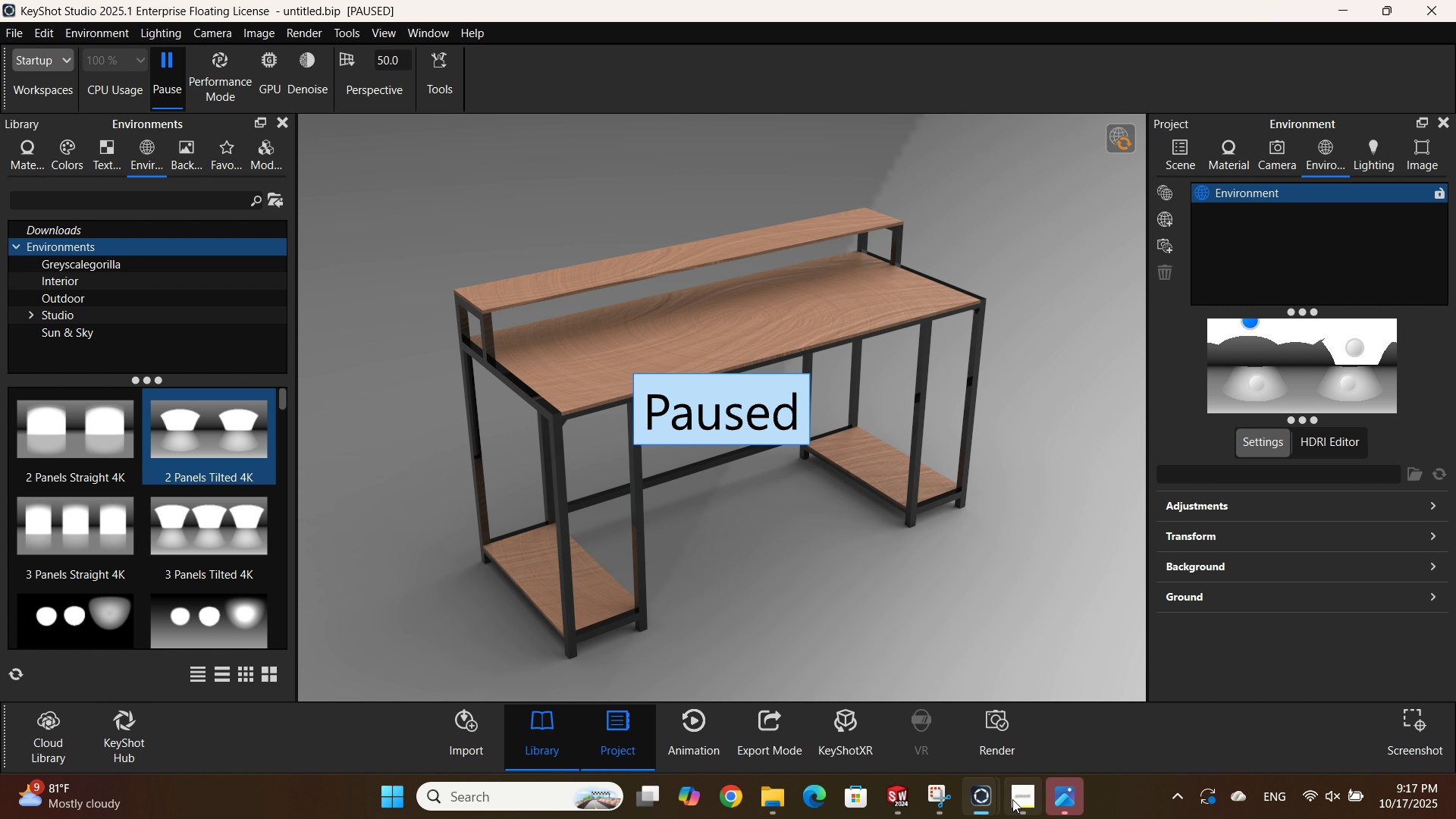 
left_click([990, 800])
 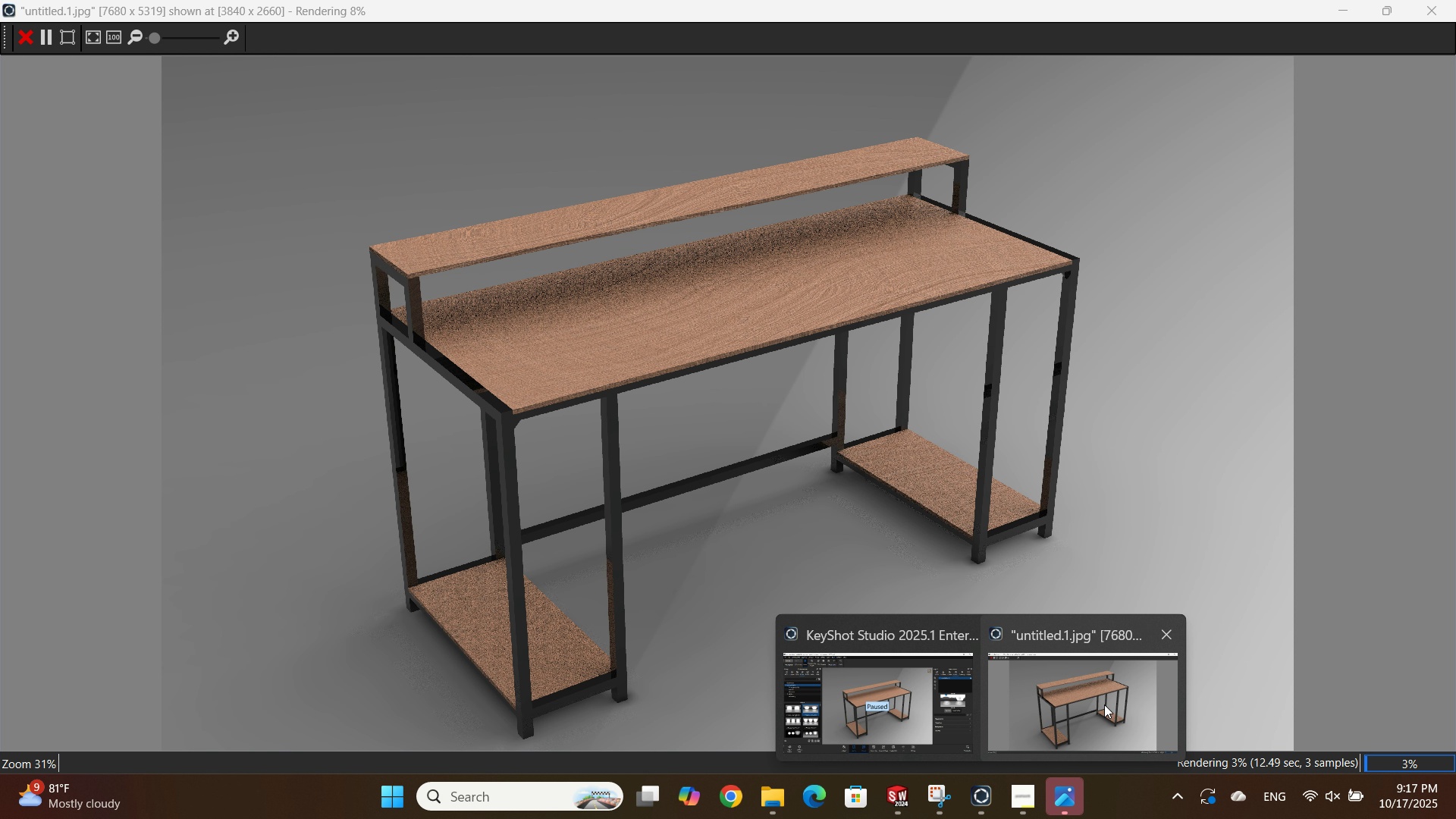 
left_click([1104, 704])
 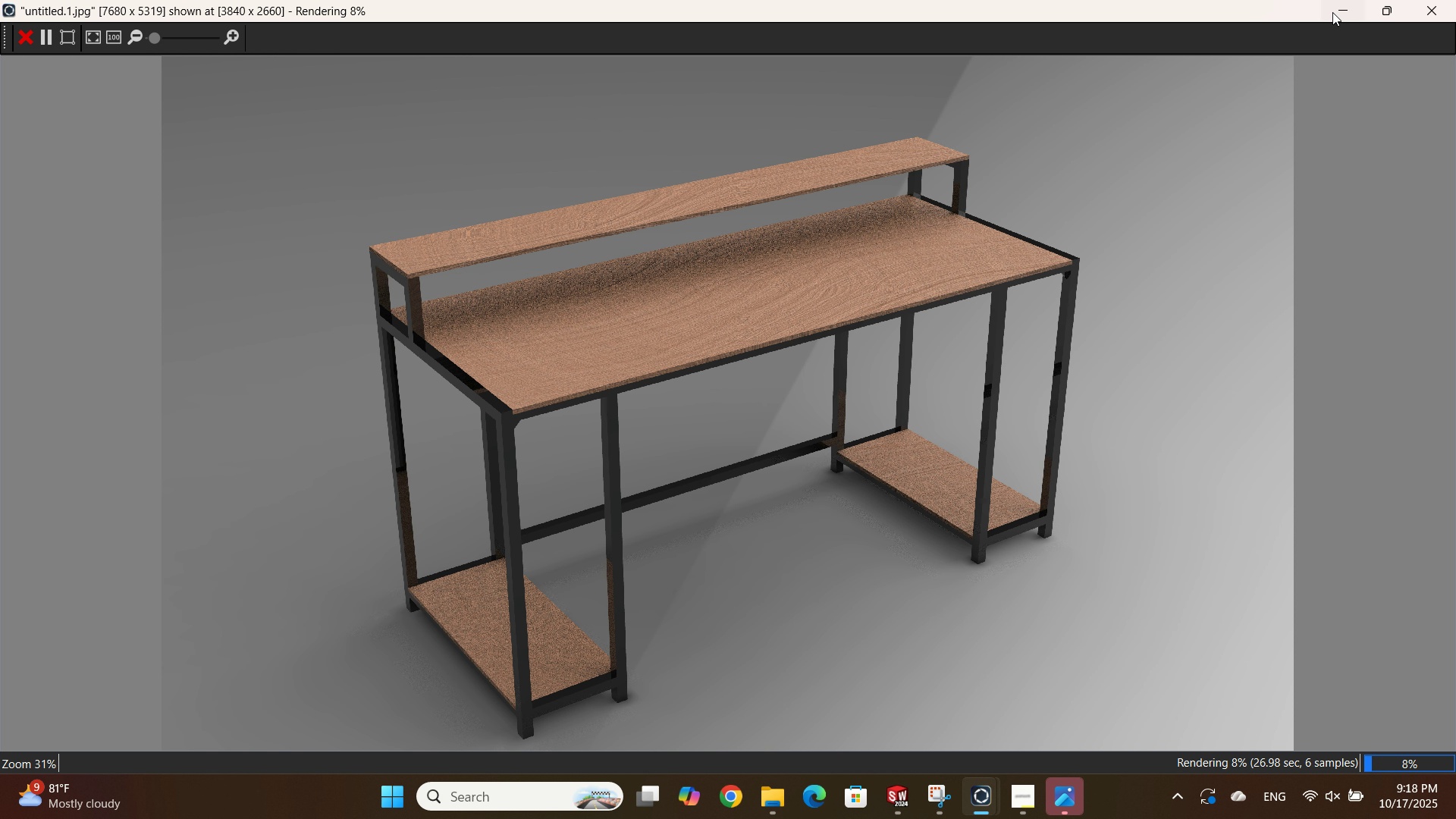 
left_click([1332, 12])
 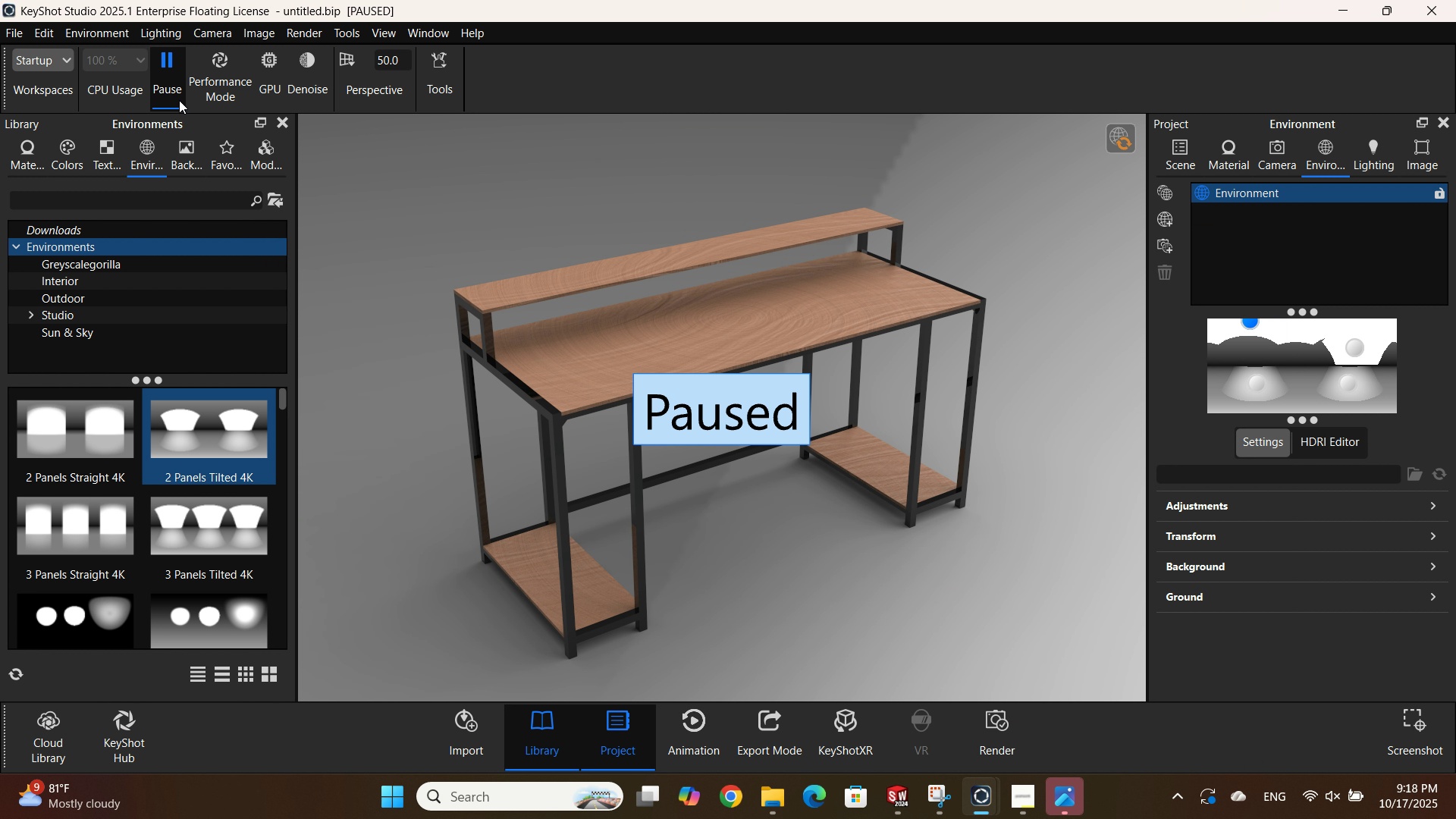 
left_click([179, 100])
 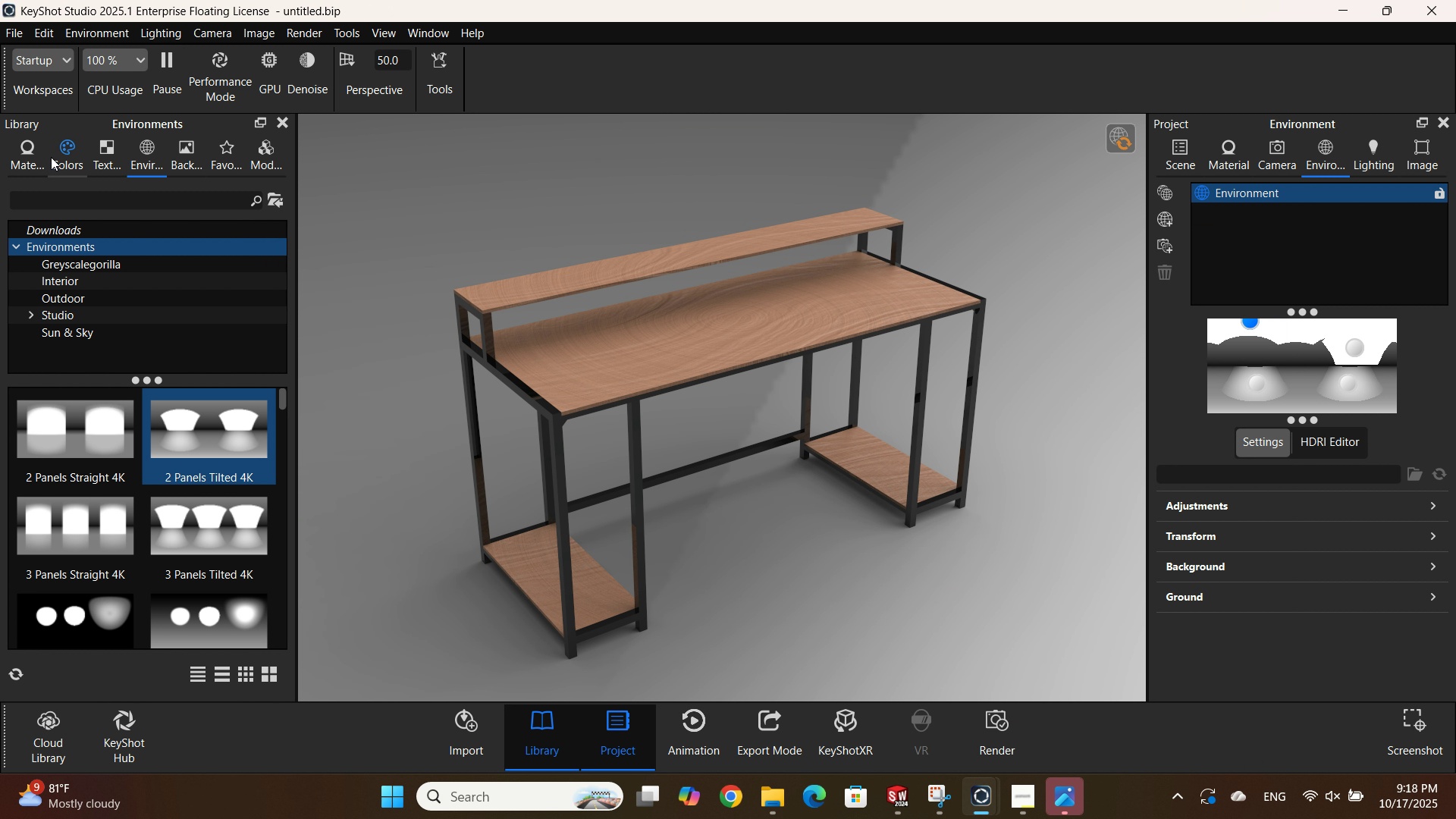 
wait(6.34)
 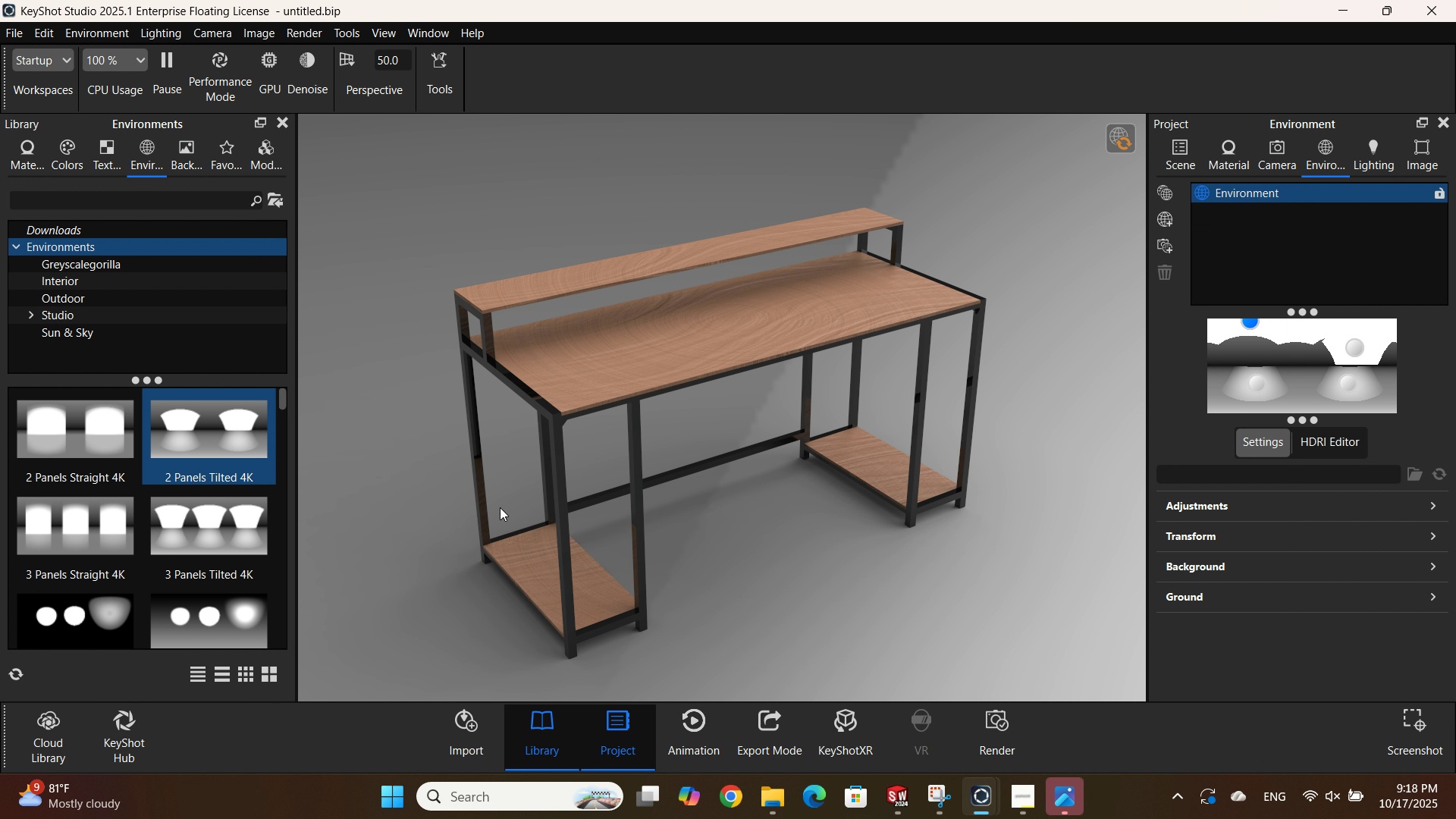 
left_click([29, 160])
 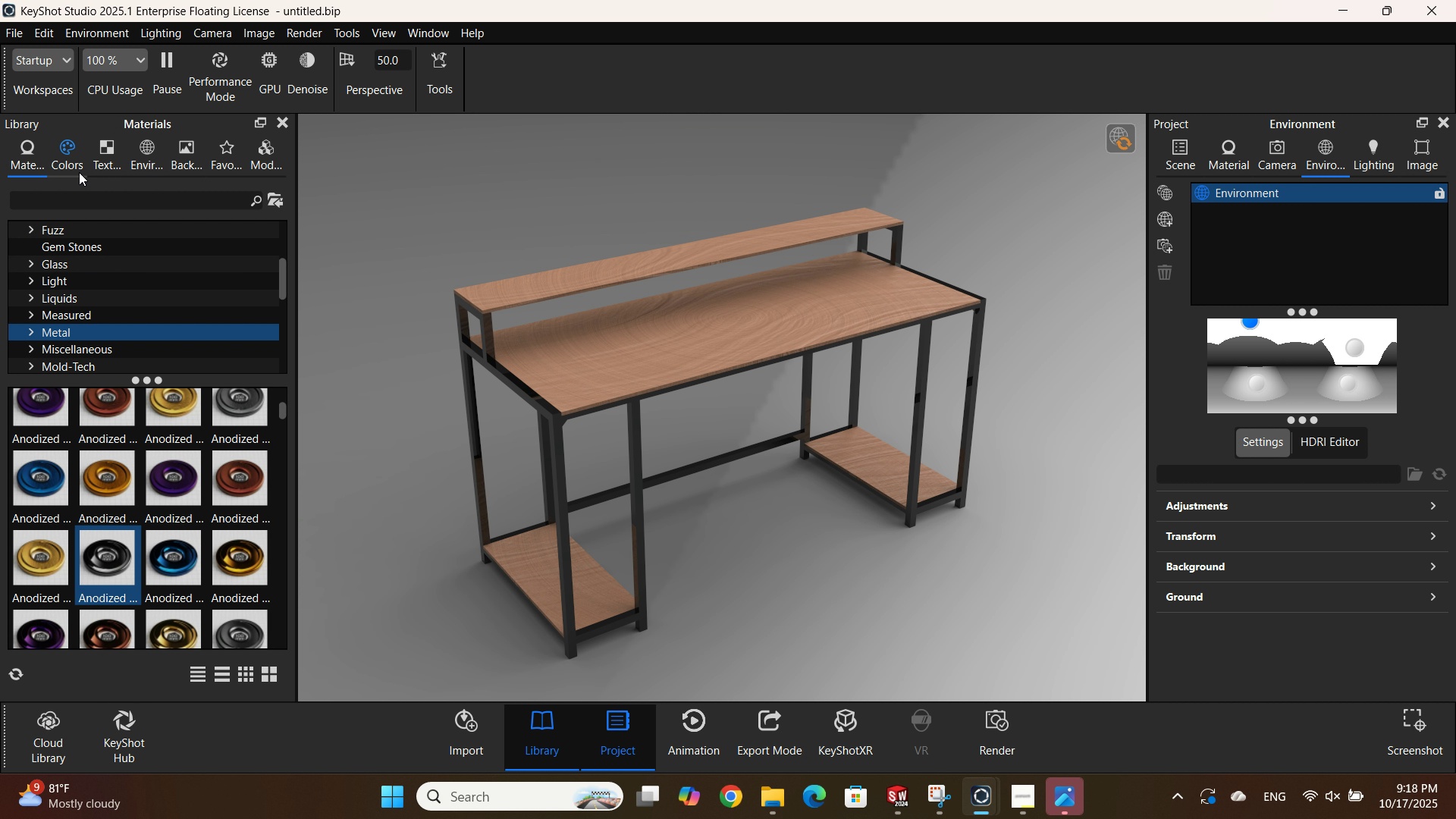 
left_click([113, 153])
 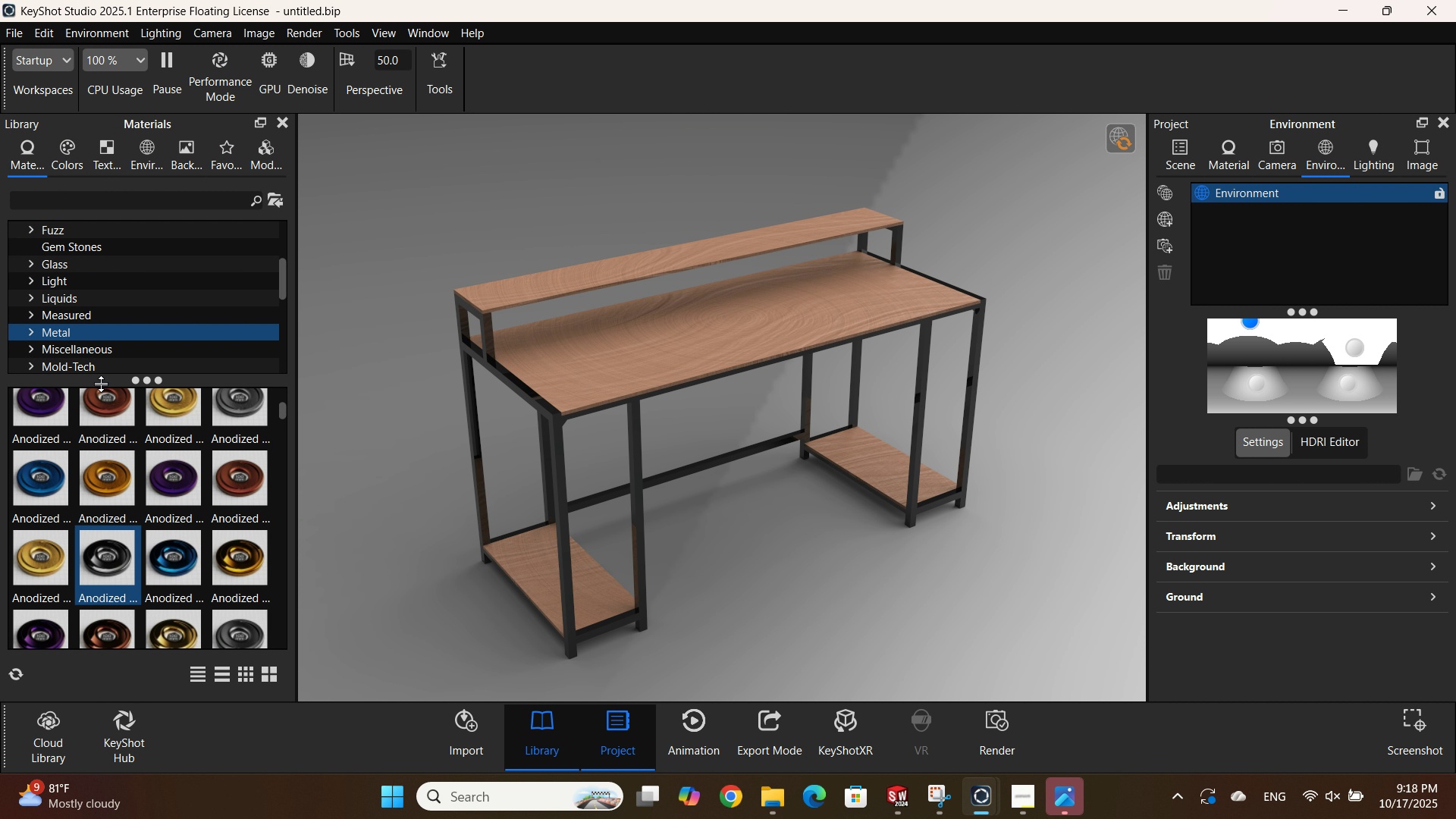 
left_click([30, 154])
 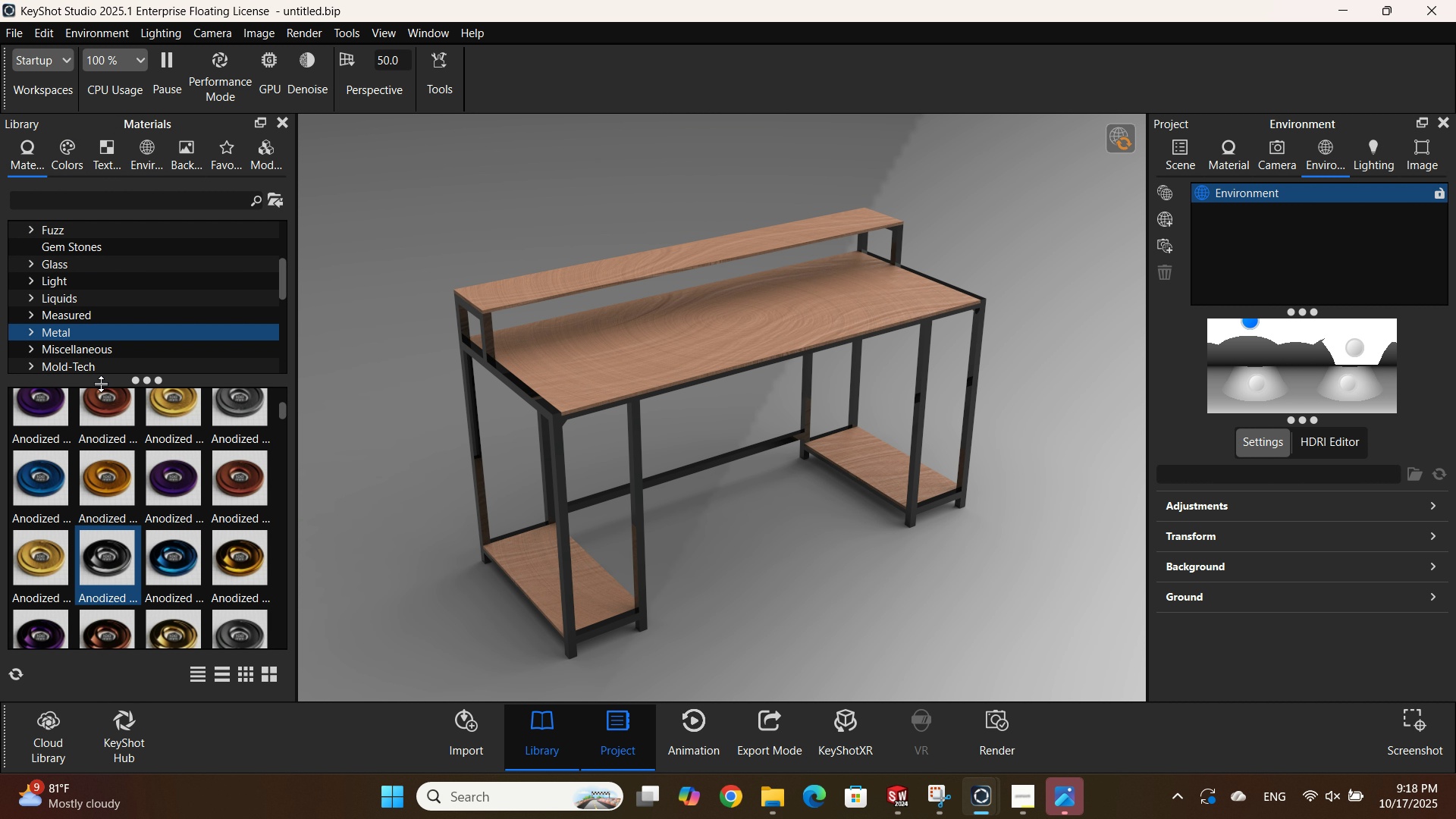 
scroll: coordinate [126, 366], scroll_direction: down, amount: 3.0
 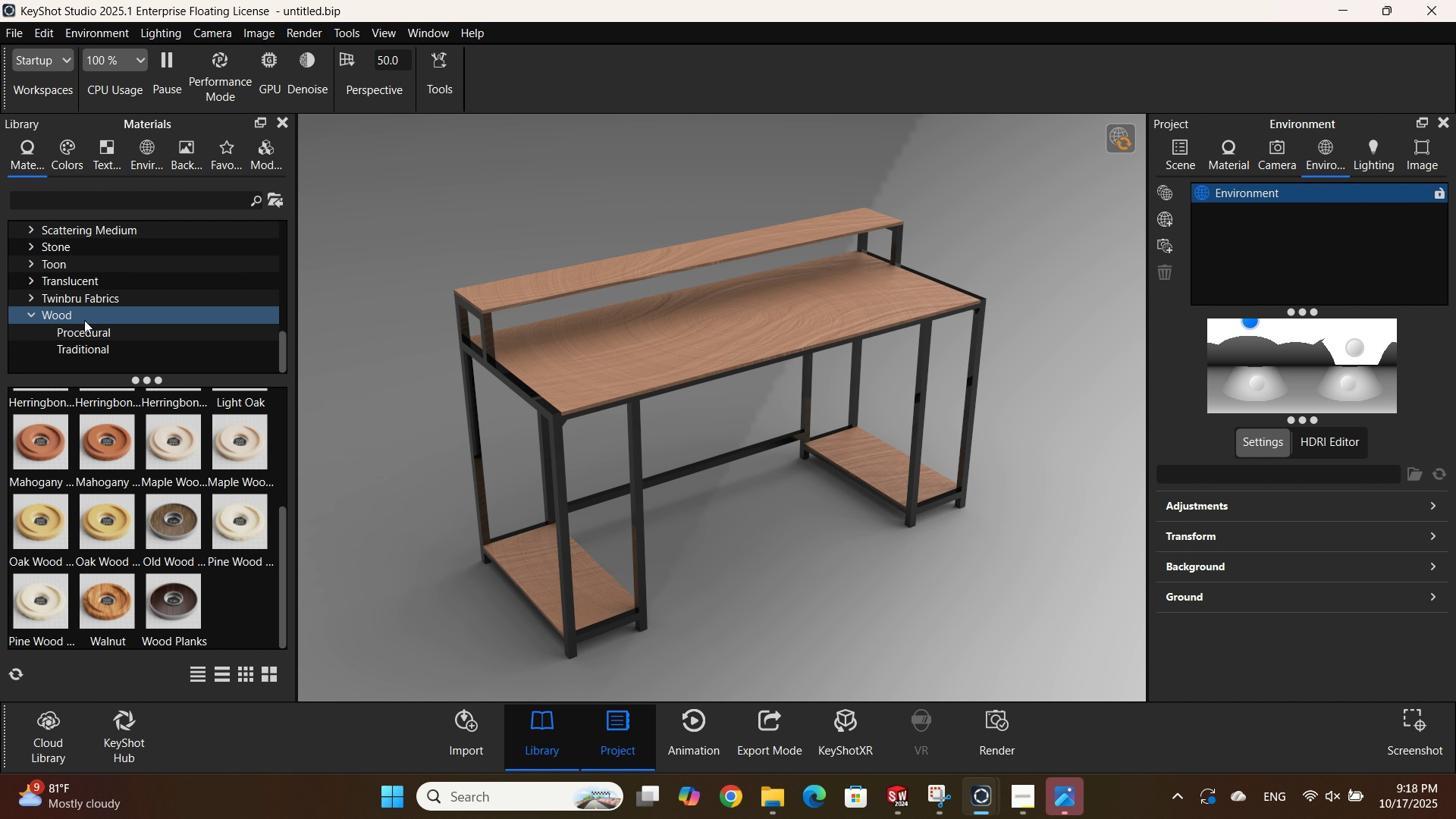 
left_click([84, 320])
 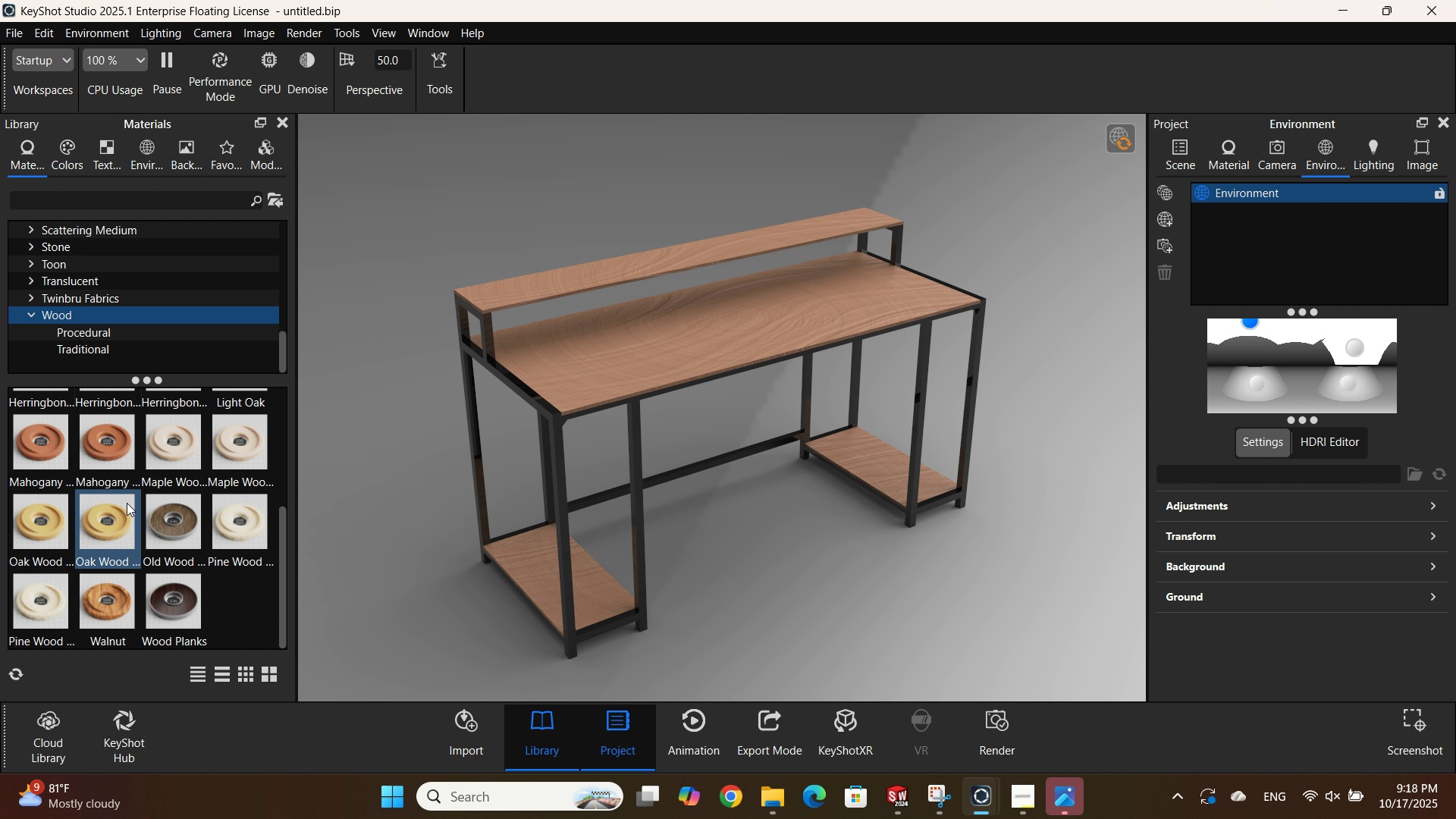 
scroll: coordinate [129, 507], scroll_direction: up, amount: 3.0
 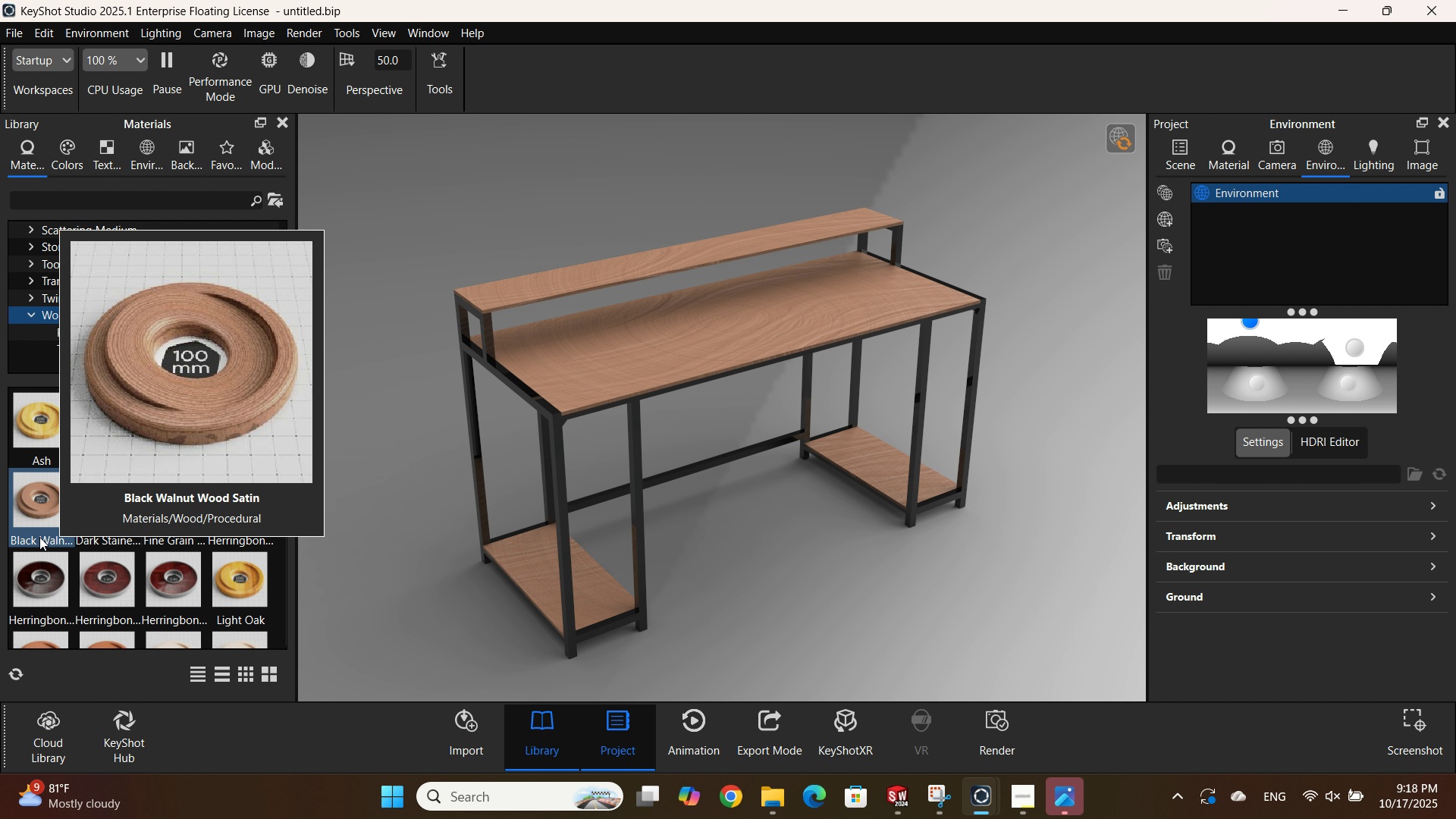 
wait(8.46)
 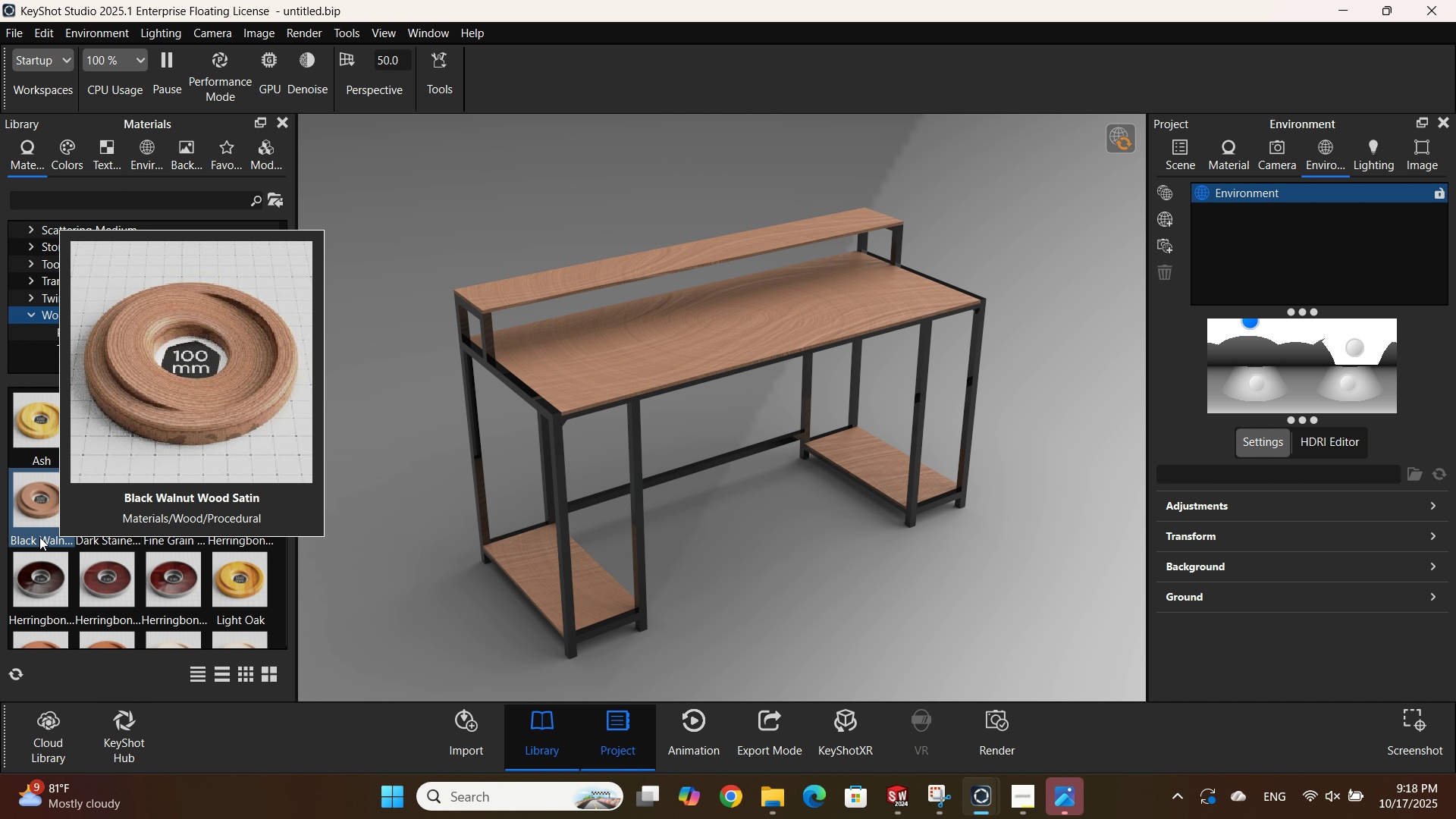 
scroll: coordinate [218, 559], scroll_direction: down, amount: 2.0
 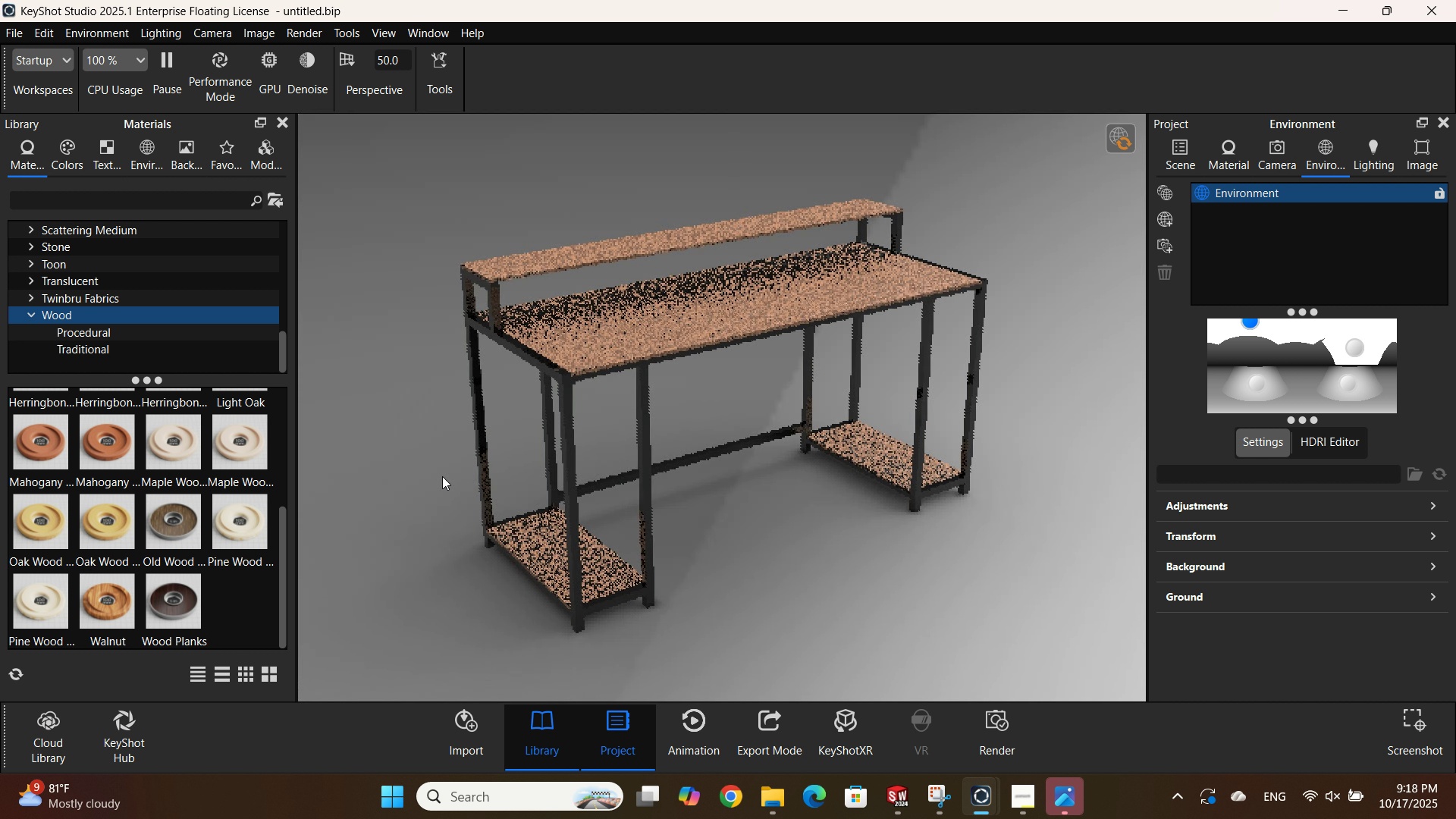 
wait(38.88)
 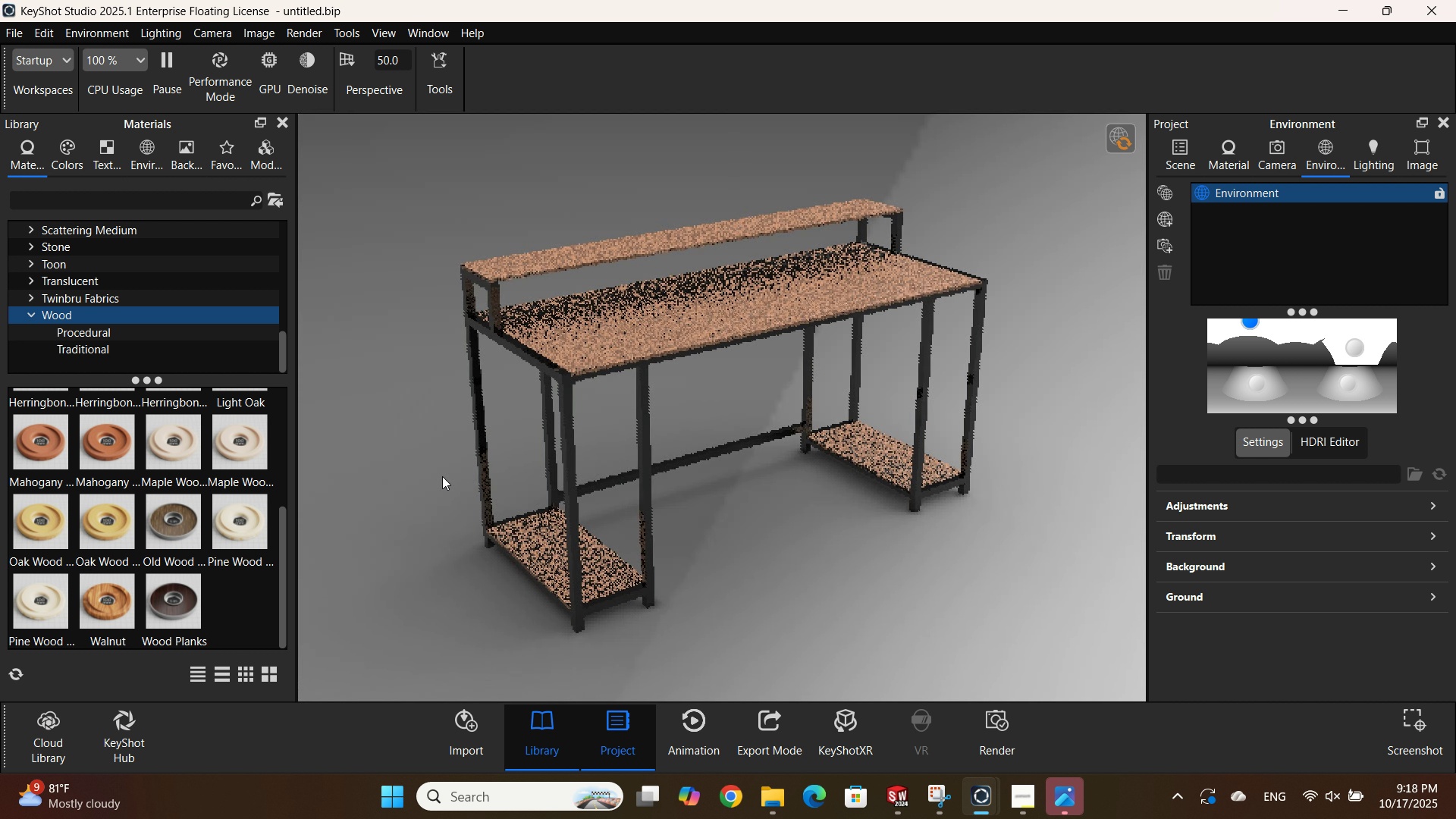 
left_click_drag(start_coordinate=[145, 148], to_coordinate=[1329, 438])
 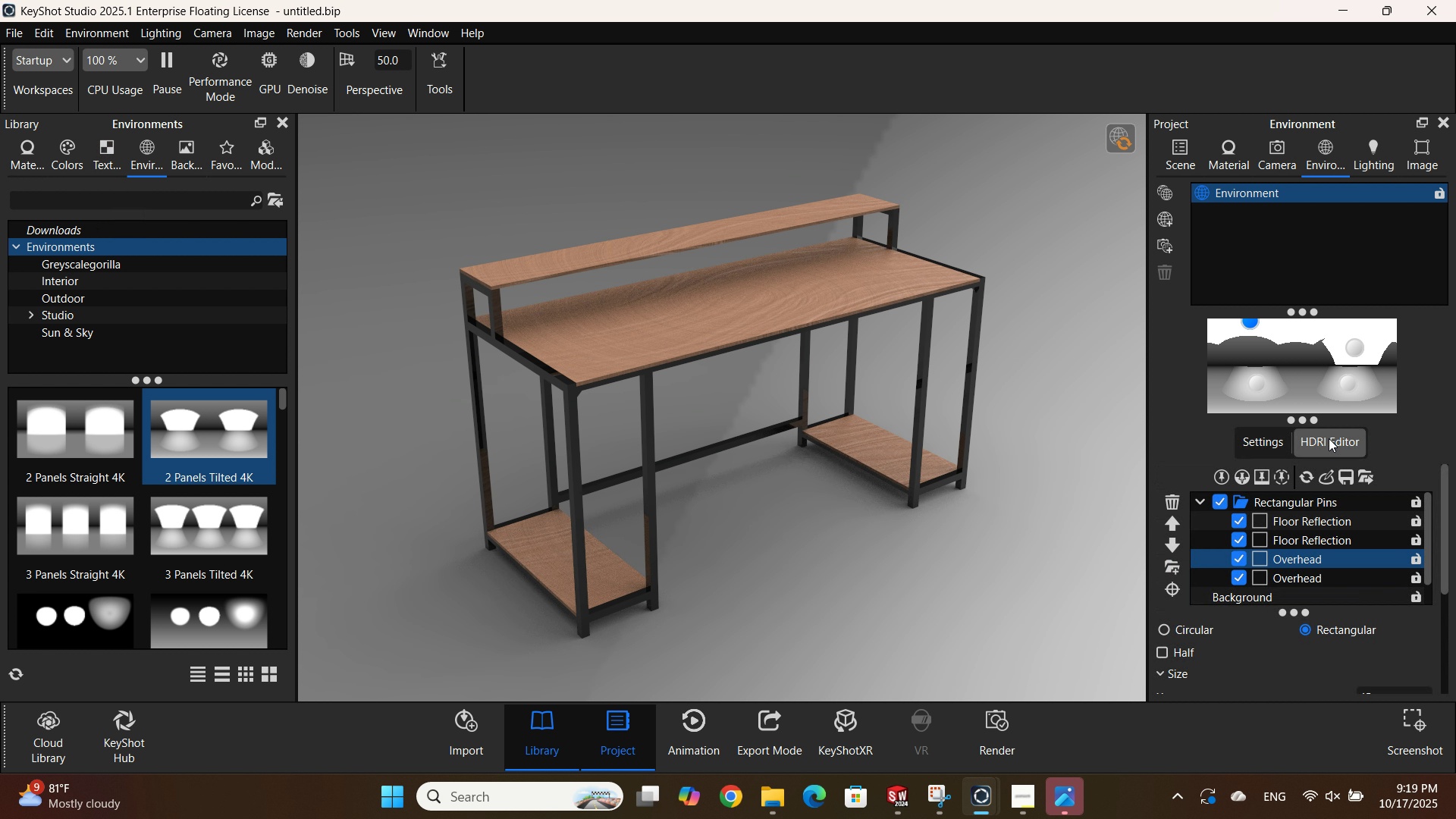 
left_click([145, 148])
 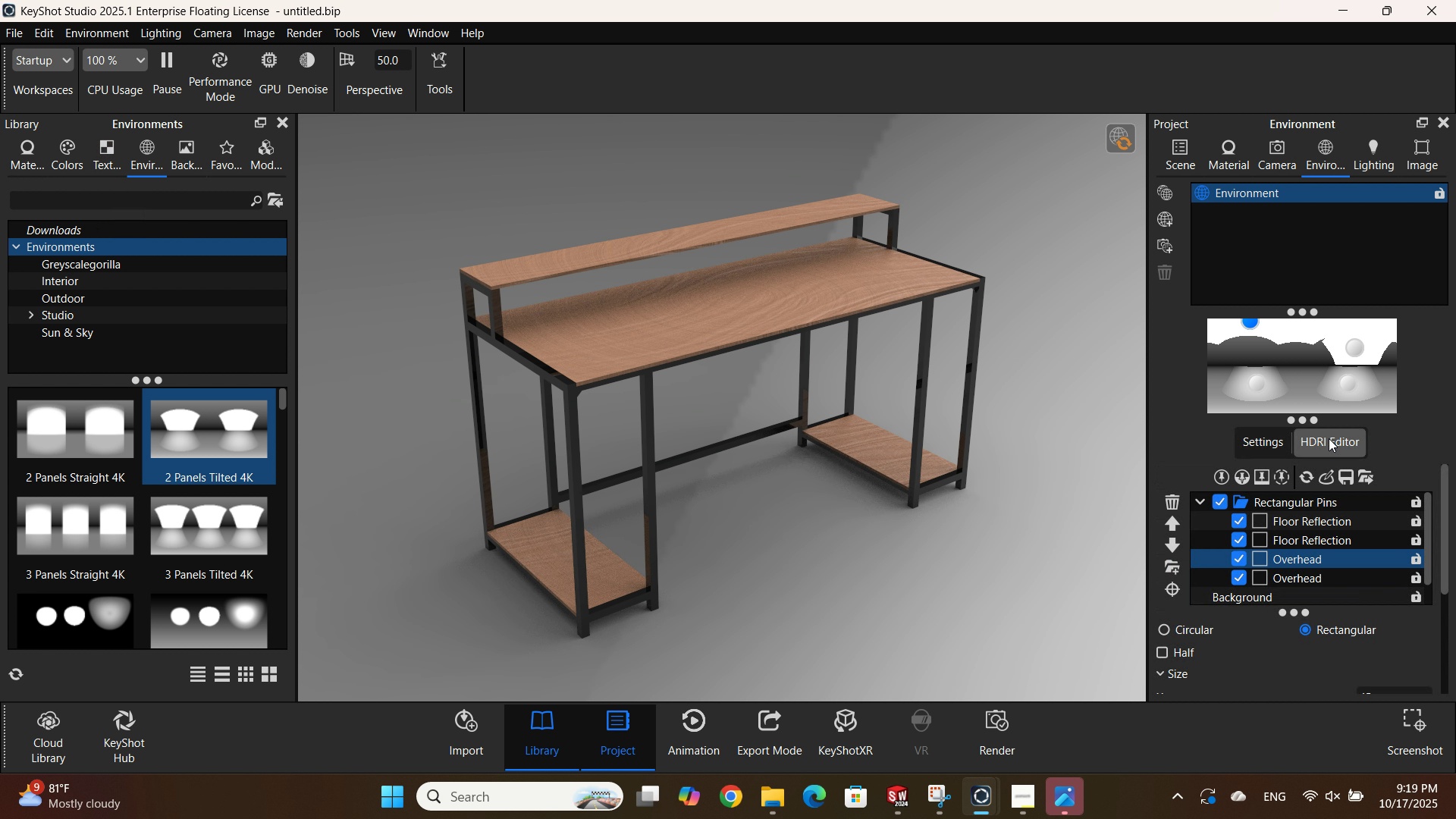 
left_click([1329, 438])
 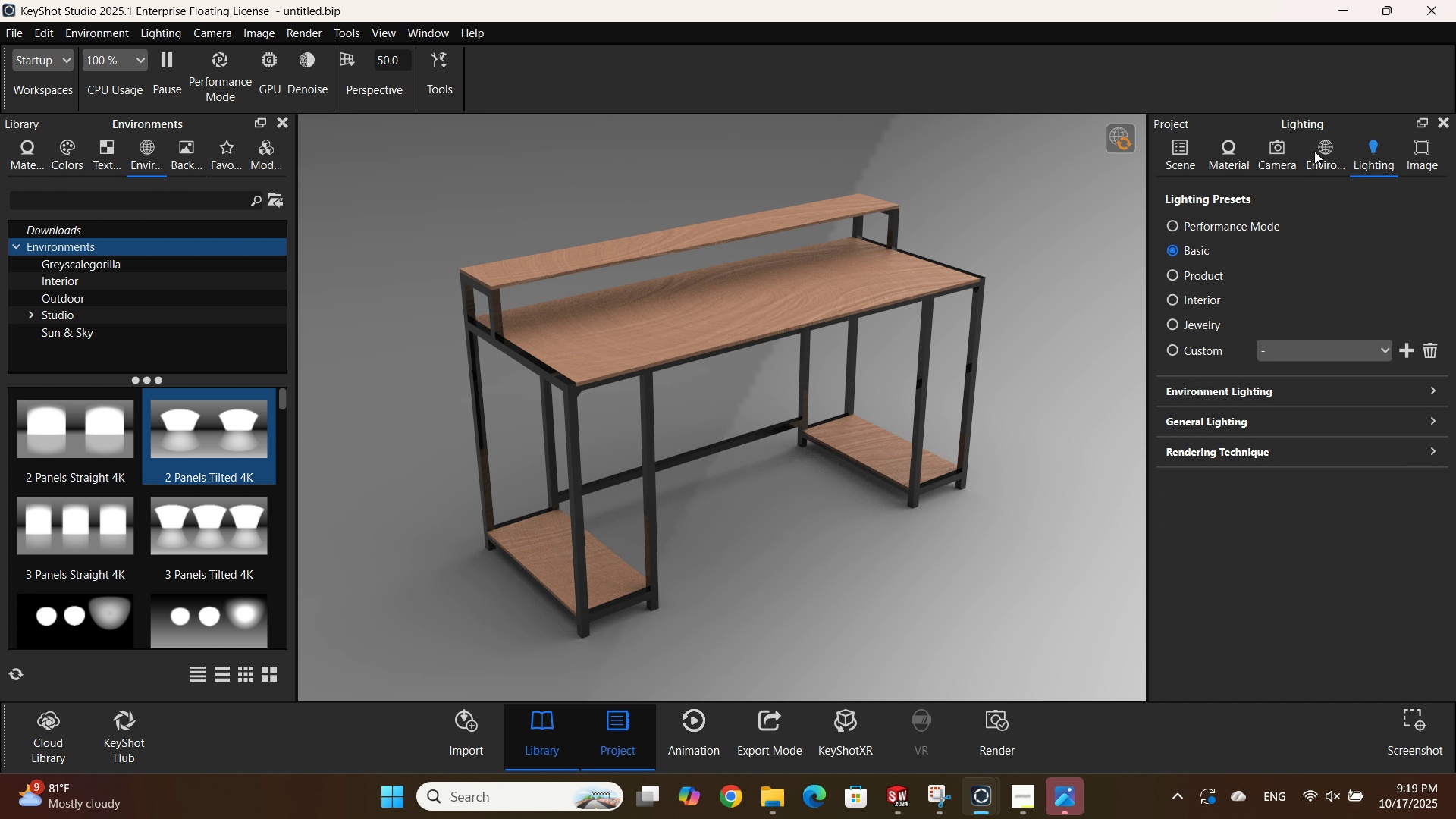 
left_click([1373, 149])
 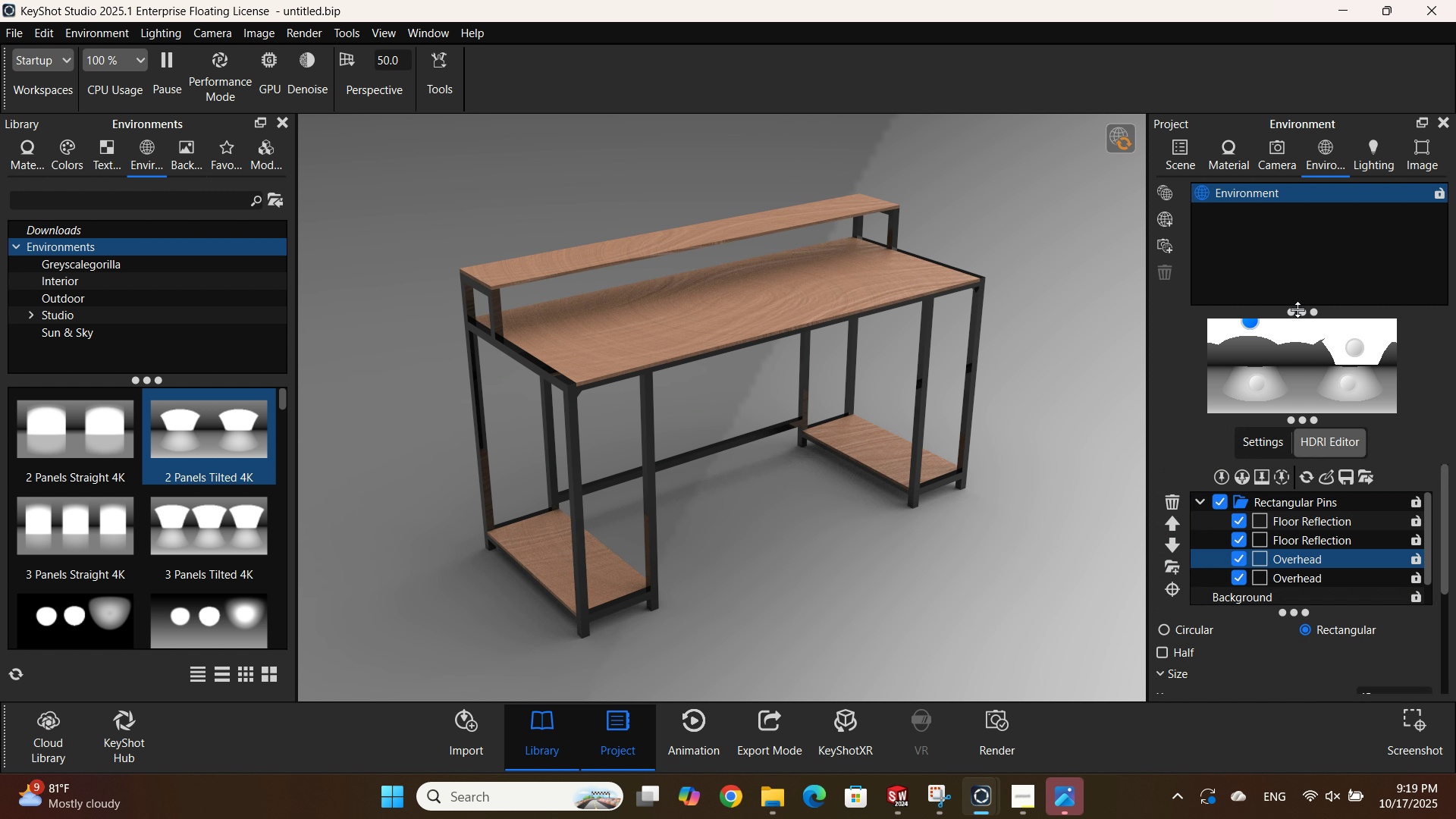 
left_click([1321, 174])
 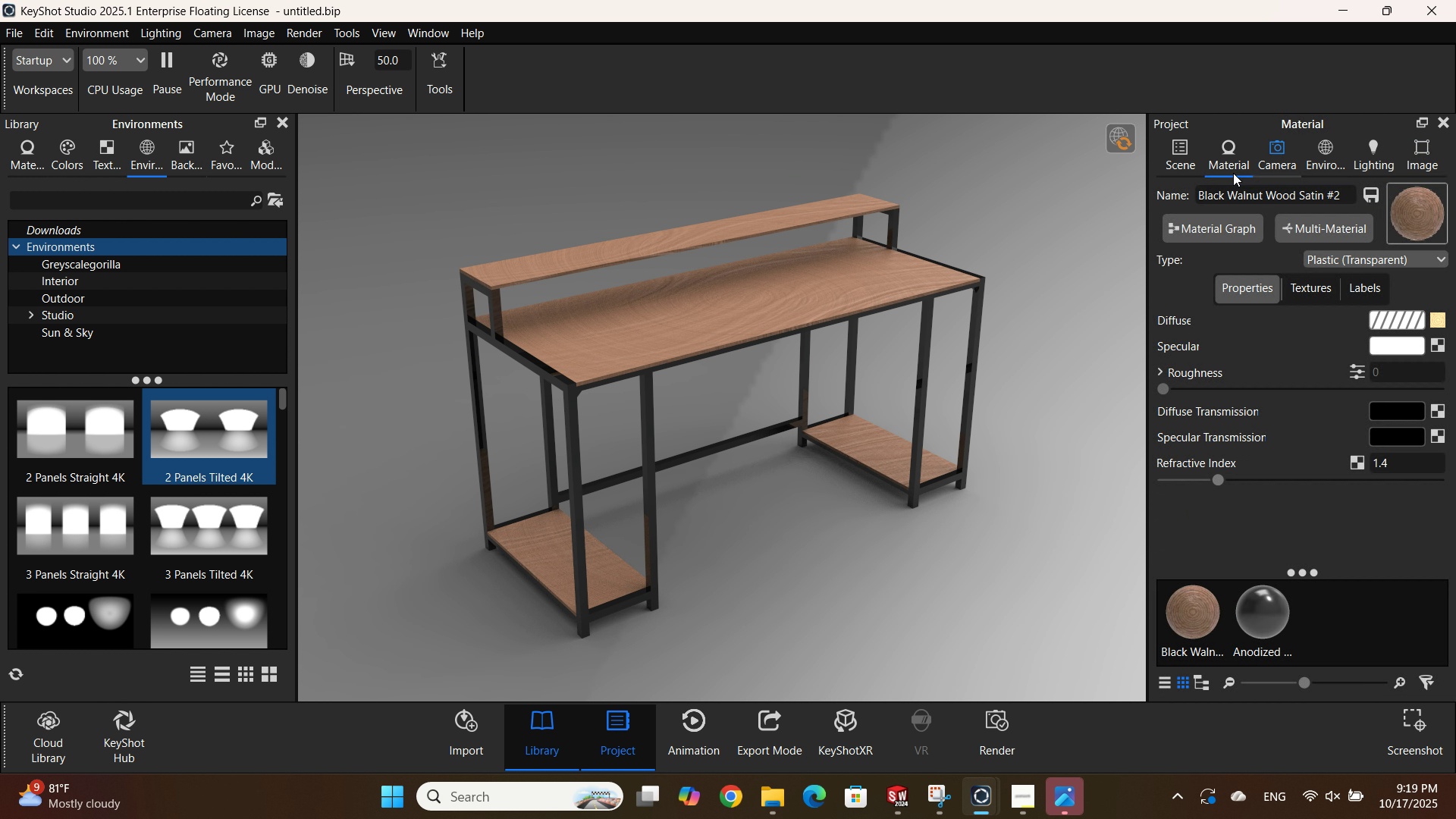 
left_click([1274, 171])
 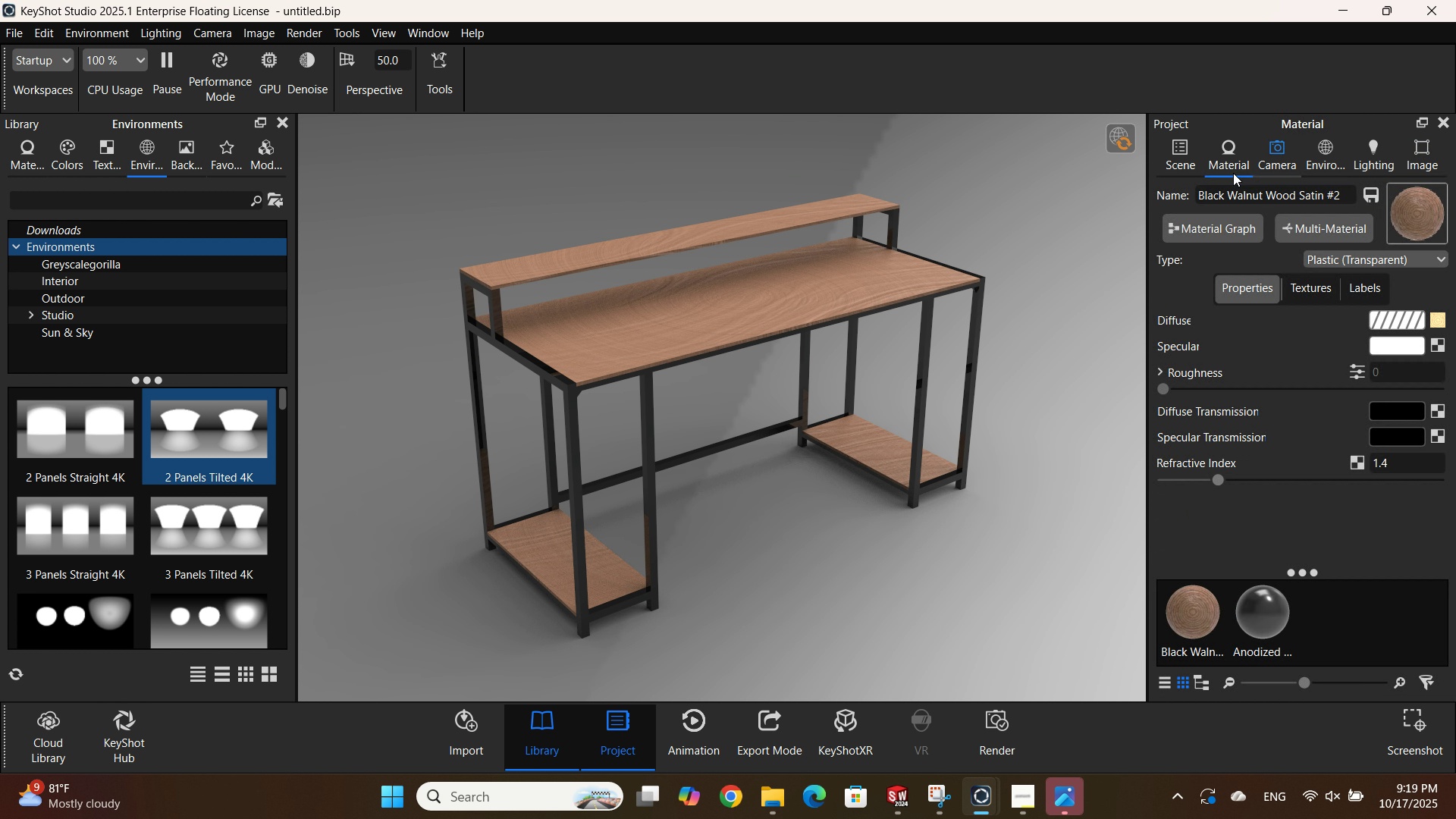 
left_click([1225, 173])
 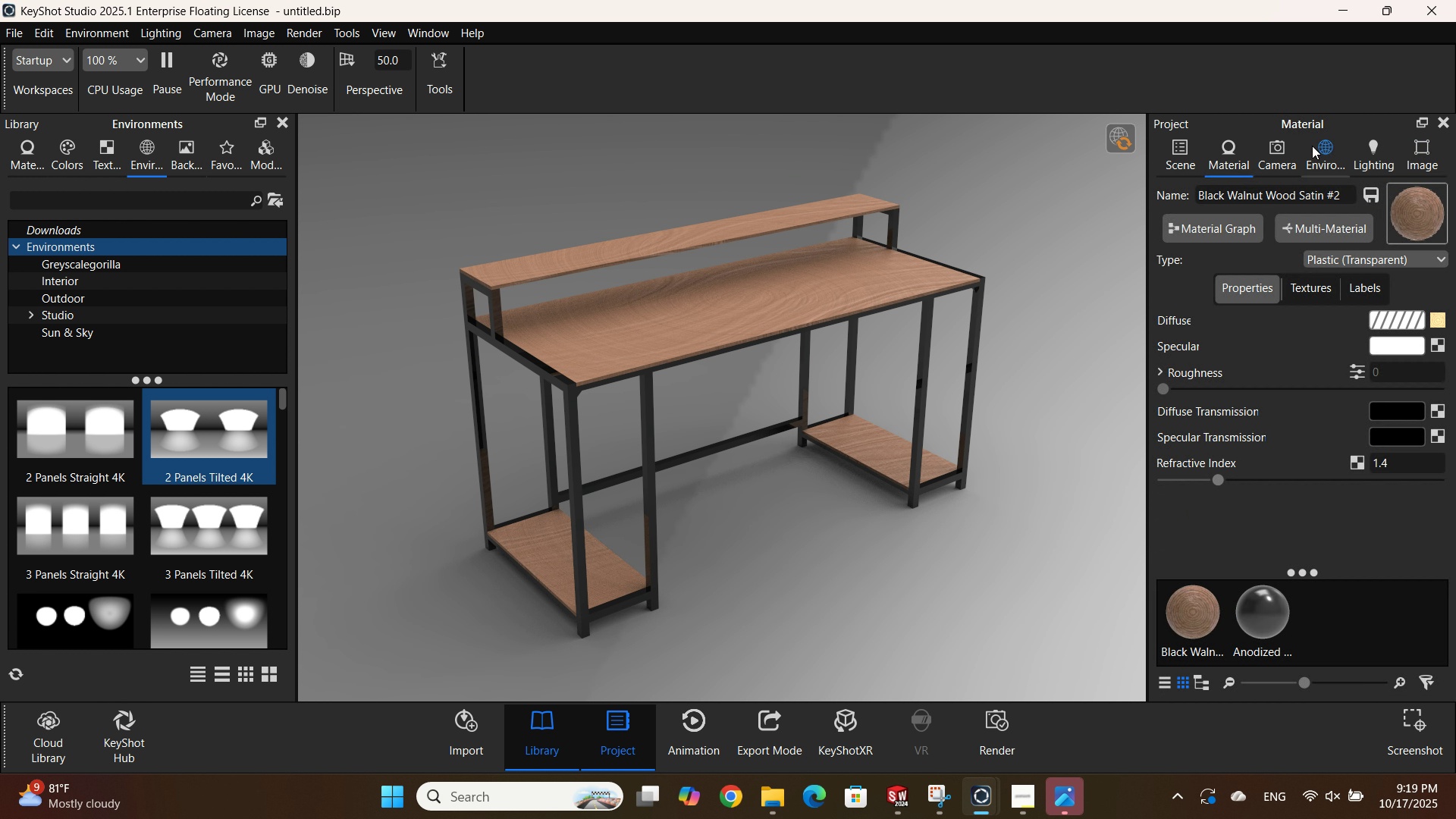 
left_click([1320, 151])
 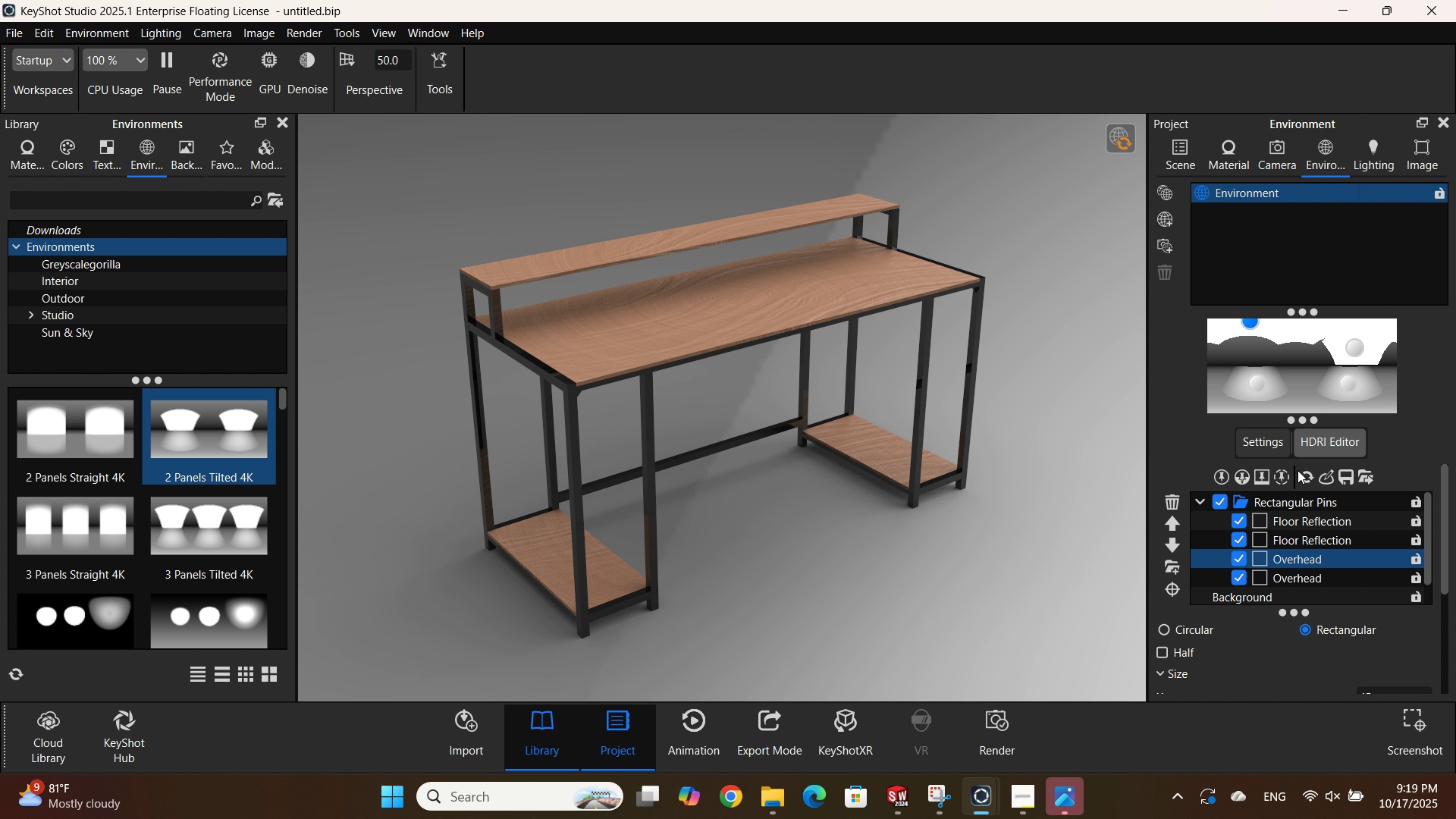 
left_click([1279, 441])
 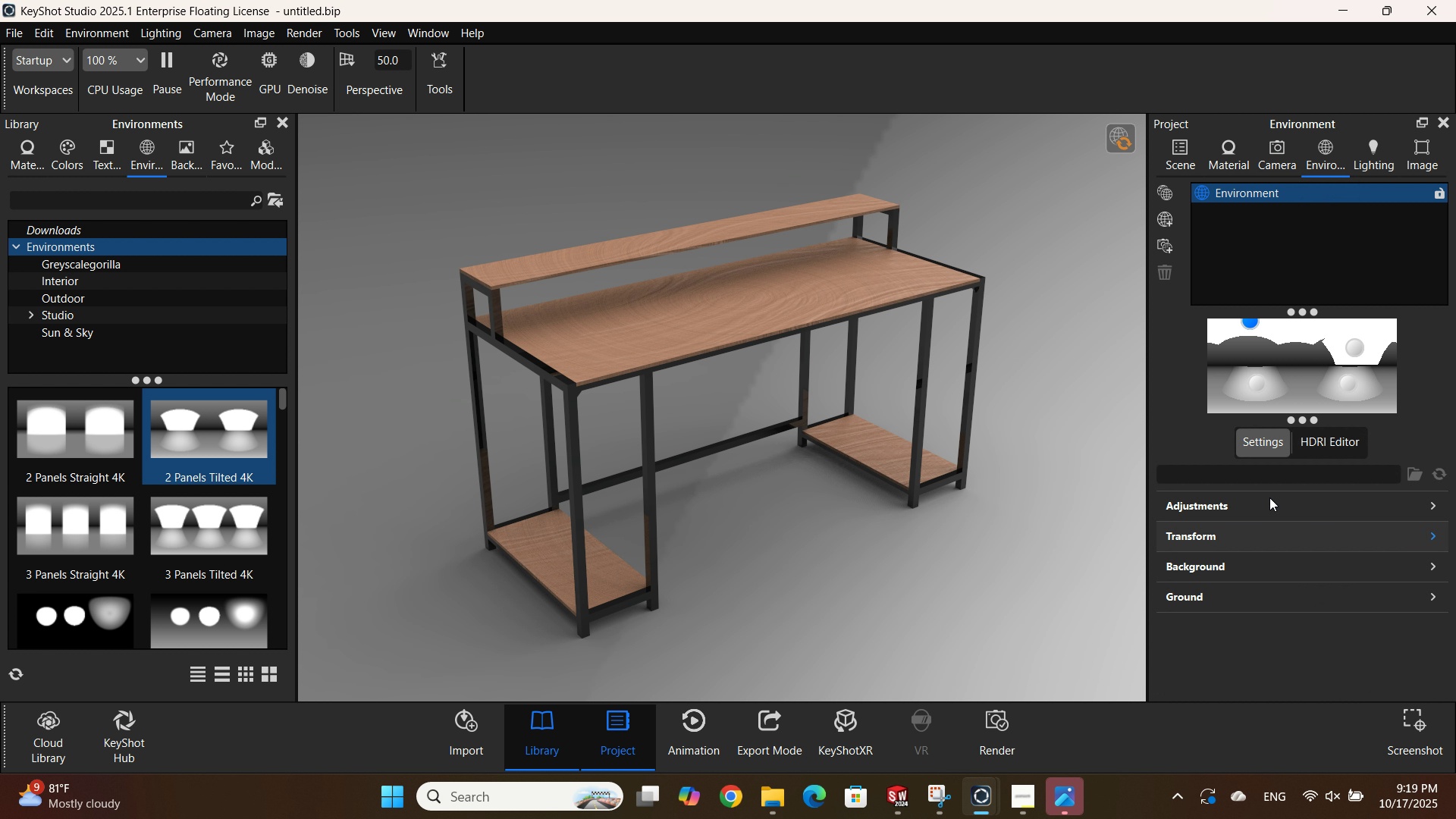 
left_click([1231, 564])
 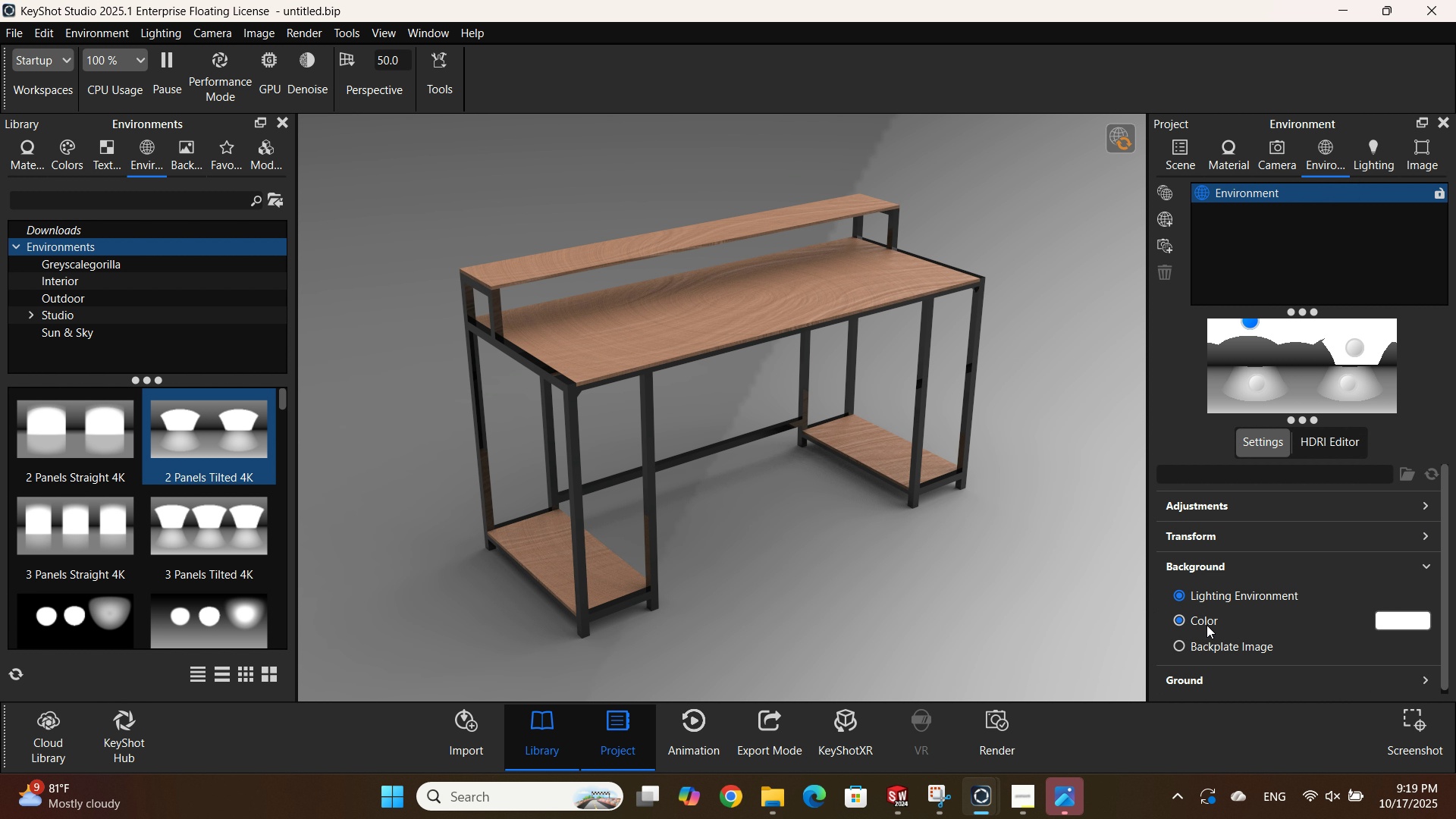 
left_click([1207, 625])
 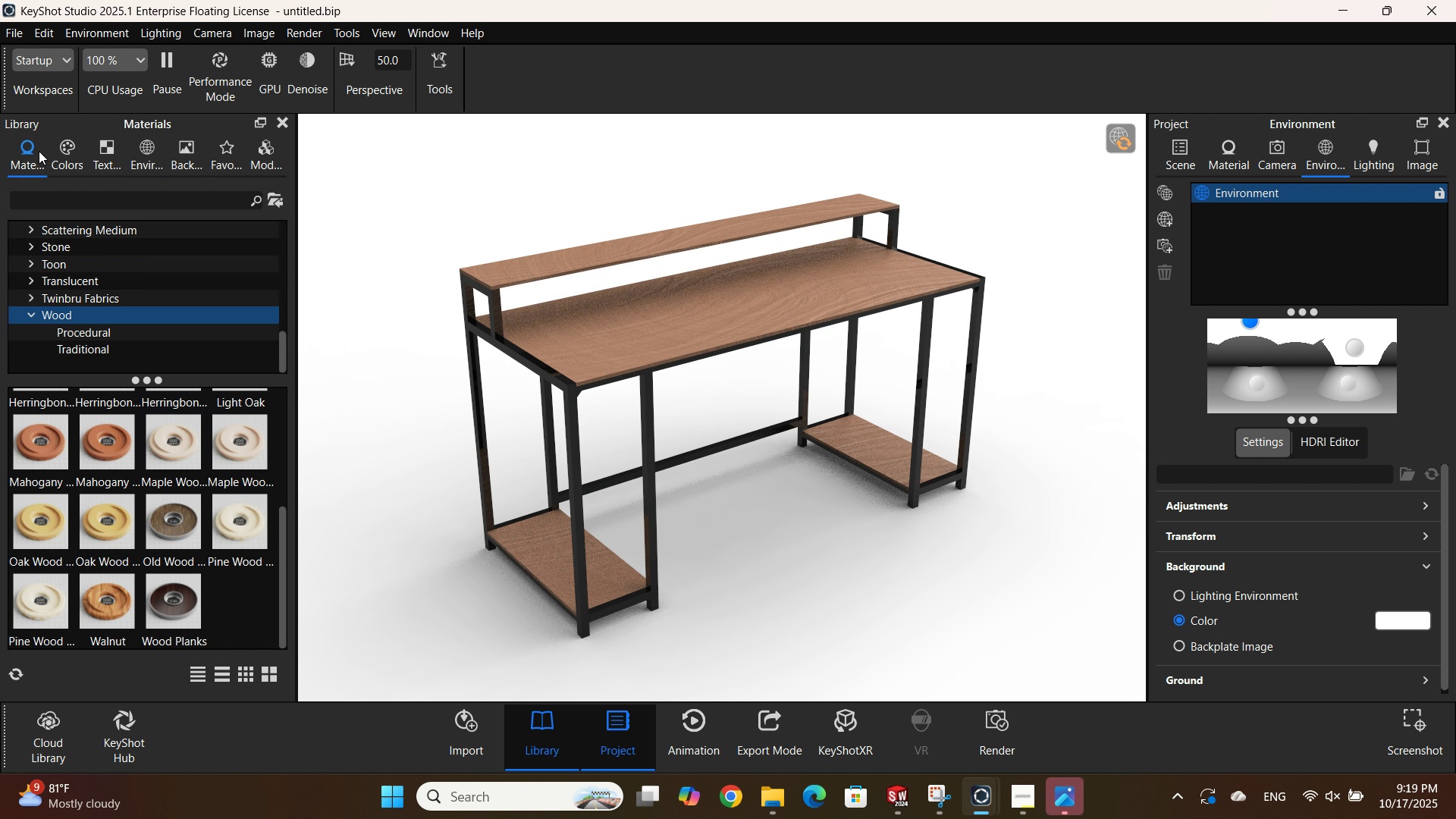 
left_click([39, 151])
 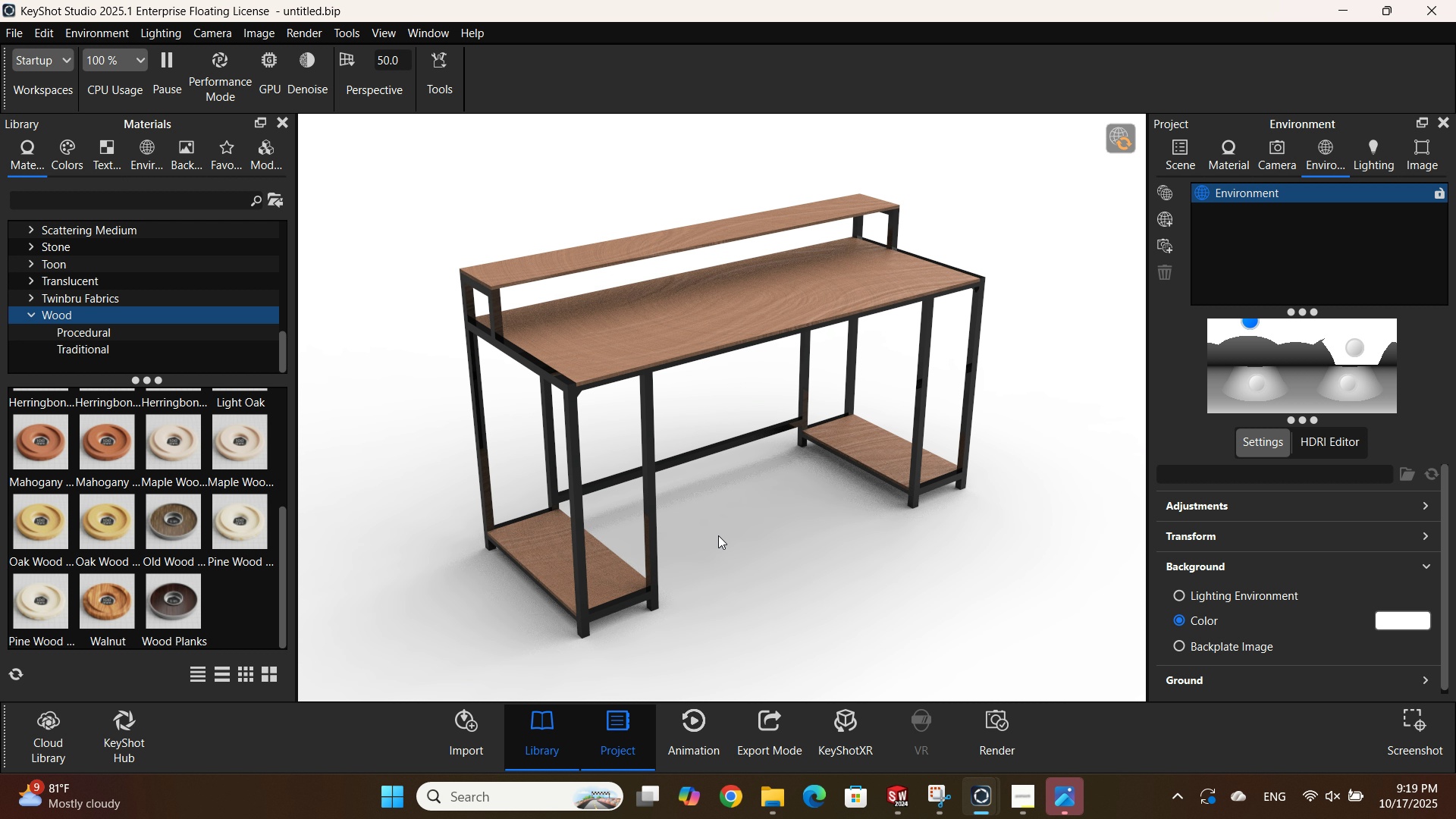 
left_click([718, 535])
 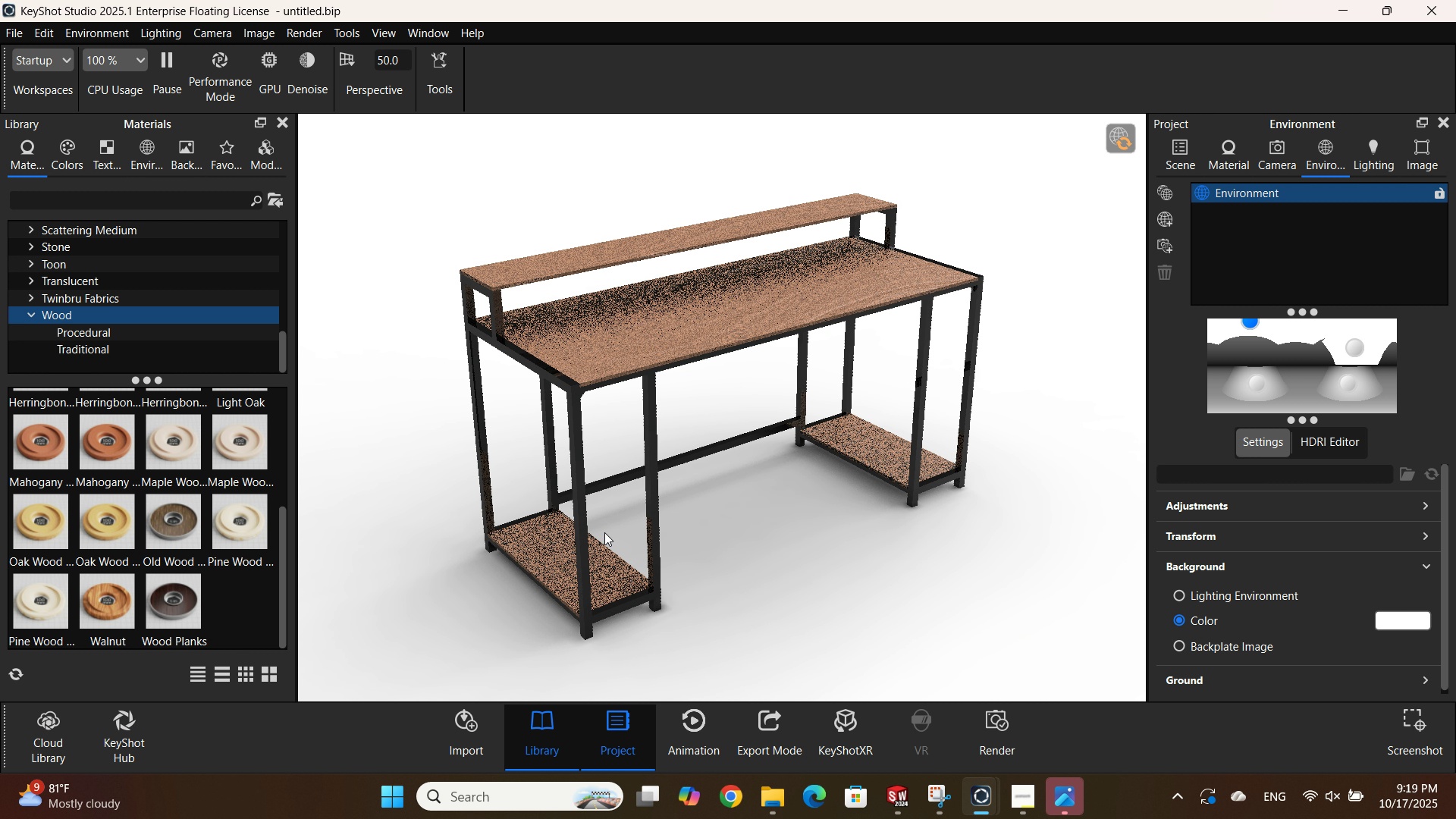 
scroll: coordinate [720, 522], scroll_direction: down, amount: 1.0
 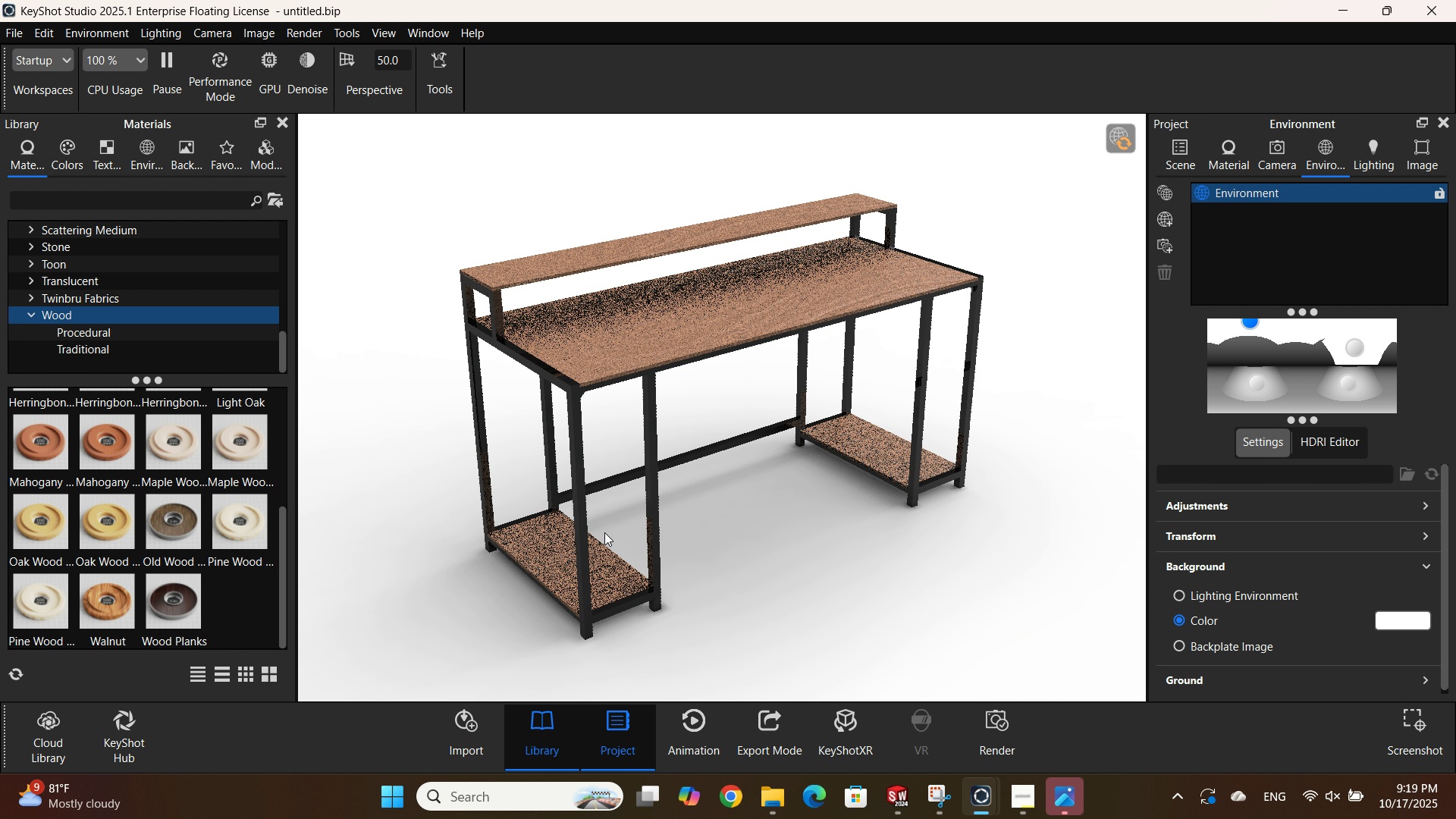 
scroll: coordinate [687, 548], scroll_direction: up, amount: 1.0
 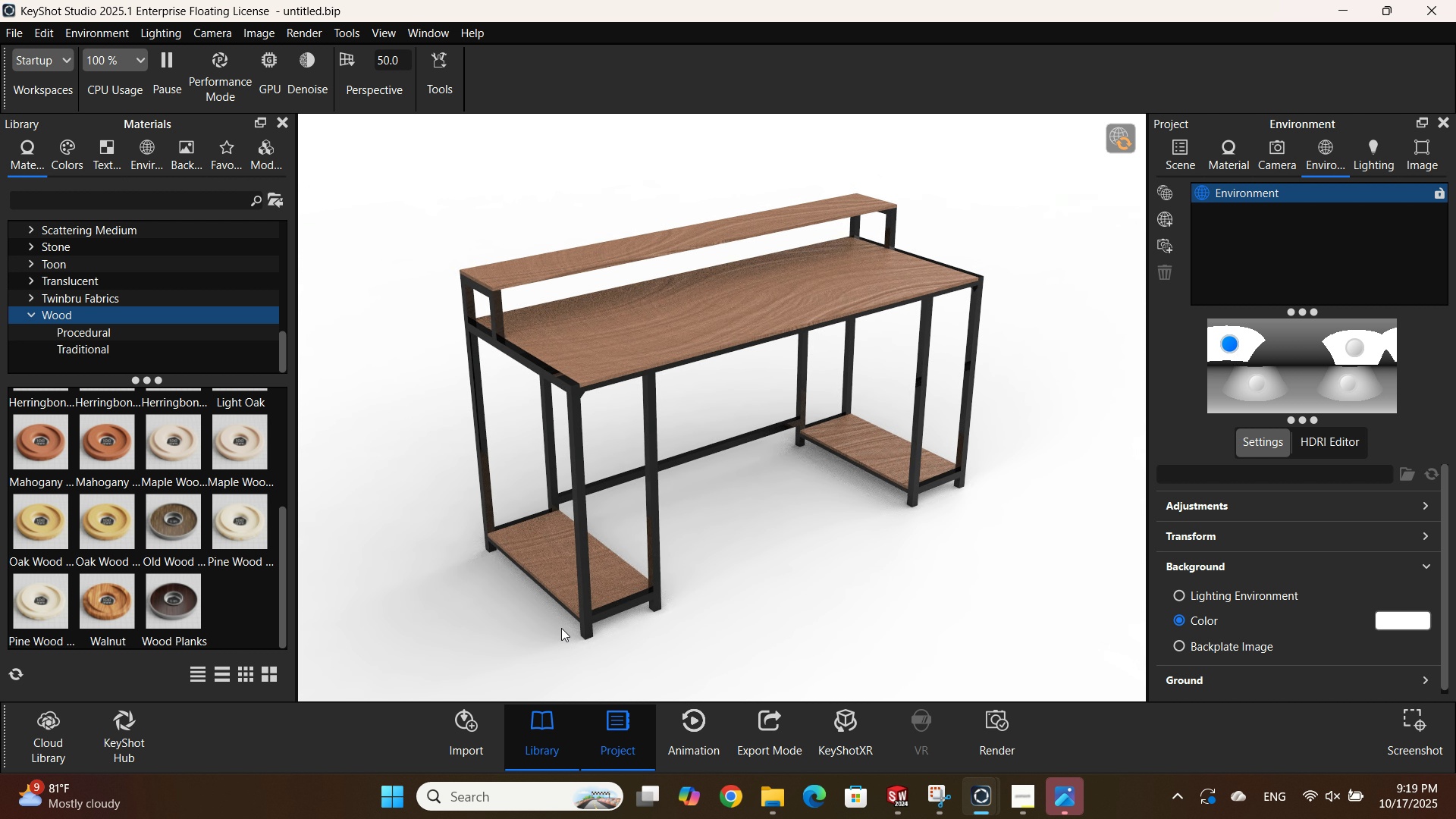 
wait(14.97)
 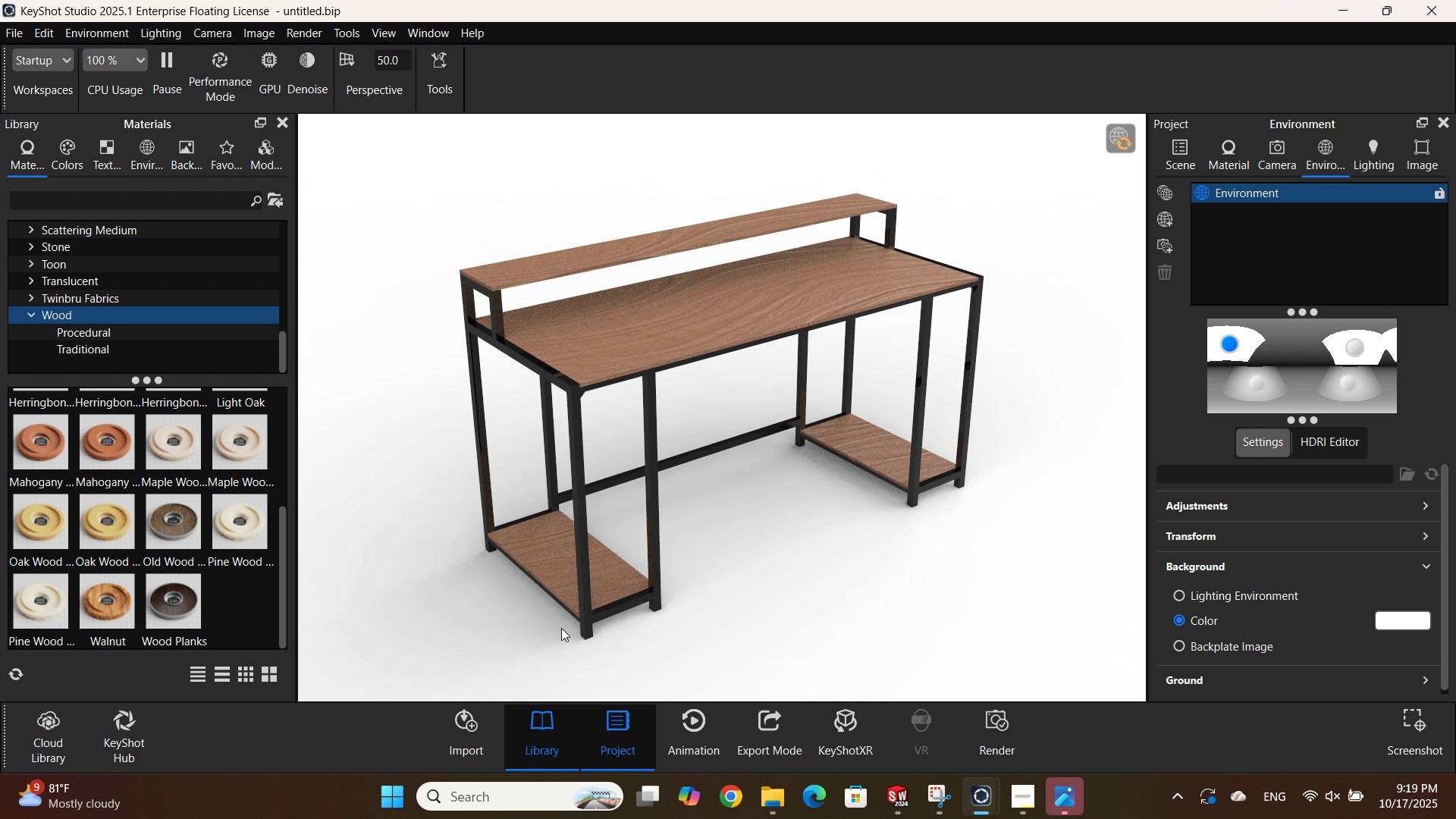 
left_click([285, 30])
 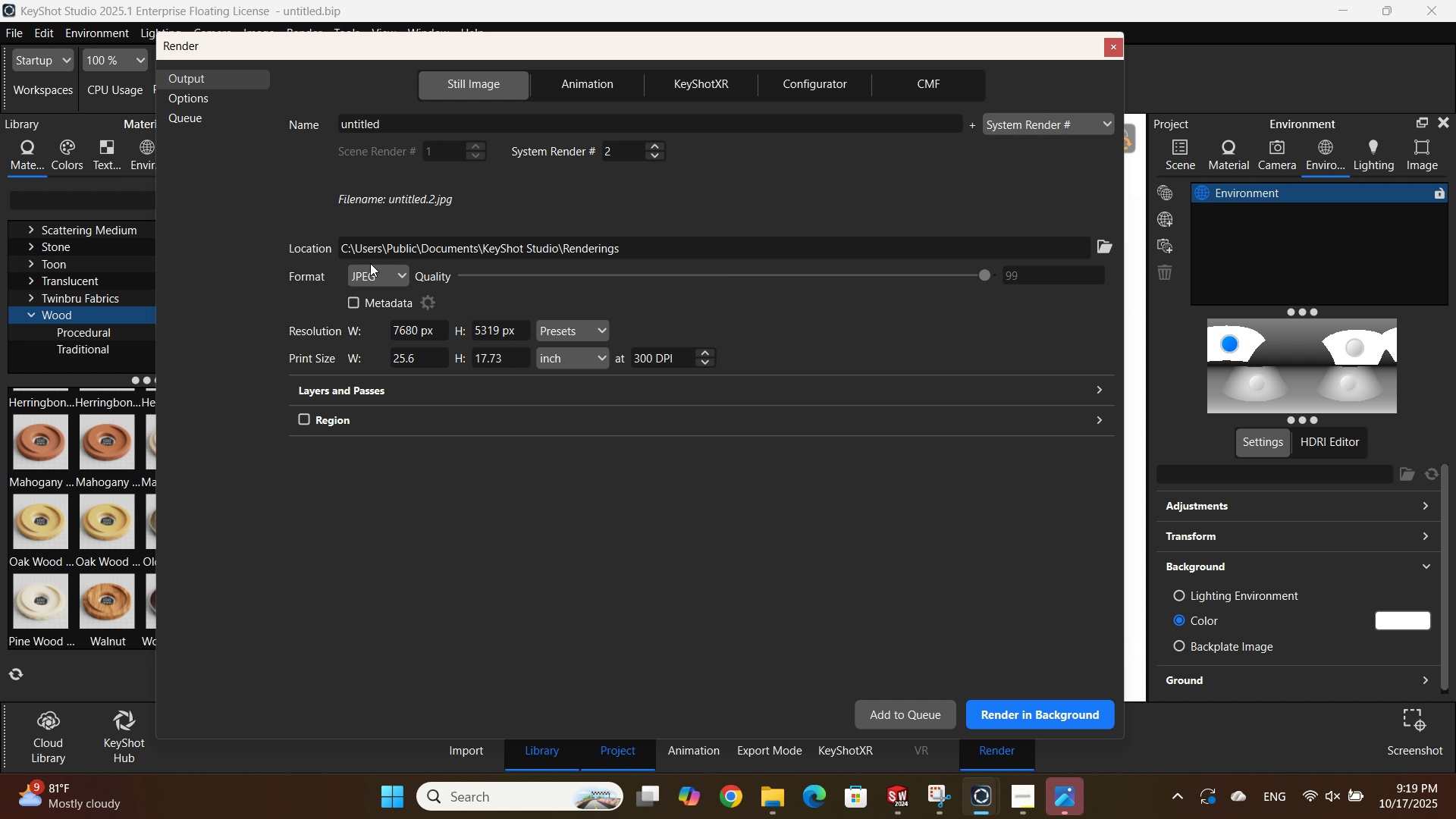 
left_click([370, 262])
 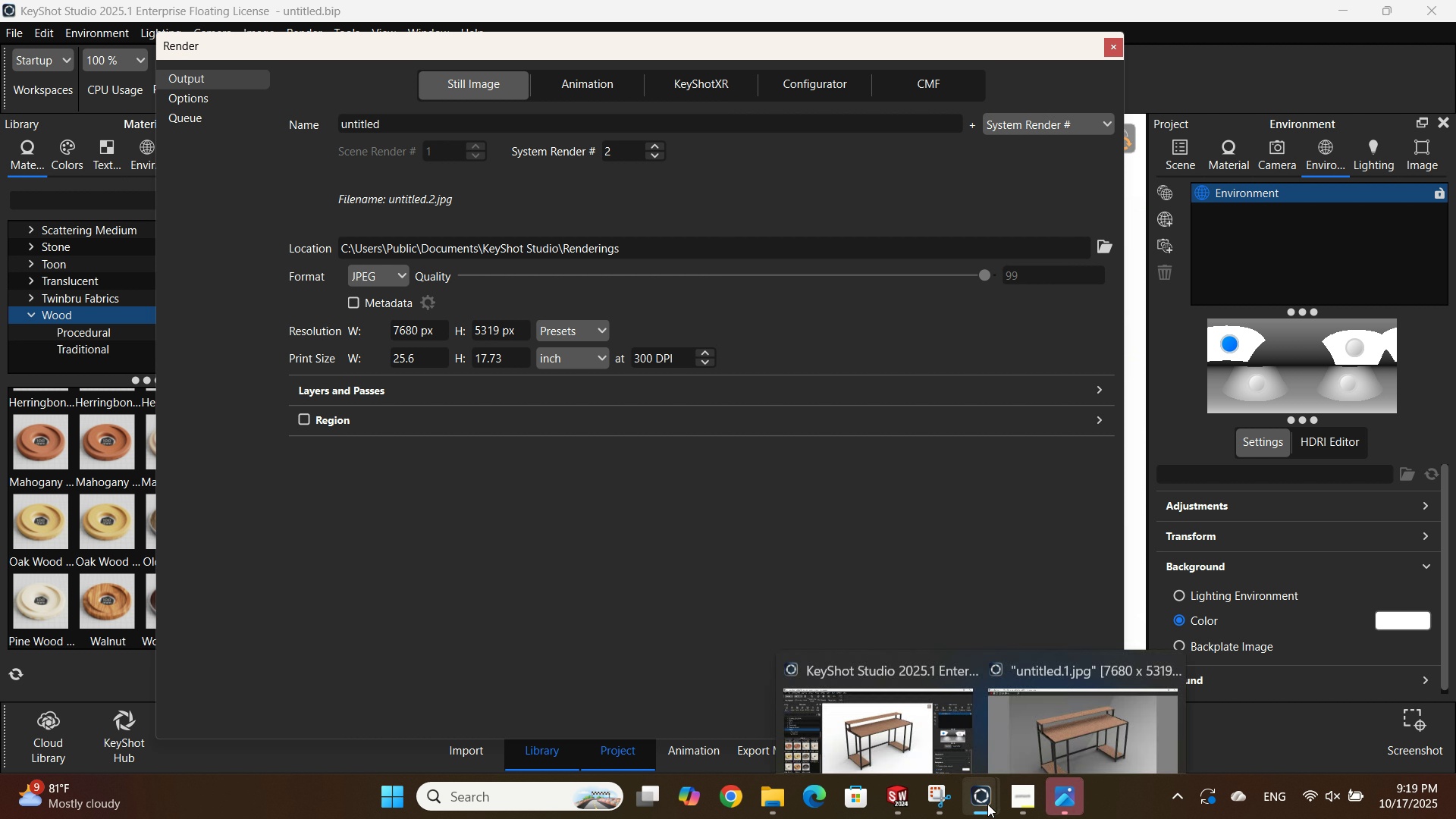 
left_click([987, 804])
 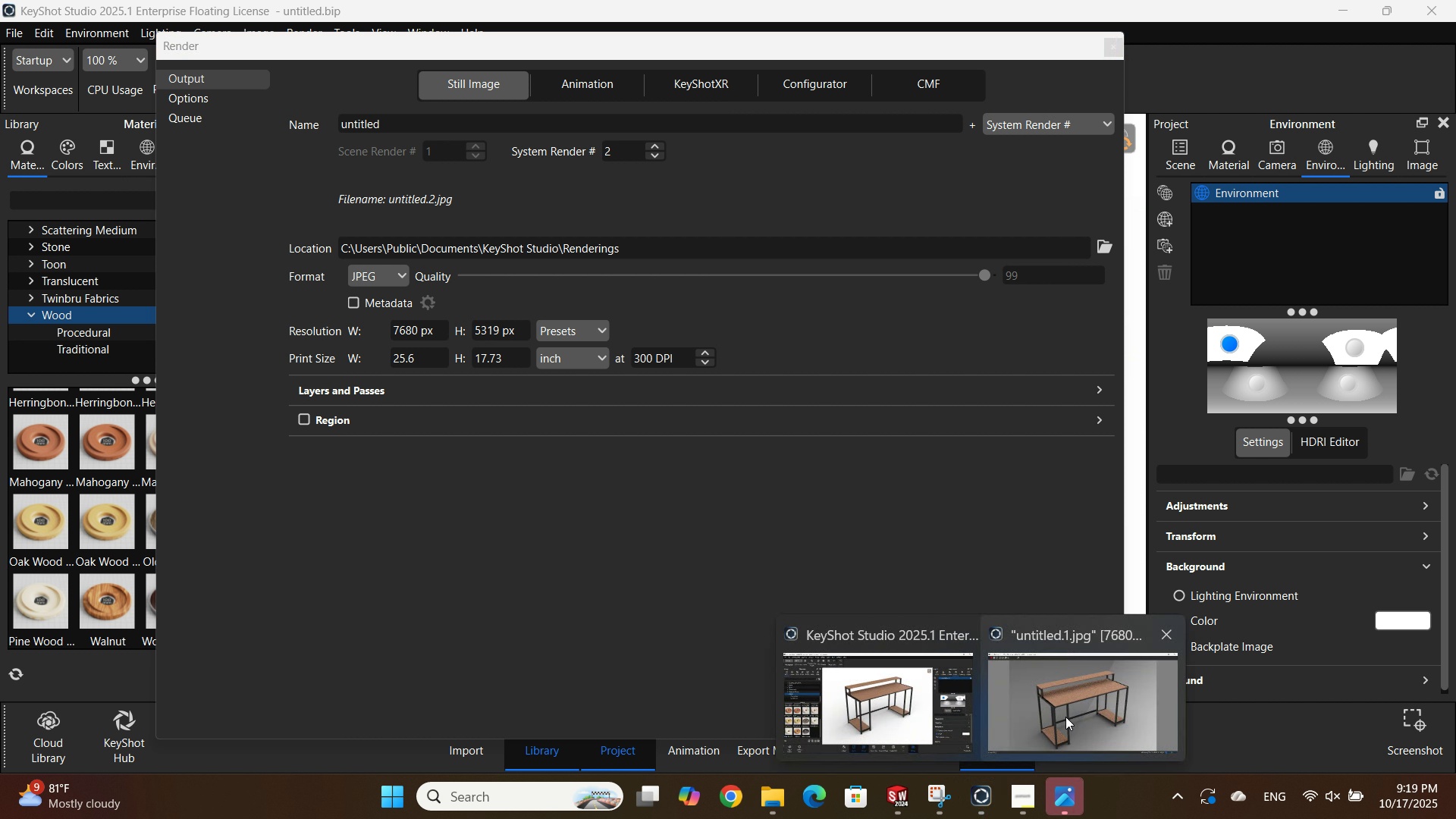 
mouse_move([1068, 711])
 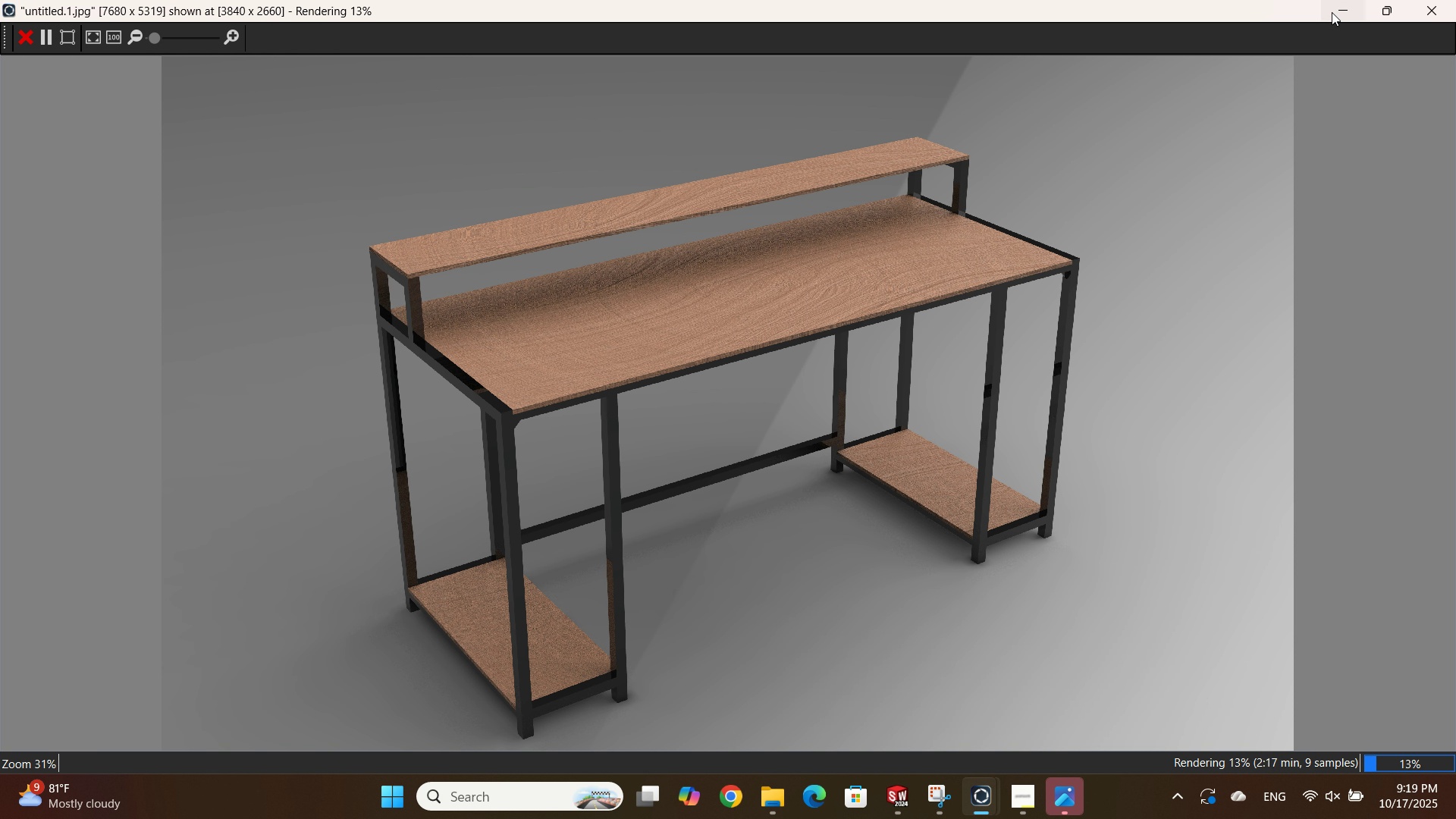 
left_click([1336, 8])
 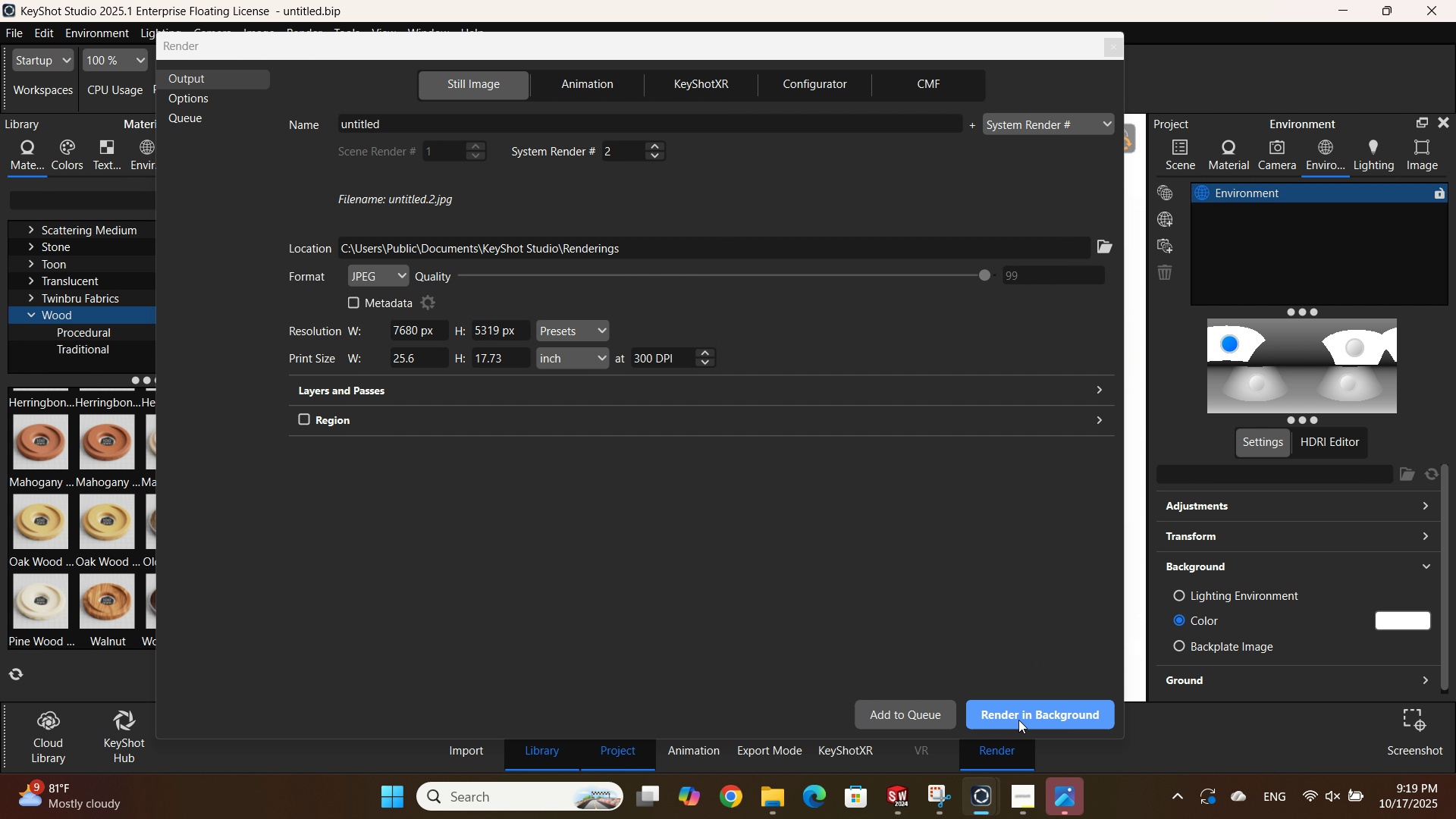 
wait(10.68)
 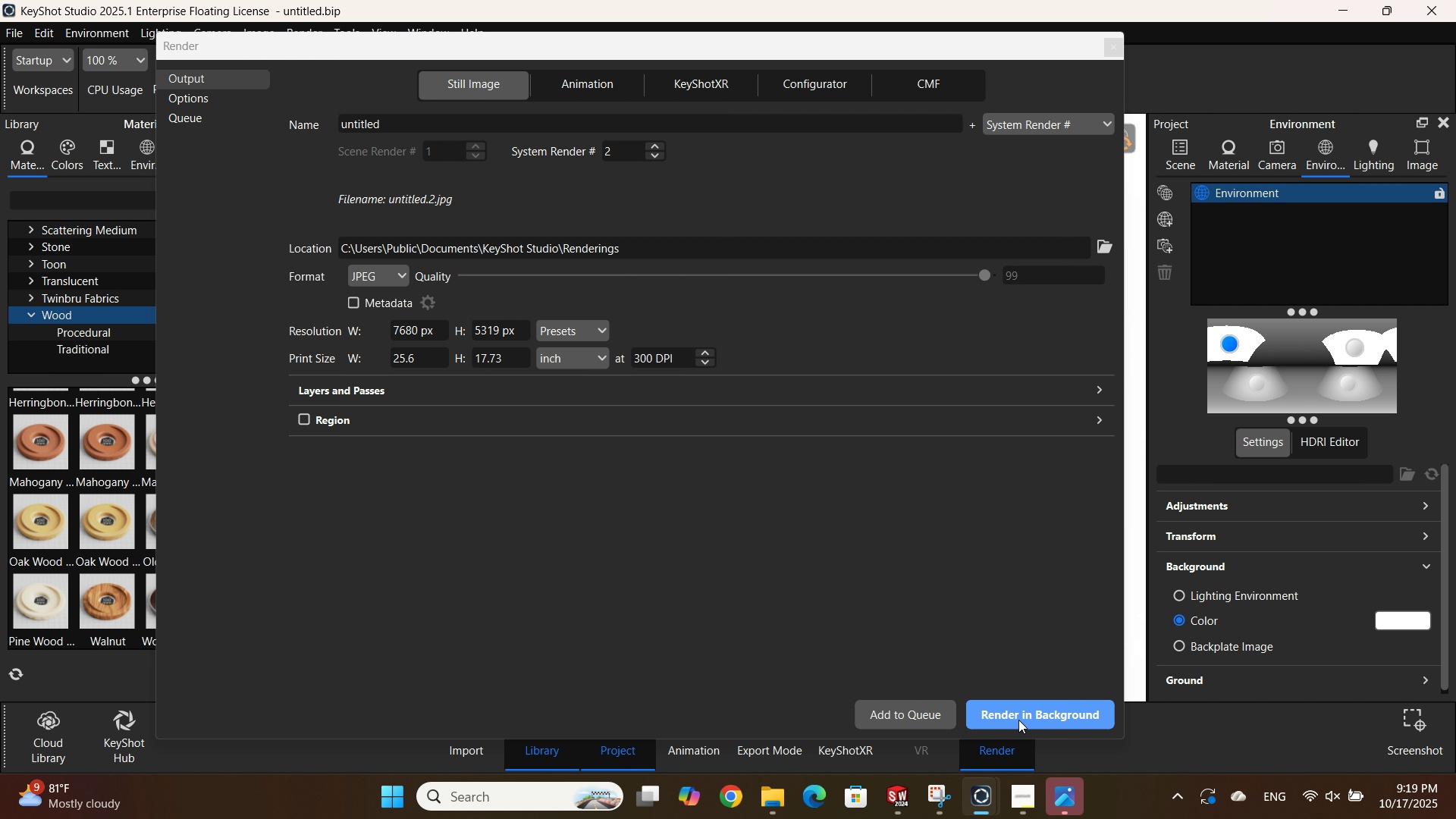 
double_click([1018, 720])
 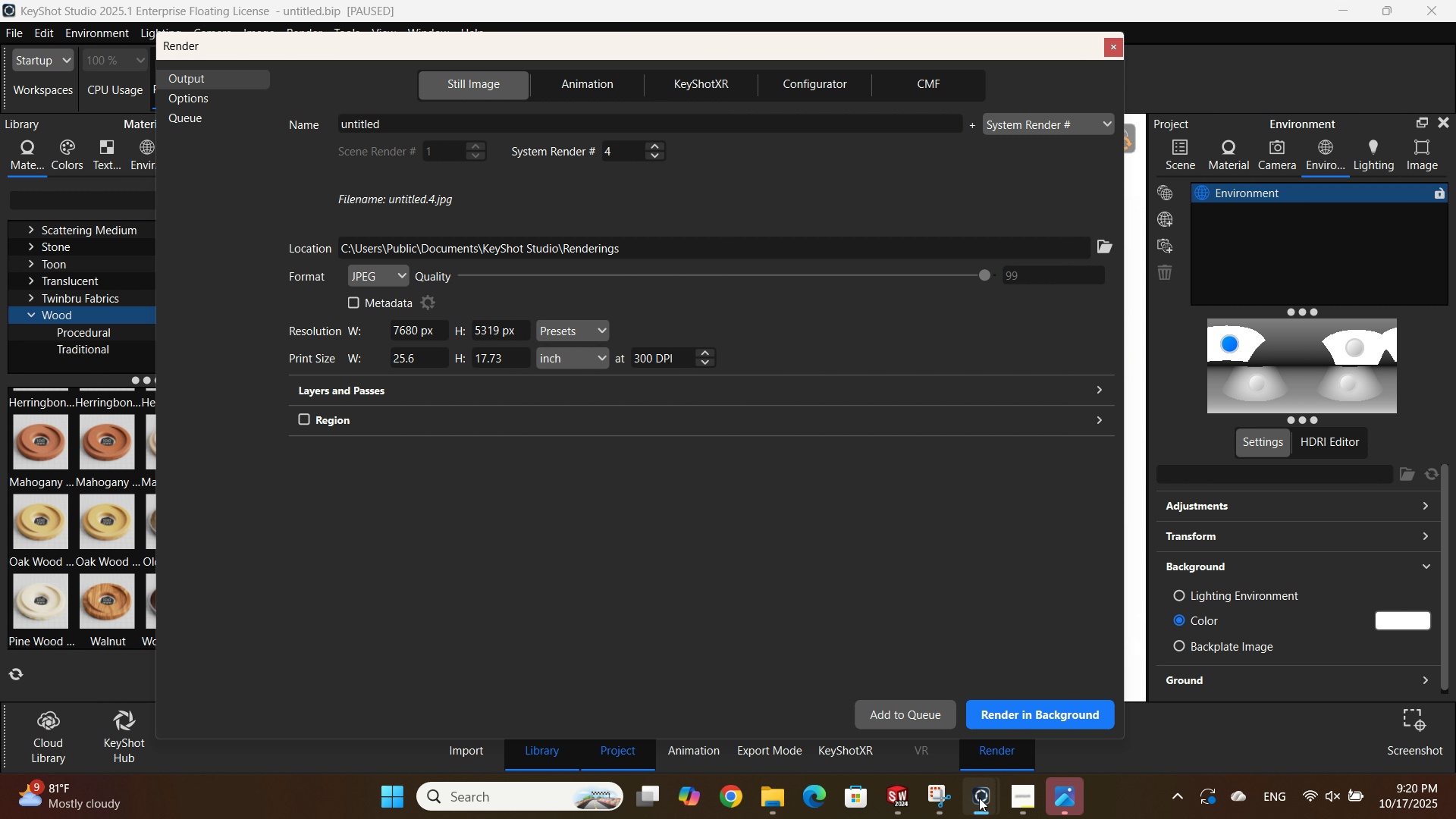 
mouse_move([1050, 675])
 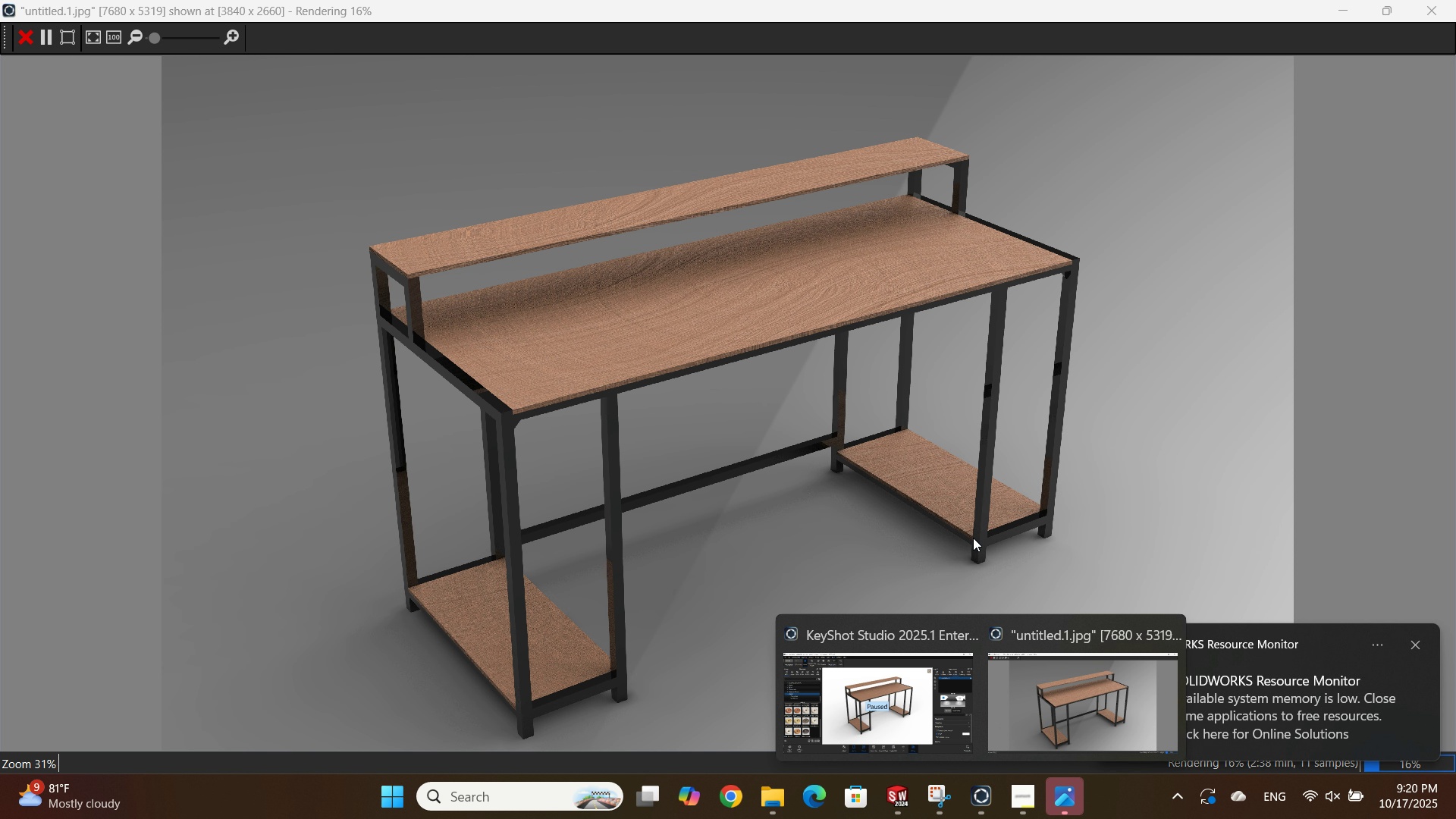 
left_click([1055, 695])
 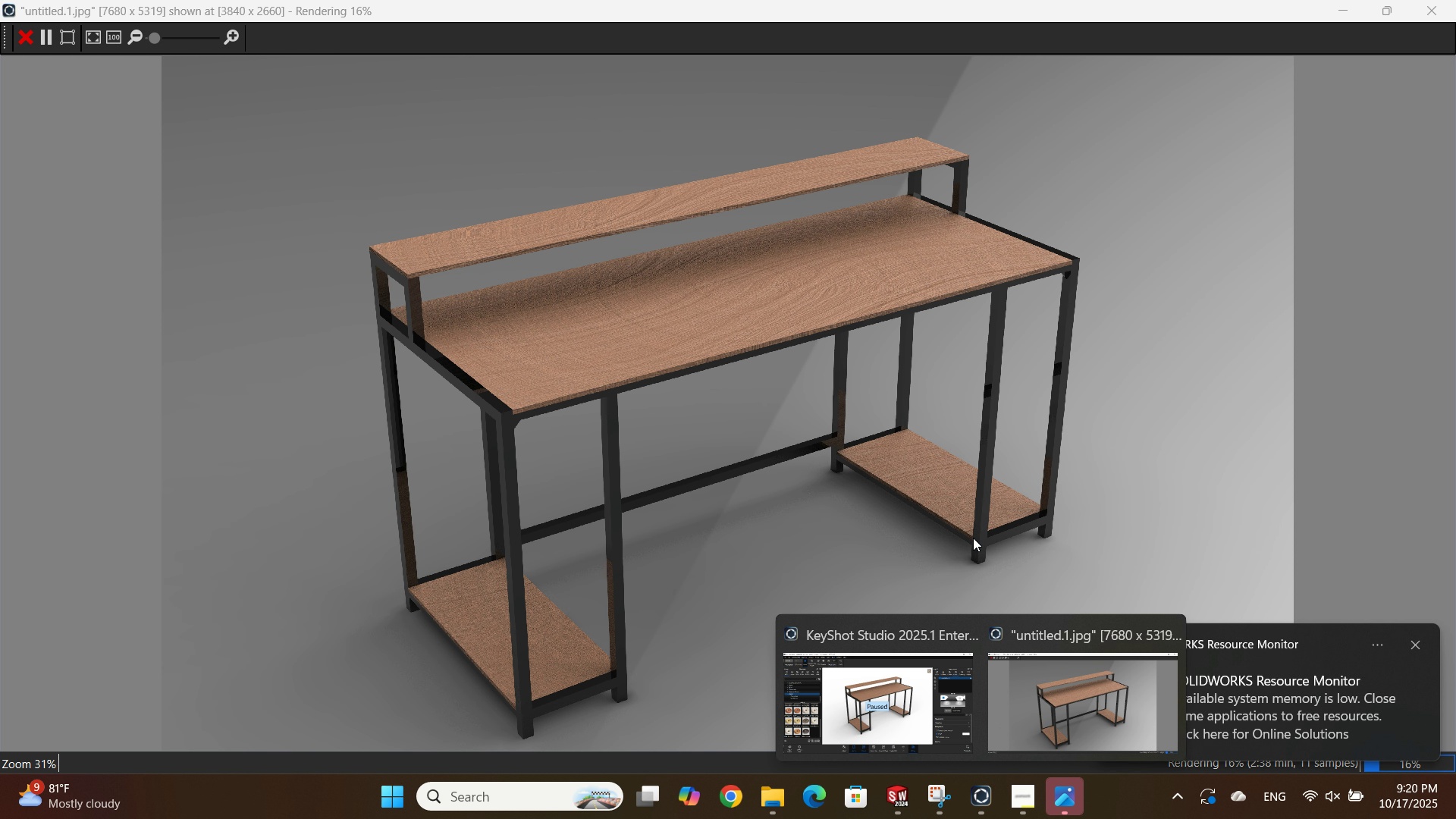 
left_click([982, 794])
 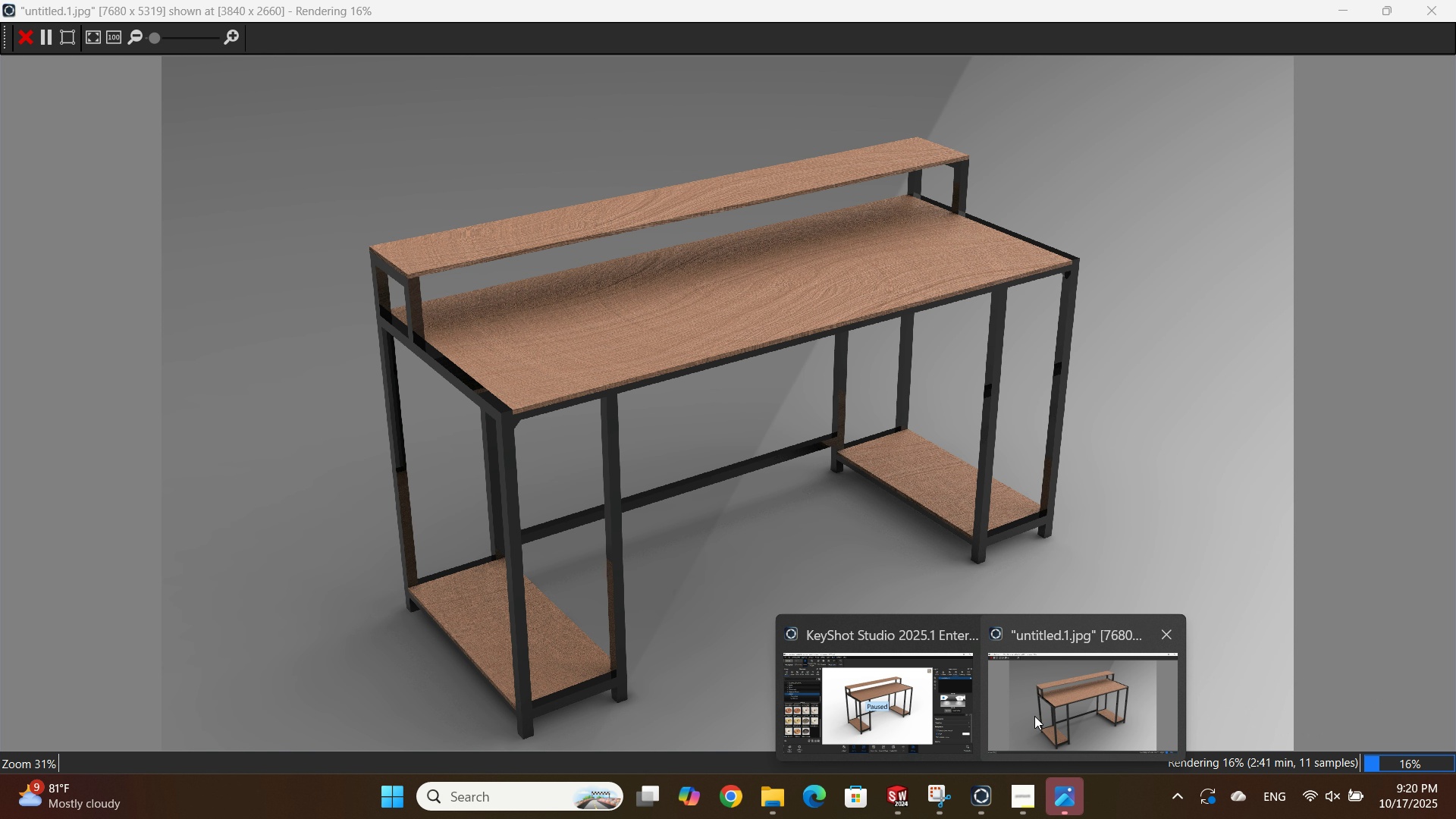 
wait(7.05)
 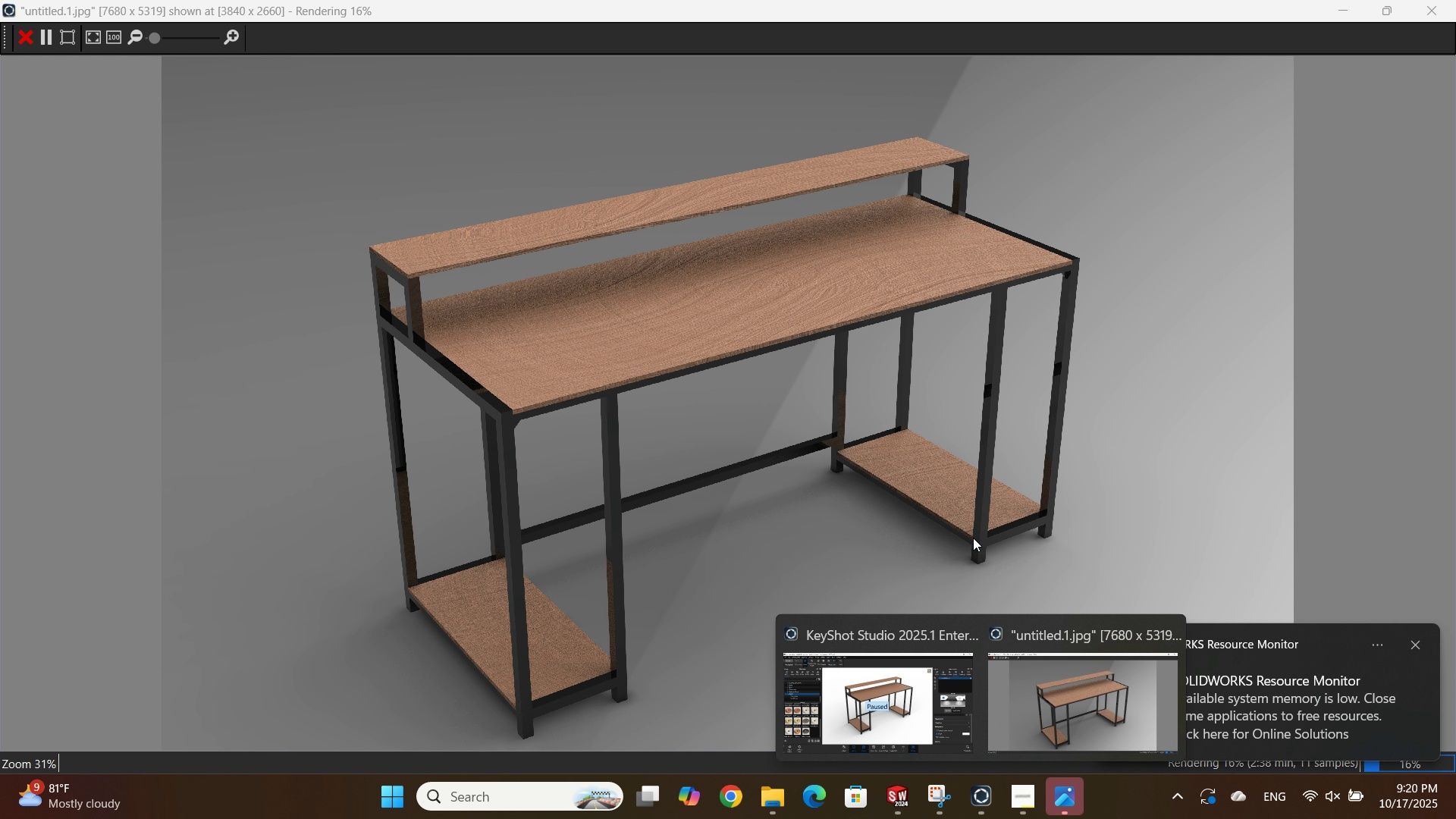 
left_click([1156, 702])
 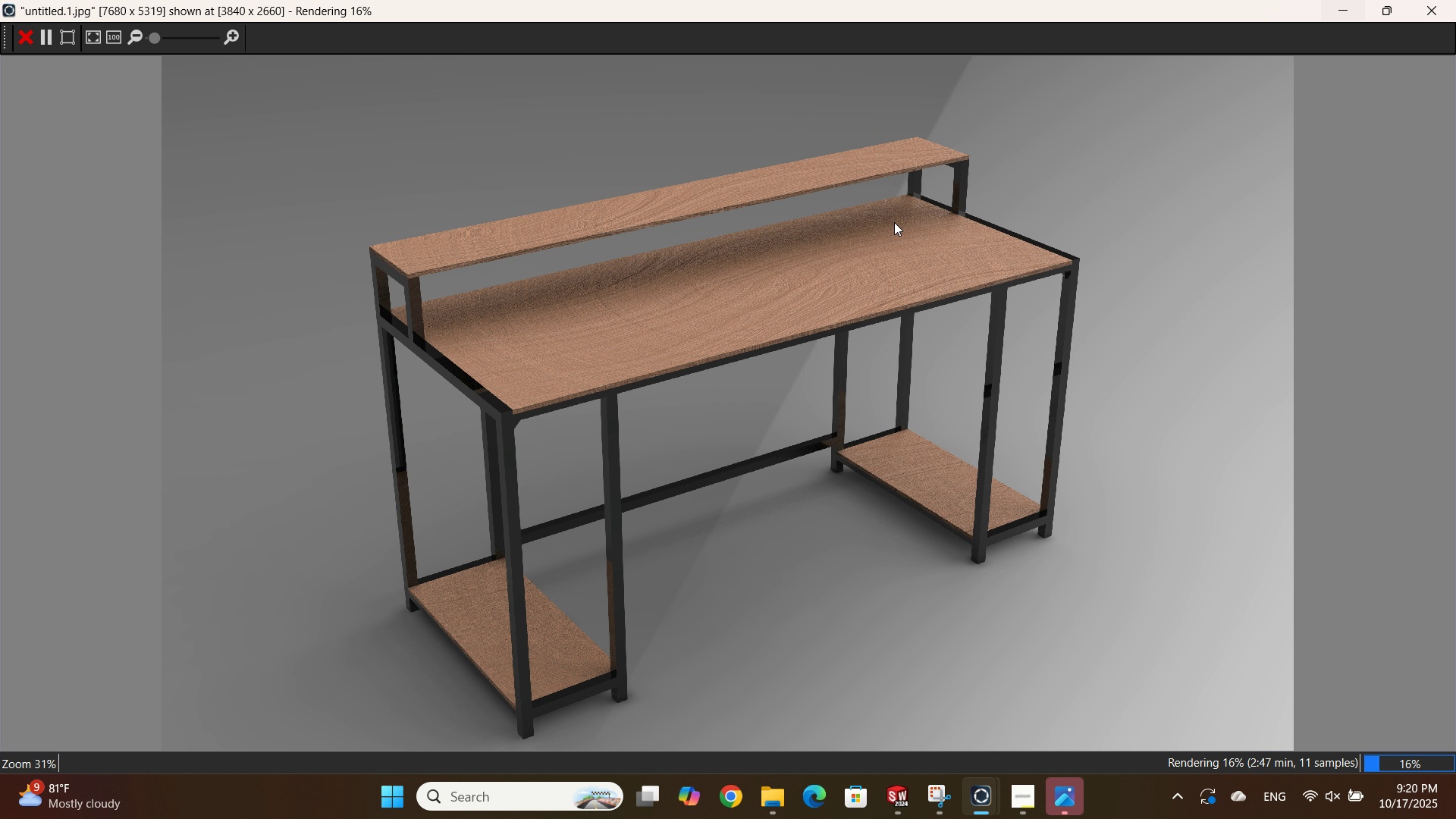 
left_click([894, 222])
 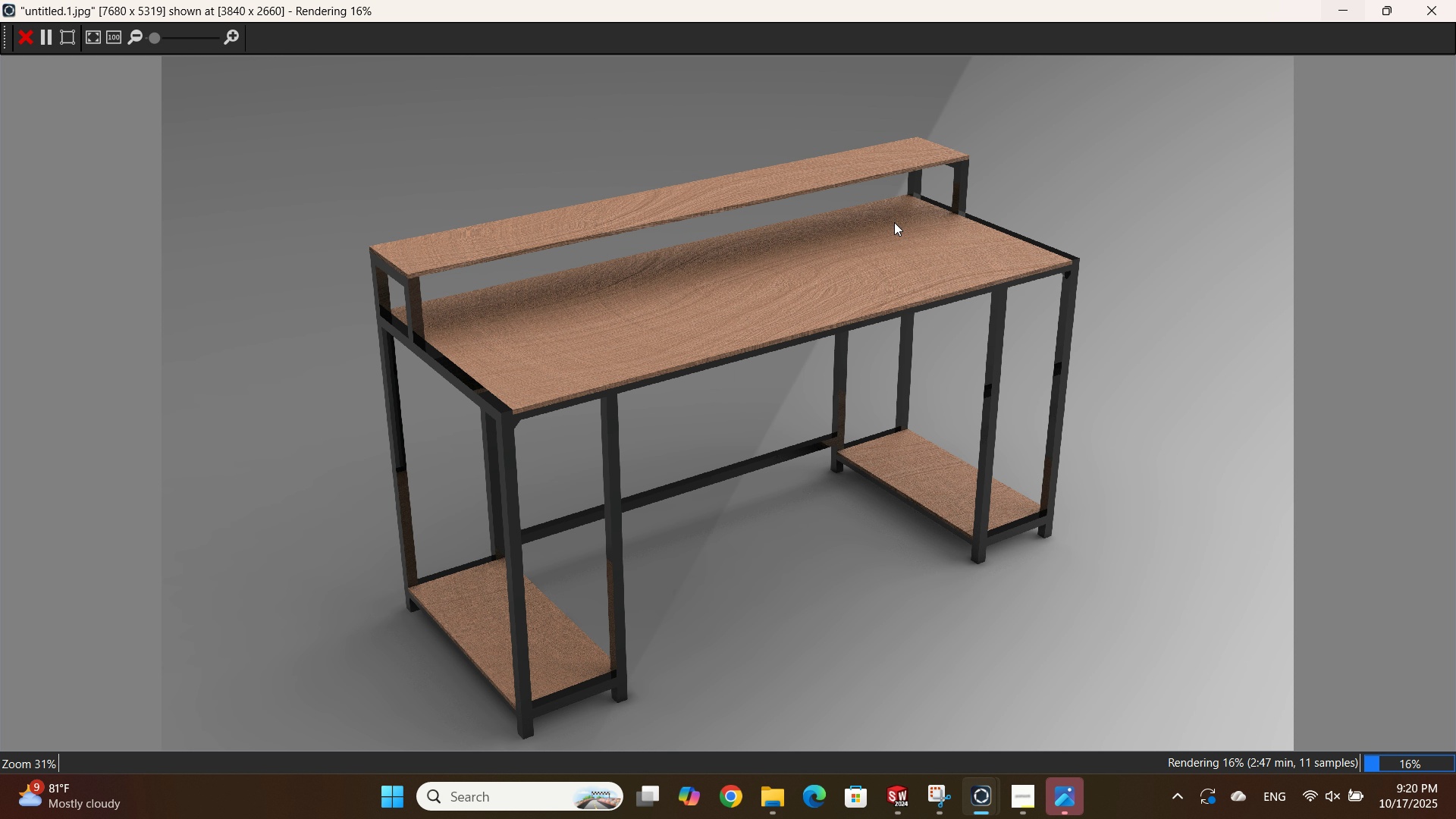 
left_click([1344, 11])
 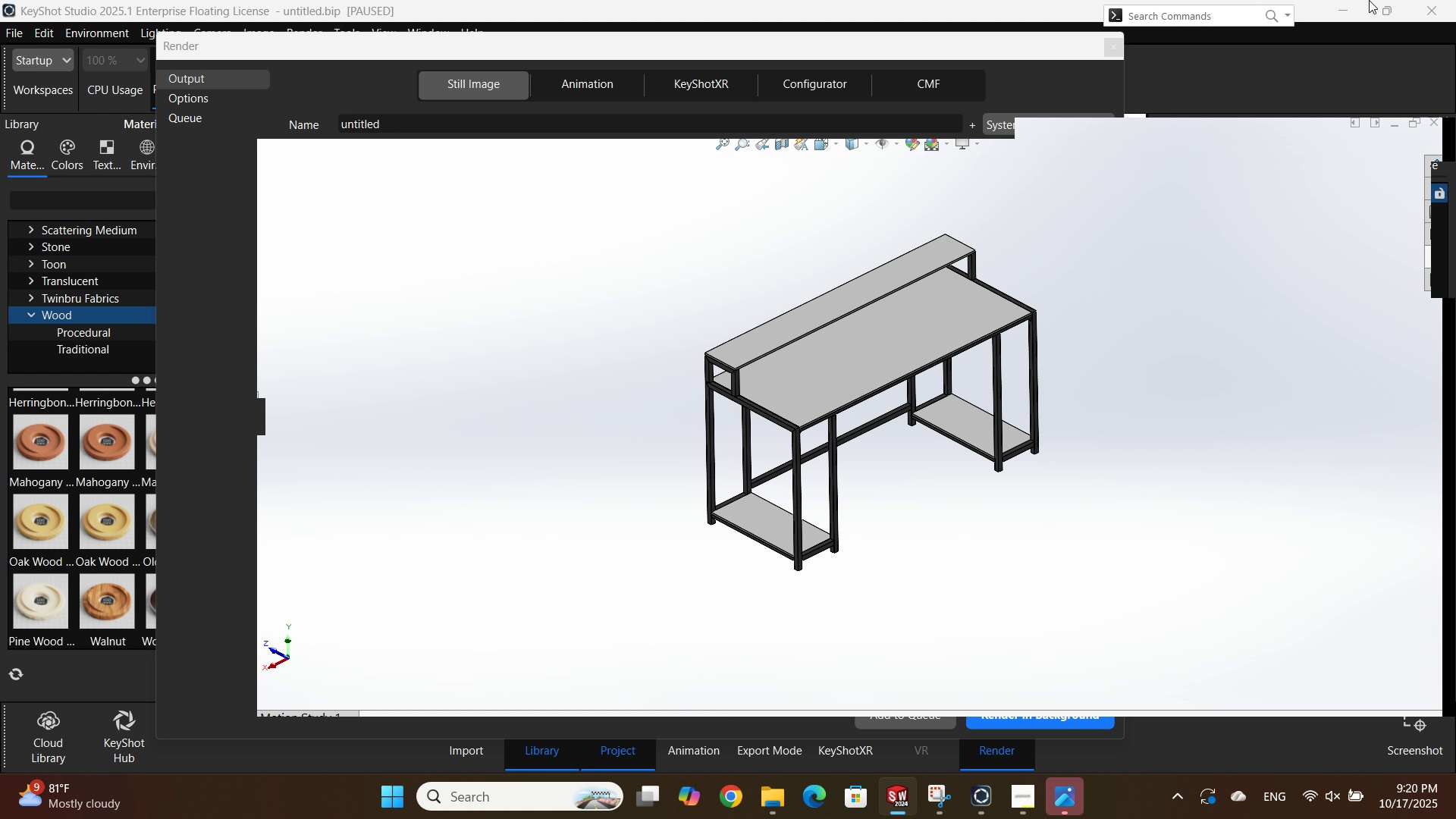 
left_click([905, 798])
 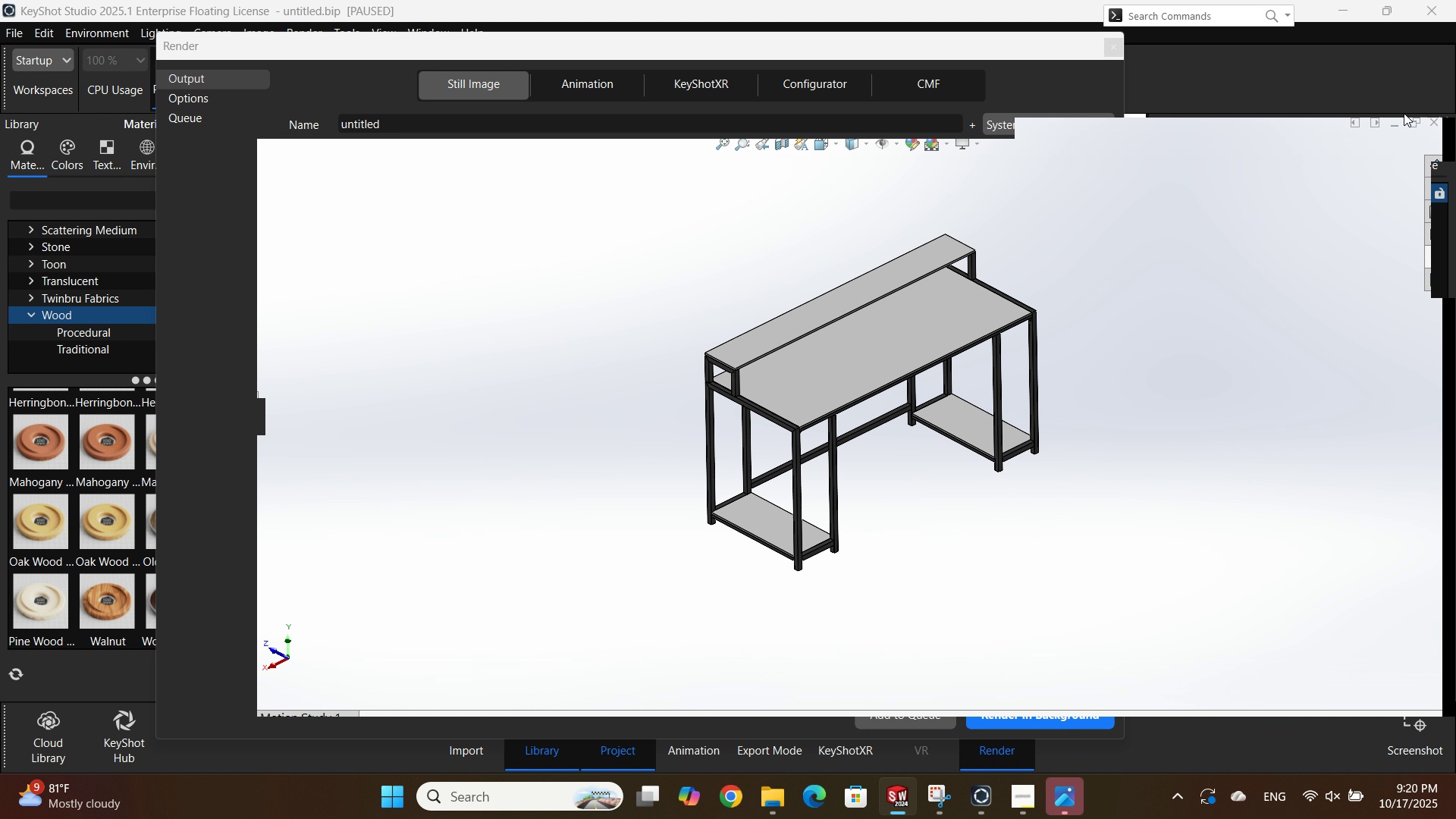 
left_click([1285, 281])
 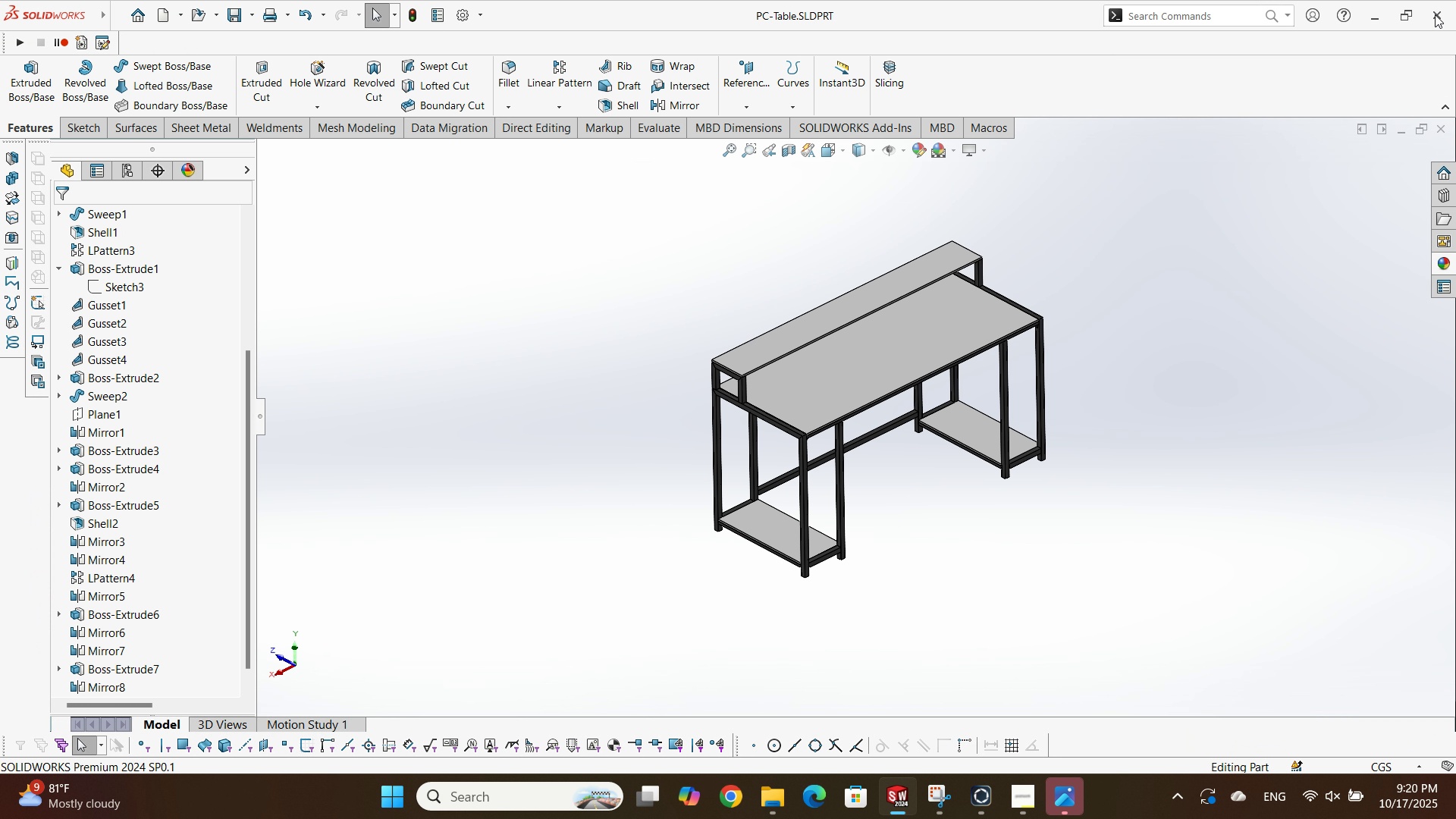 
left_click([1435, 14])
 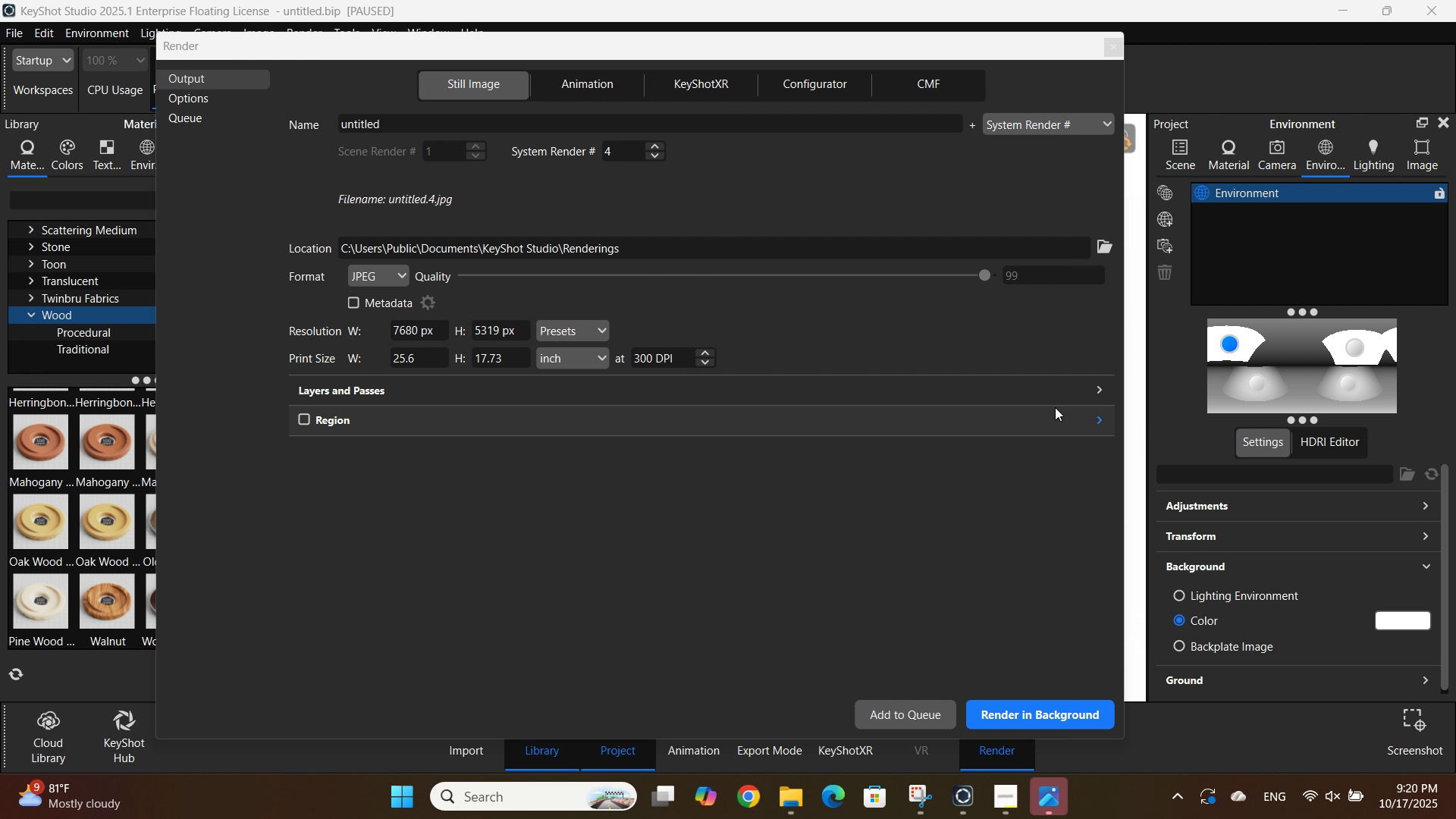 
wait(9.89)
 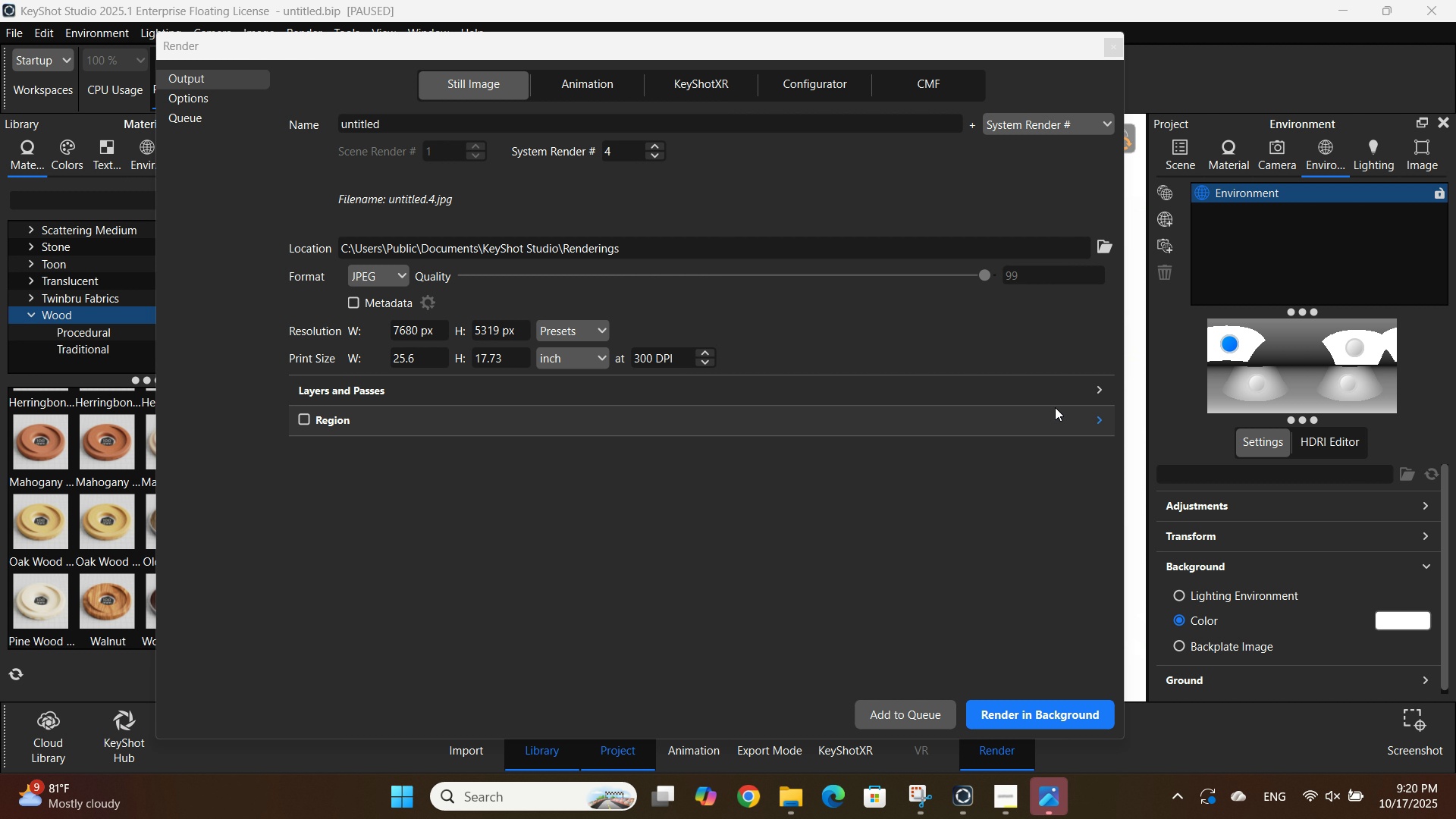 
left_click([1072, 711])
 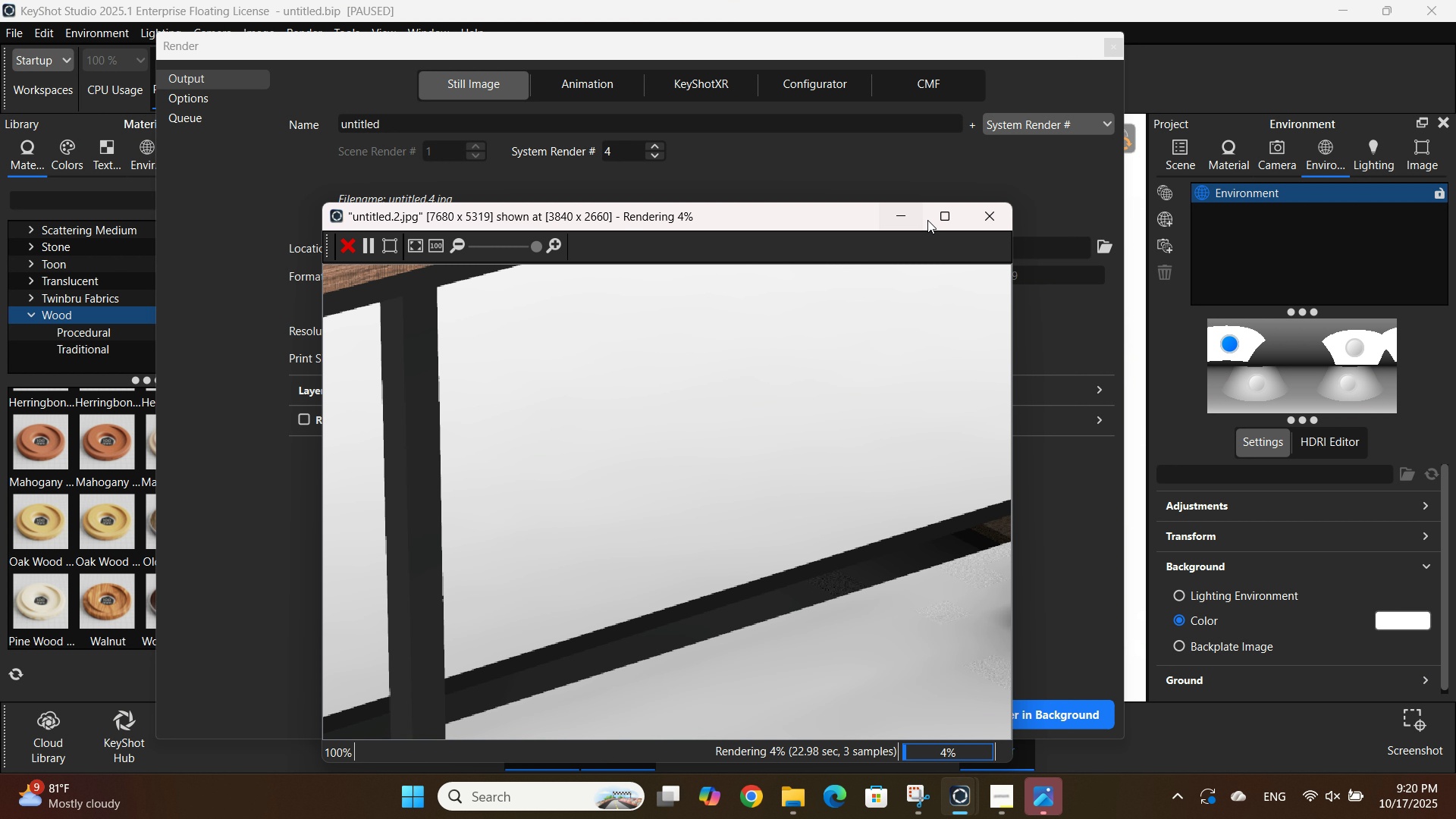 
left_click([911, 221])
 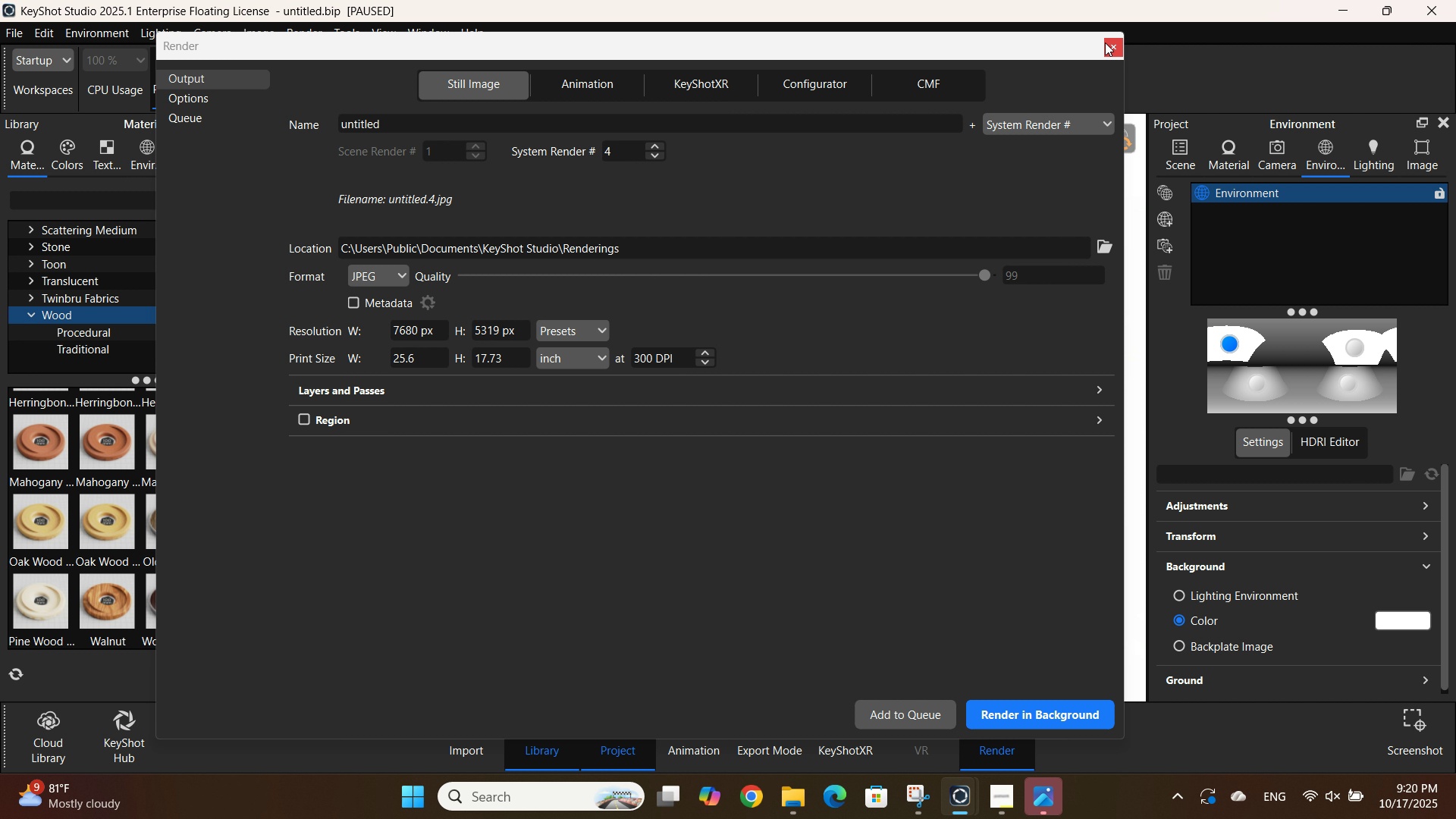 
left_click([1105, 42])
 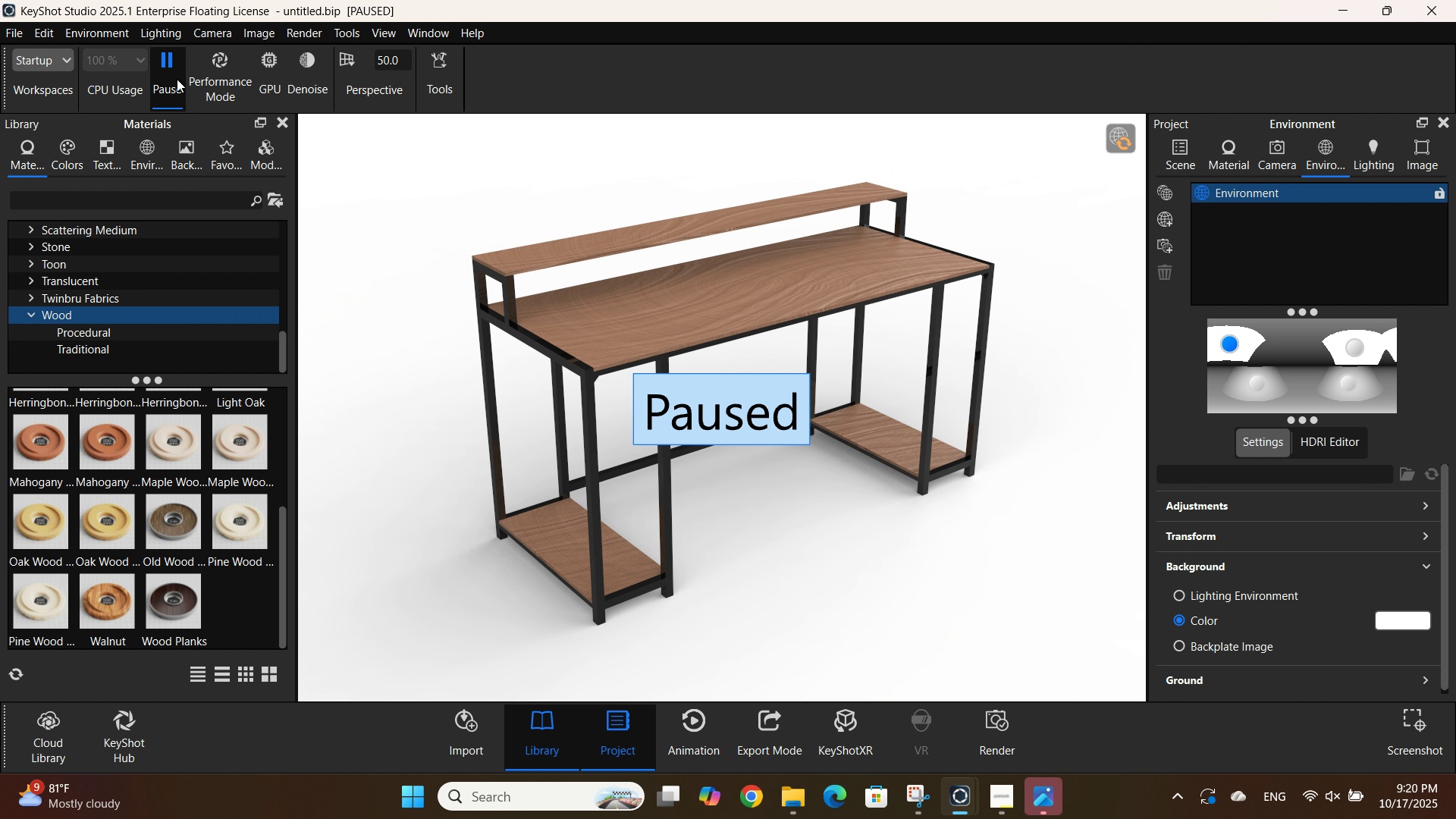 
left_click([176, 79])
 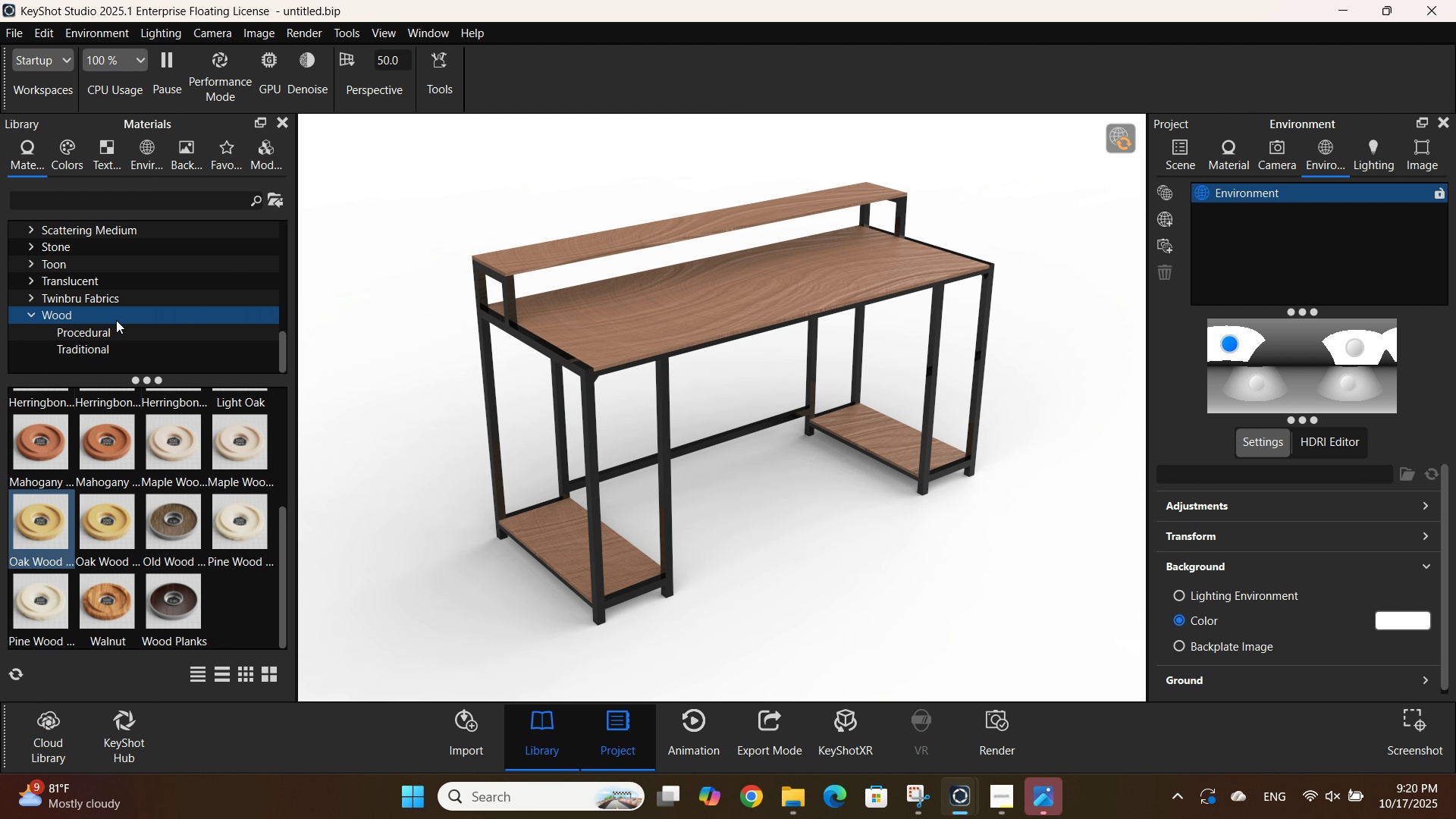 
scroll: coordinate [106, 536], scroll_direction: up, amount: 1.0
 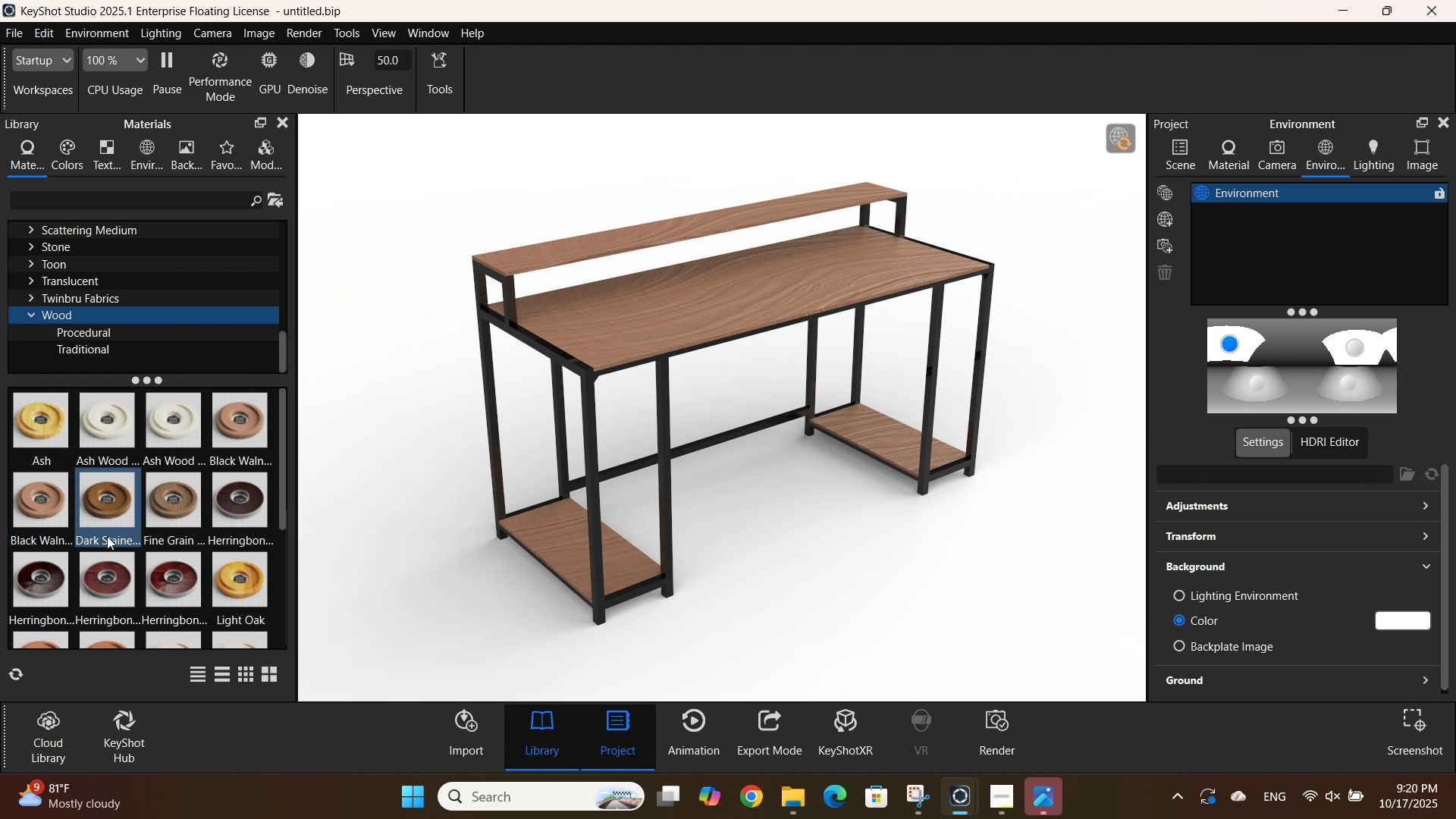 
scroll: coordinate [123, 529], scroll_direction: down, amount: 2.0
 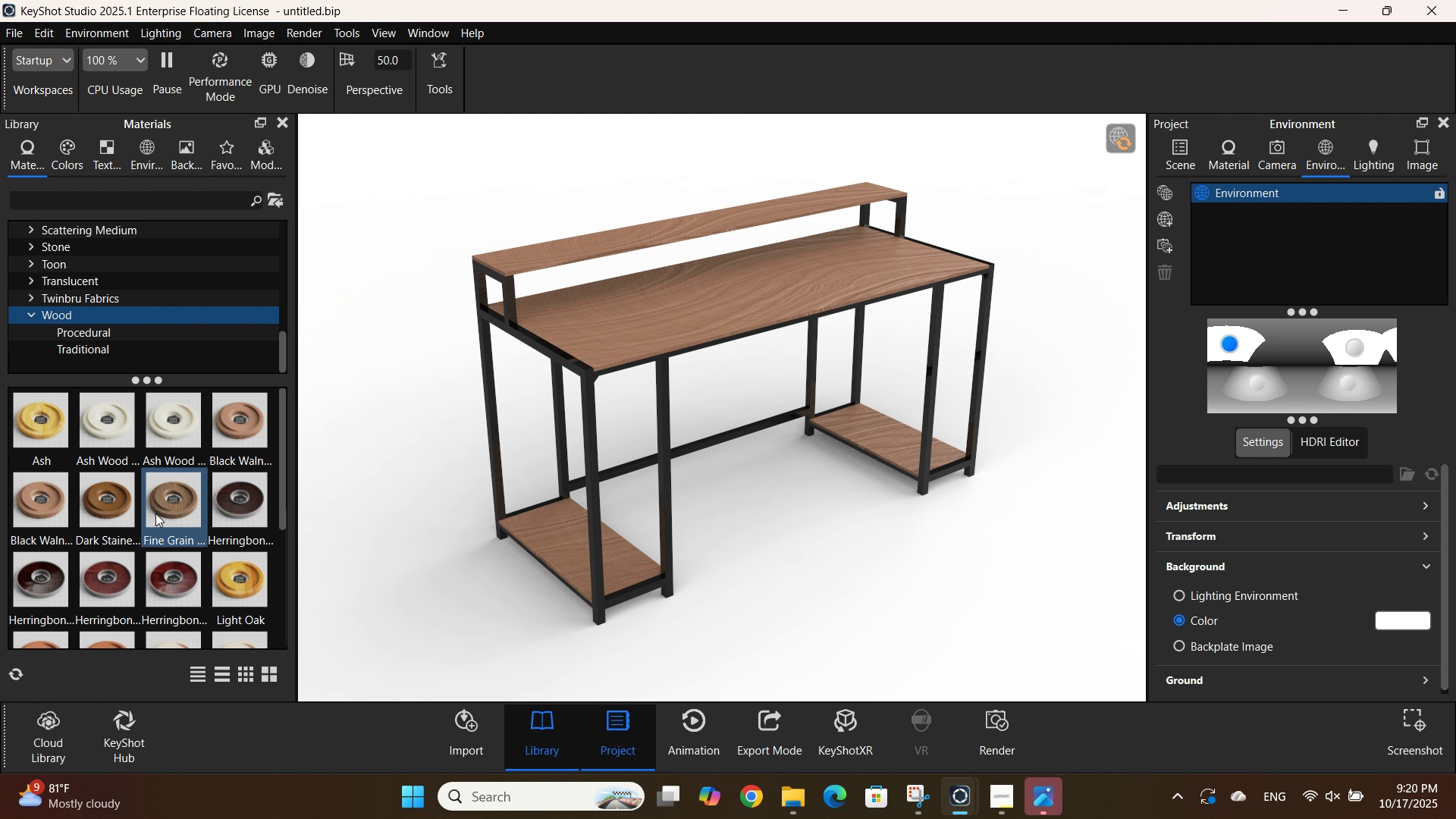 
scroll: coordinate [155, 514], scroll_direction: up, amount: 1.0
 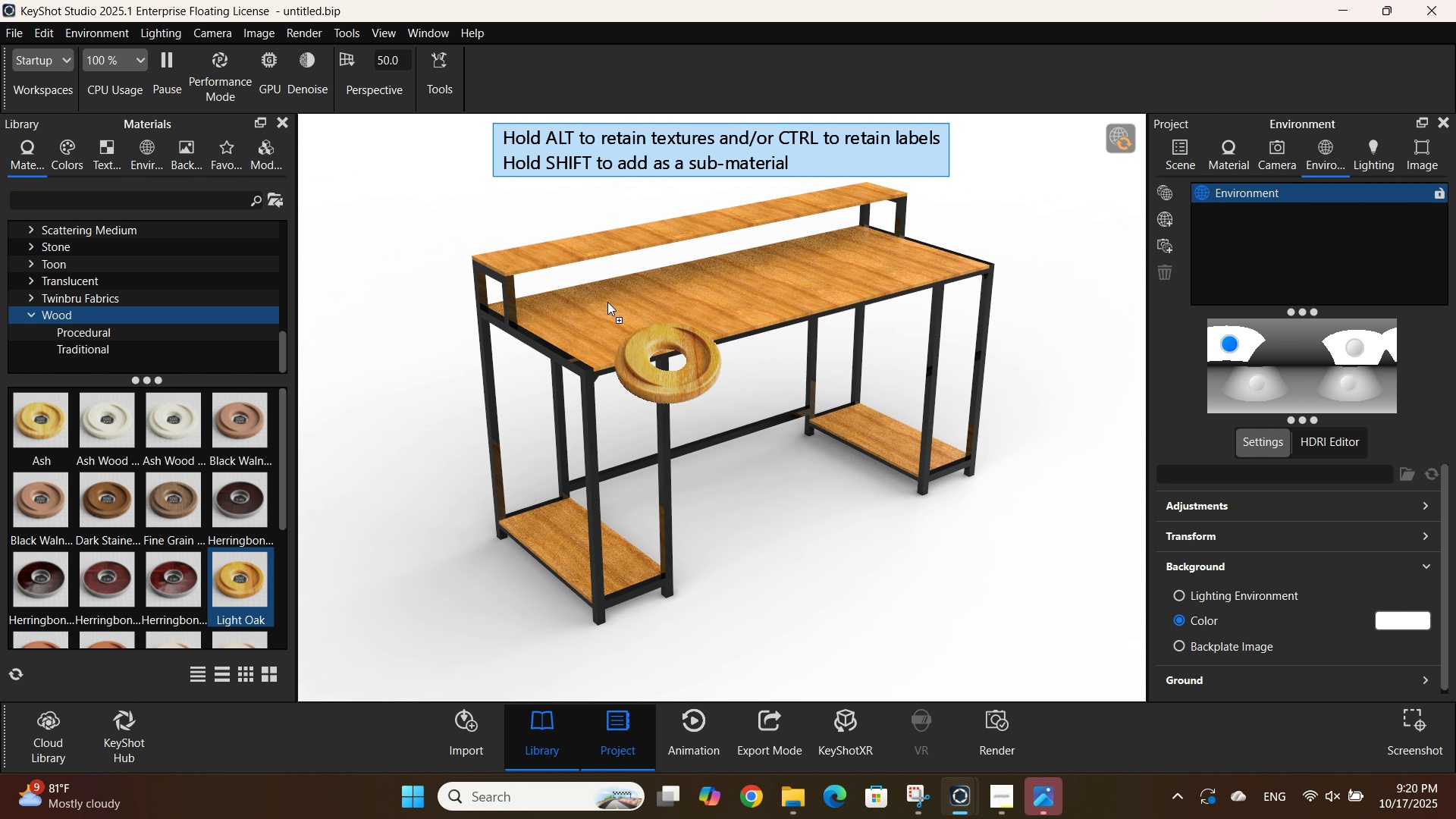 
wait(12.14)
 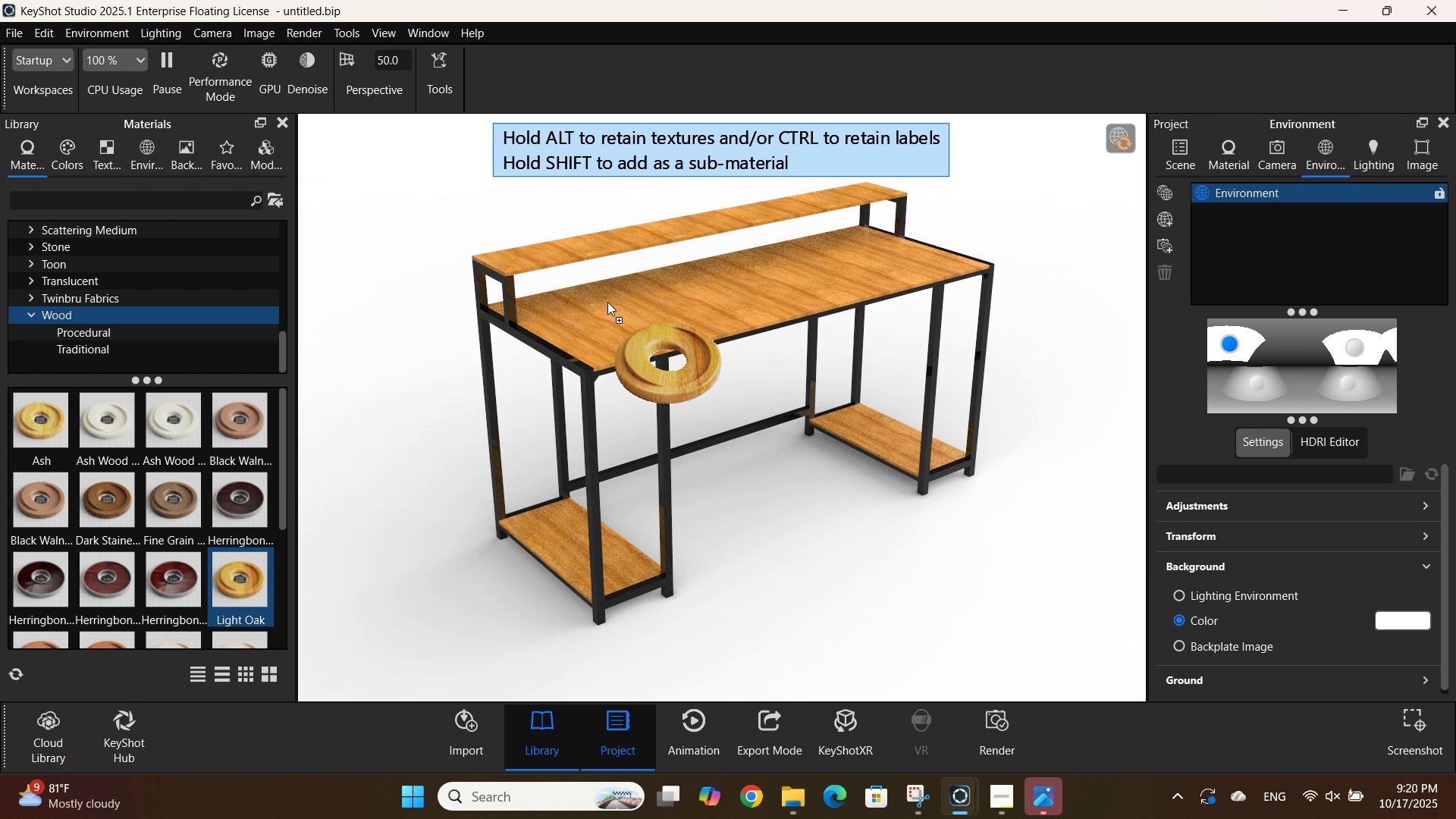 
left_click([1246, 167])
 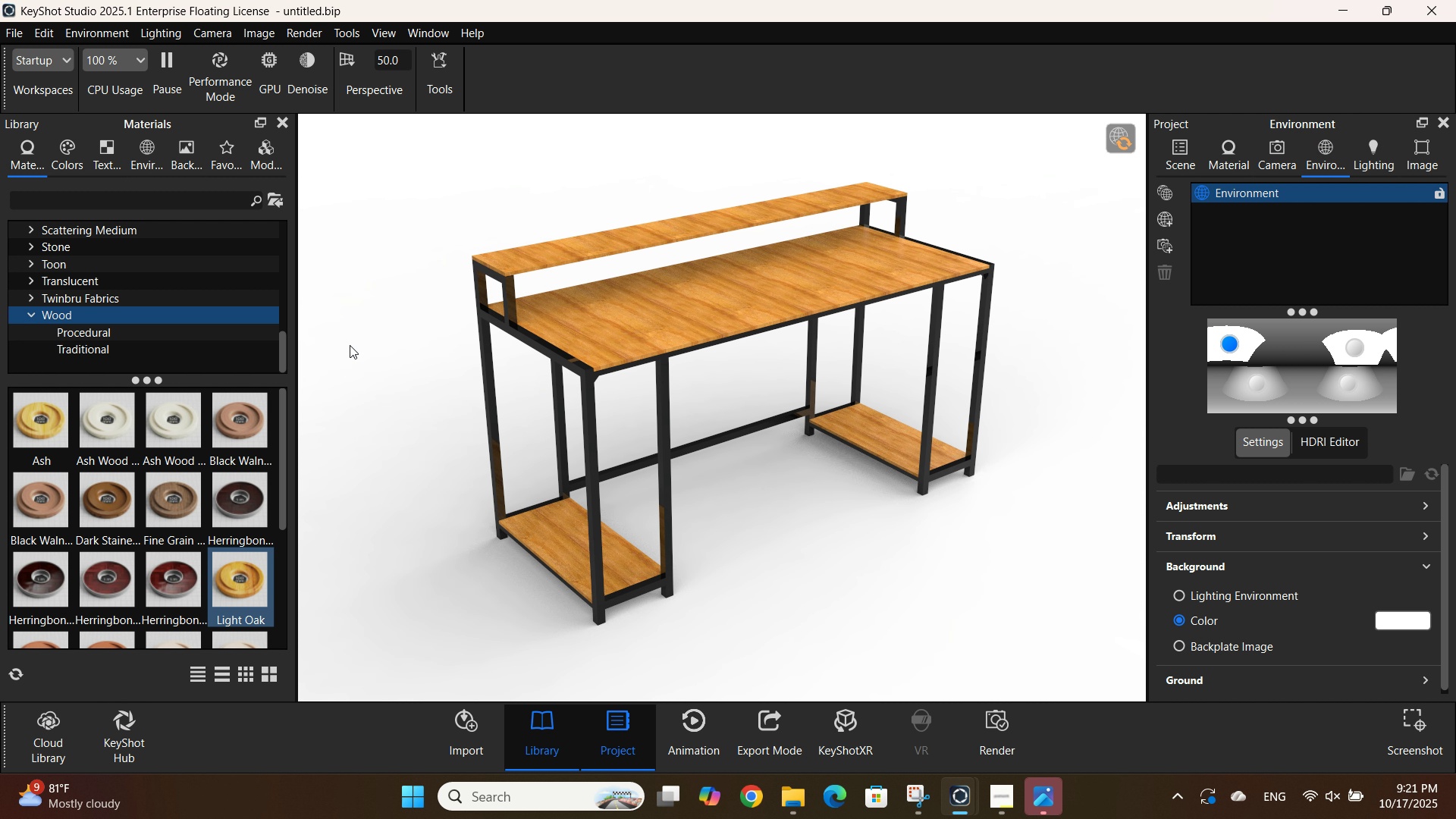 
wait(6.01)
 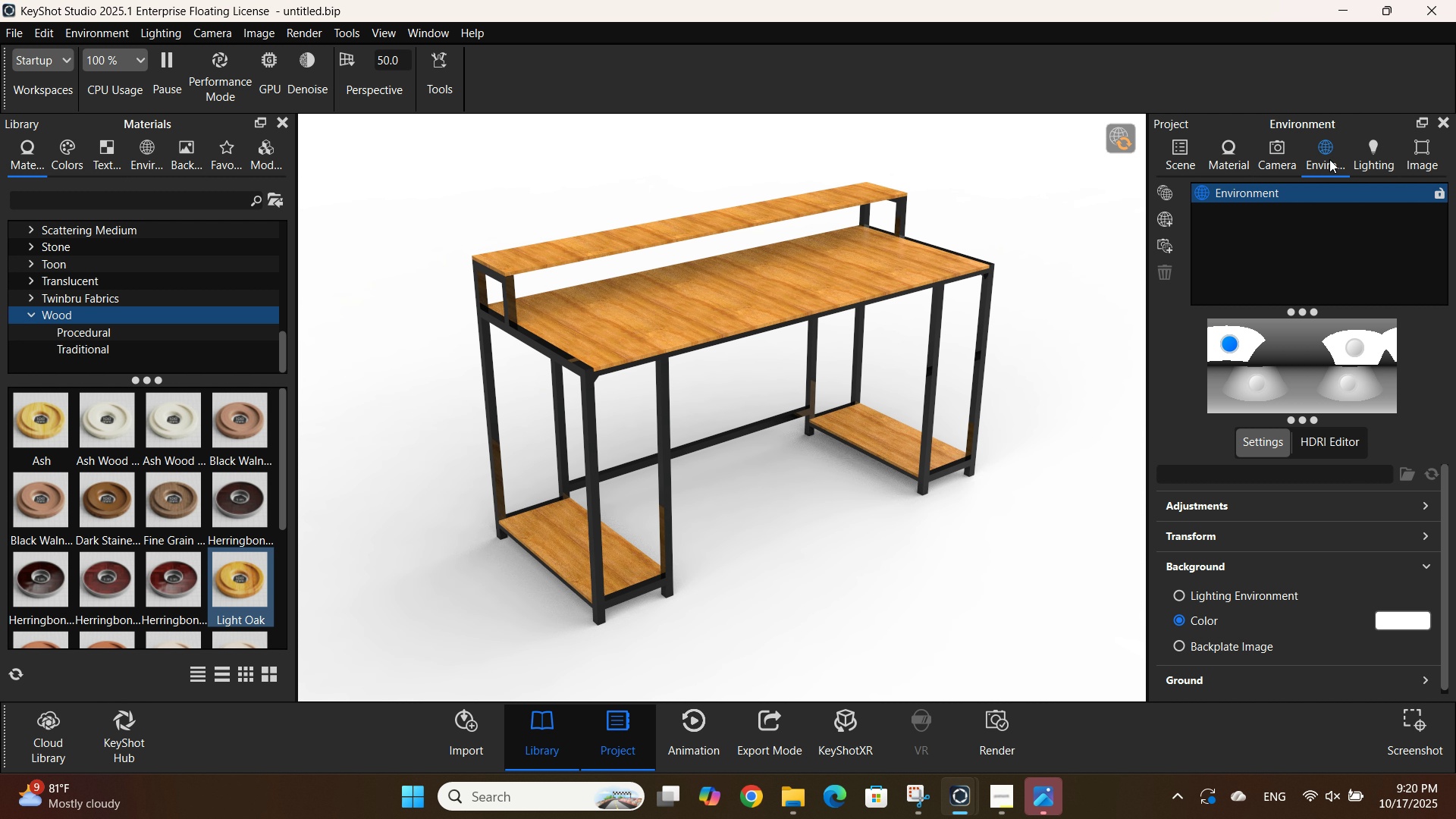 
left_click([107, 163])
 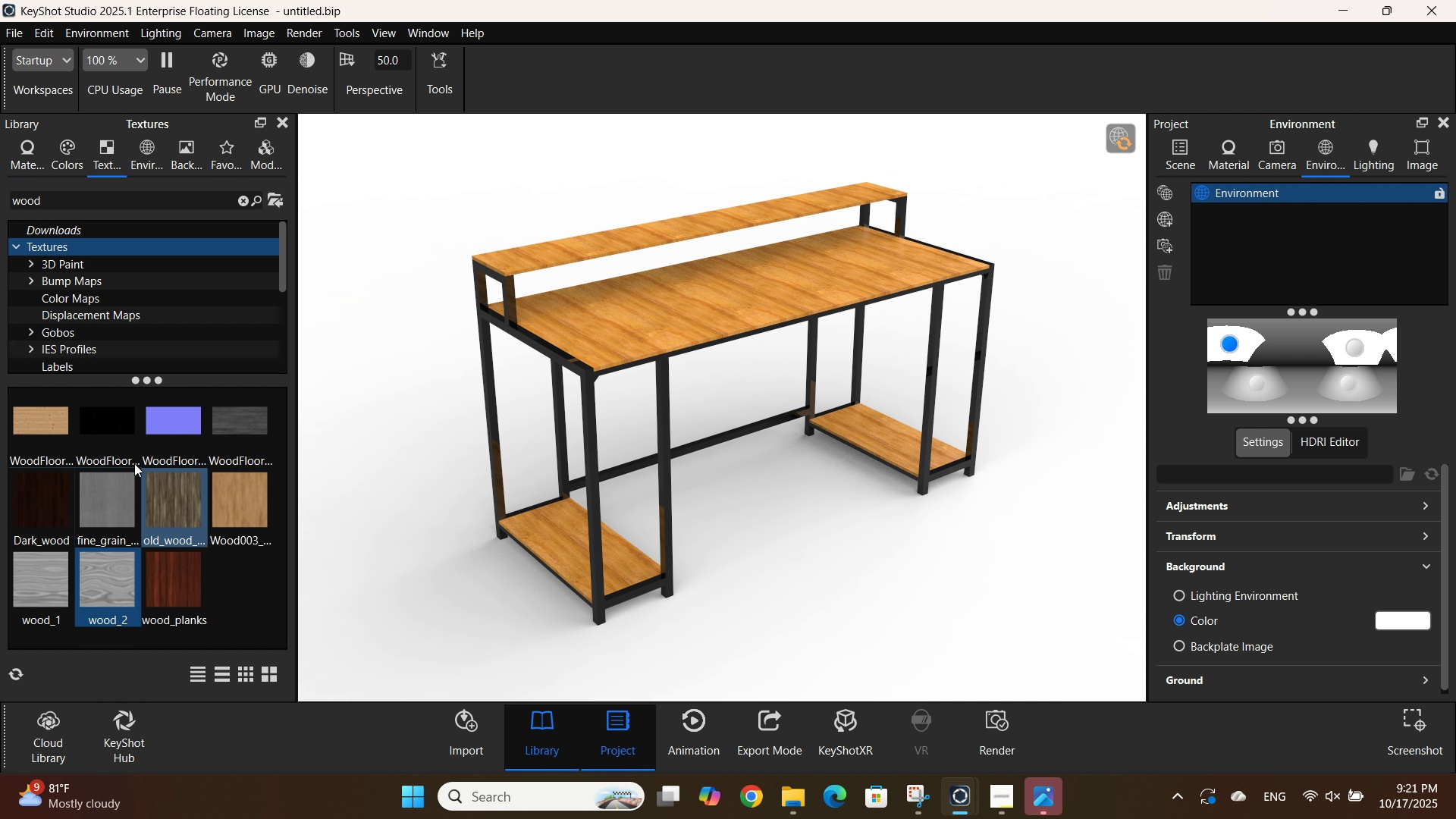 
mouse_move([184, 492])
 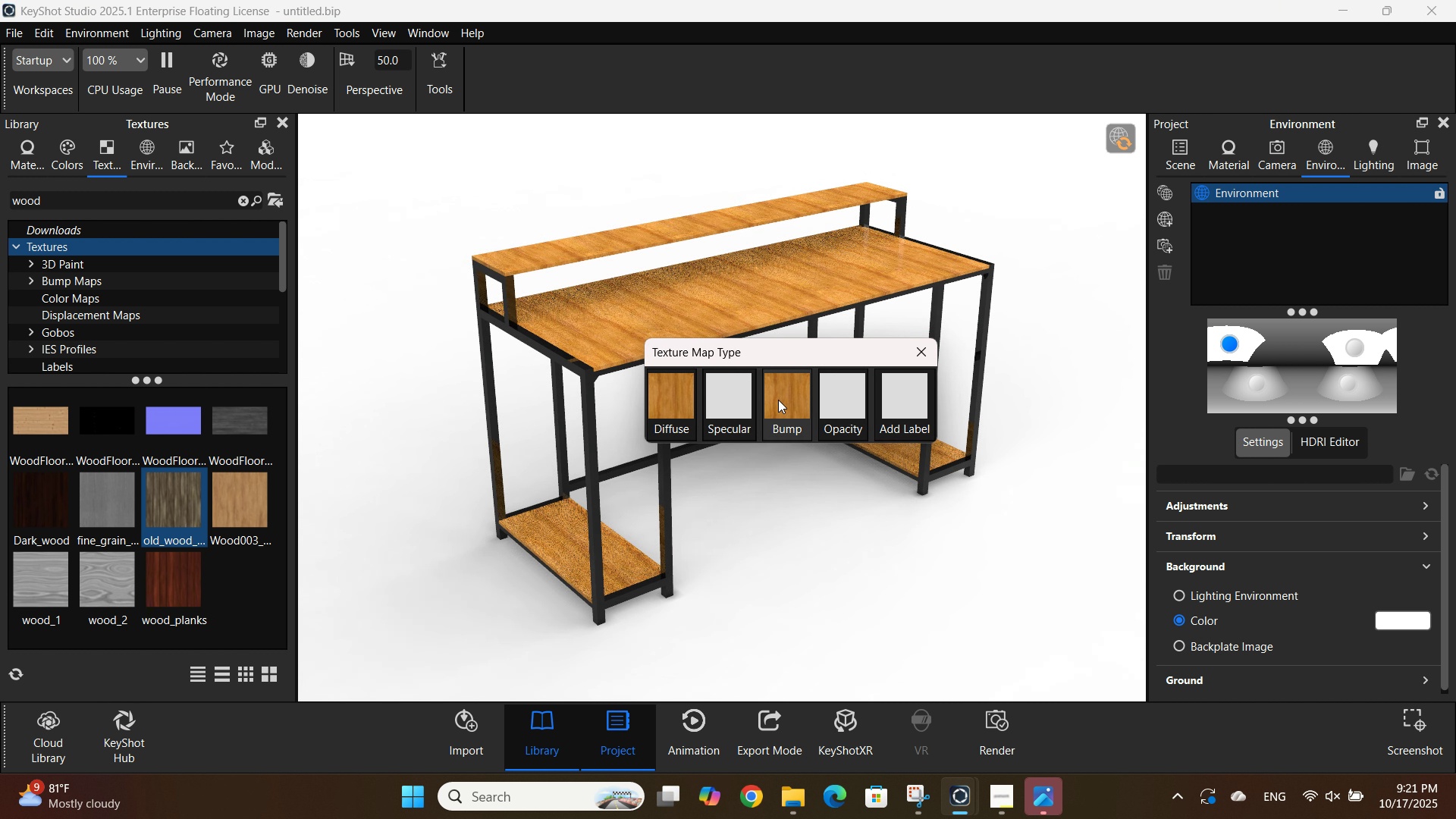 
wait(13.41)
 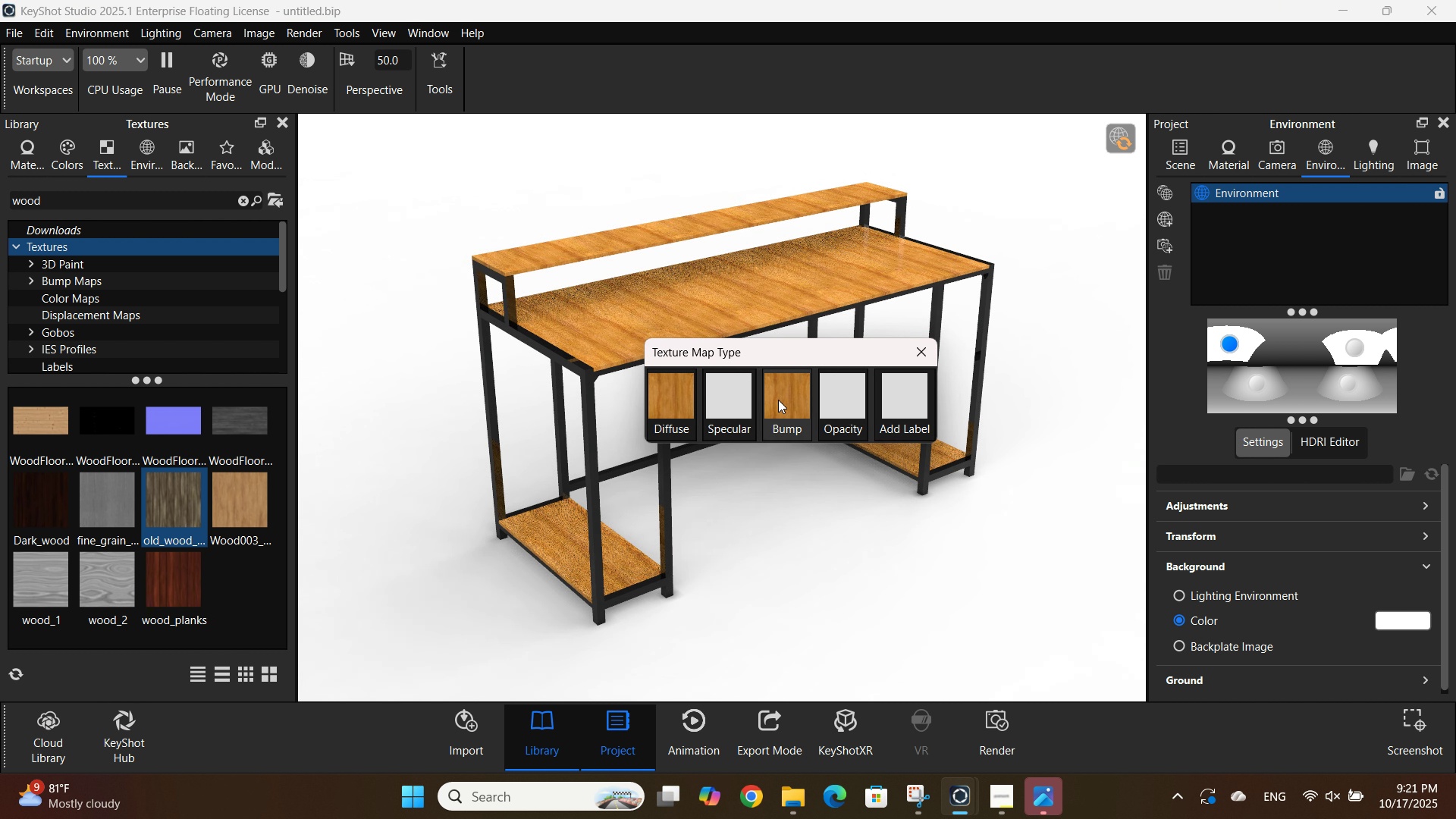 
left_click([914, 344])
 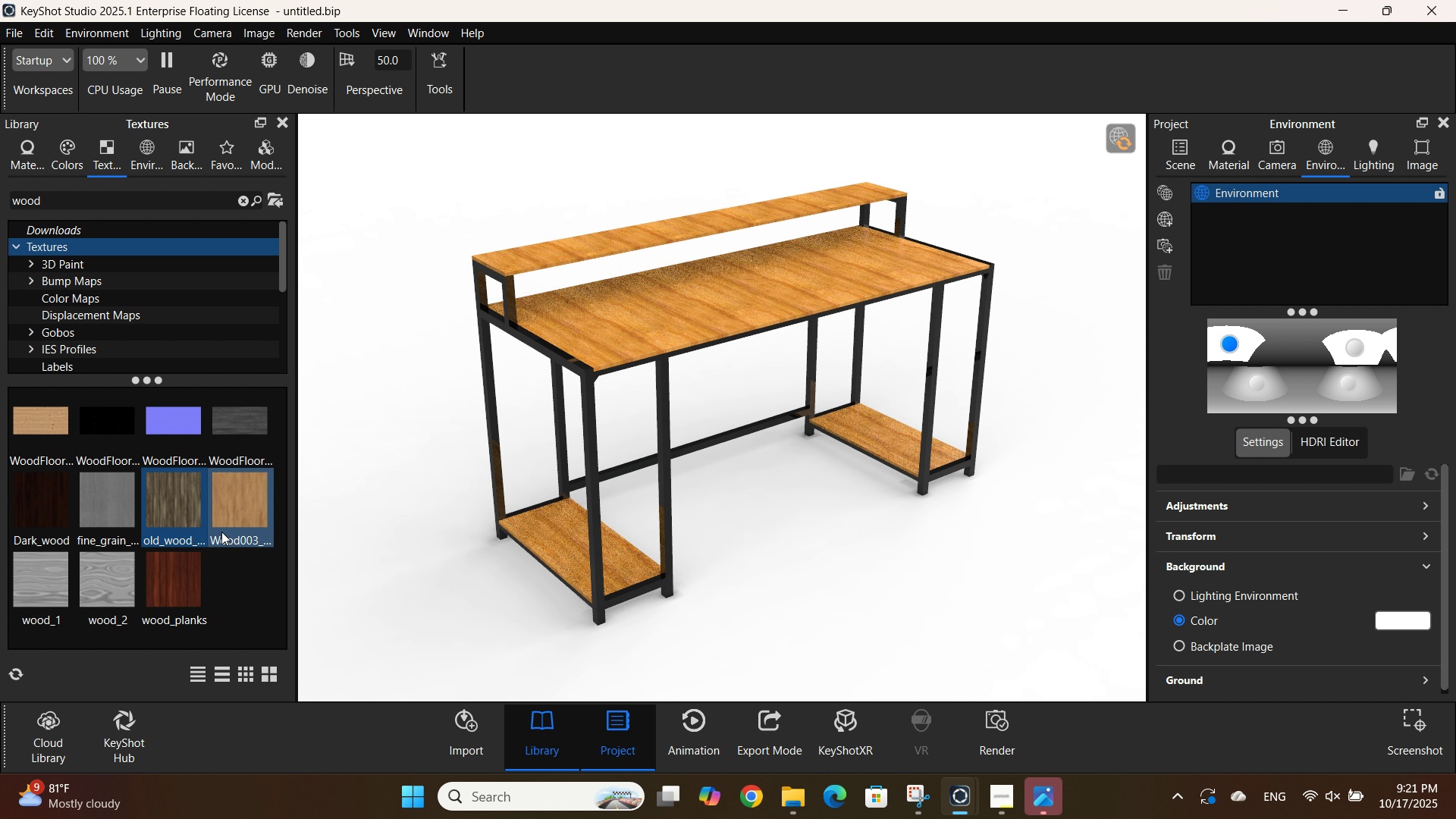 
scroll: coordinate [284, 405], scroll_direction: up, amount: 7.0
 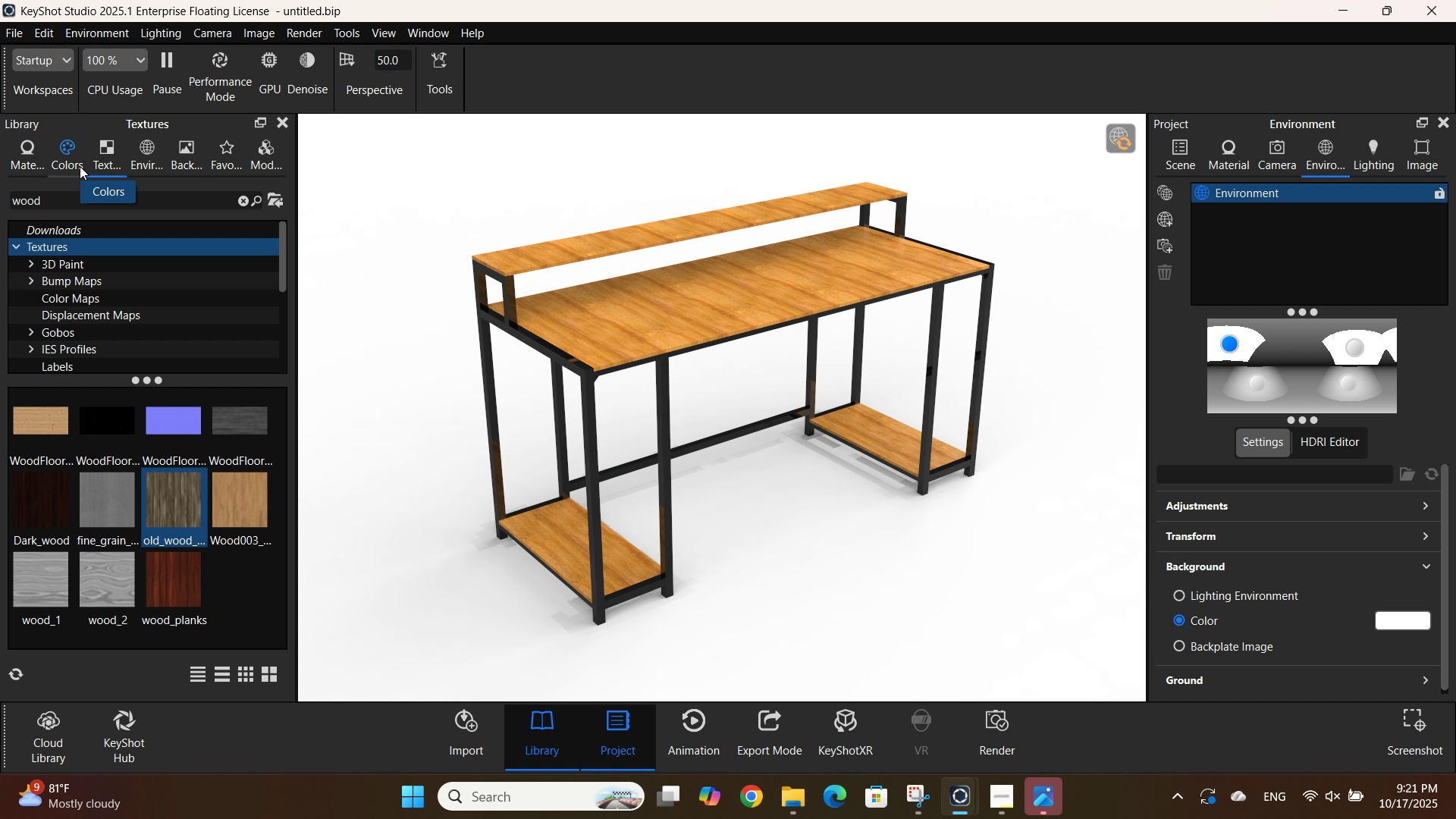 
wait(7.96)
 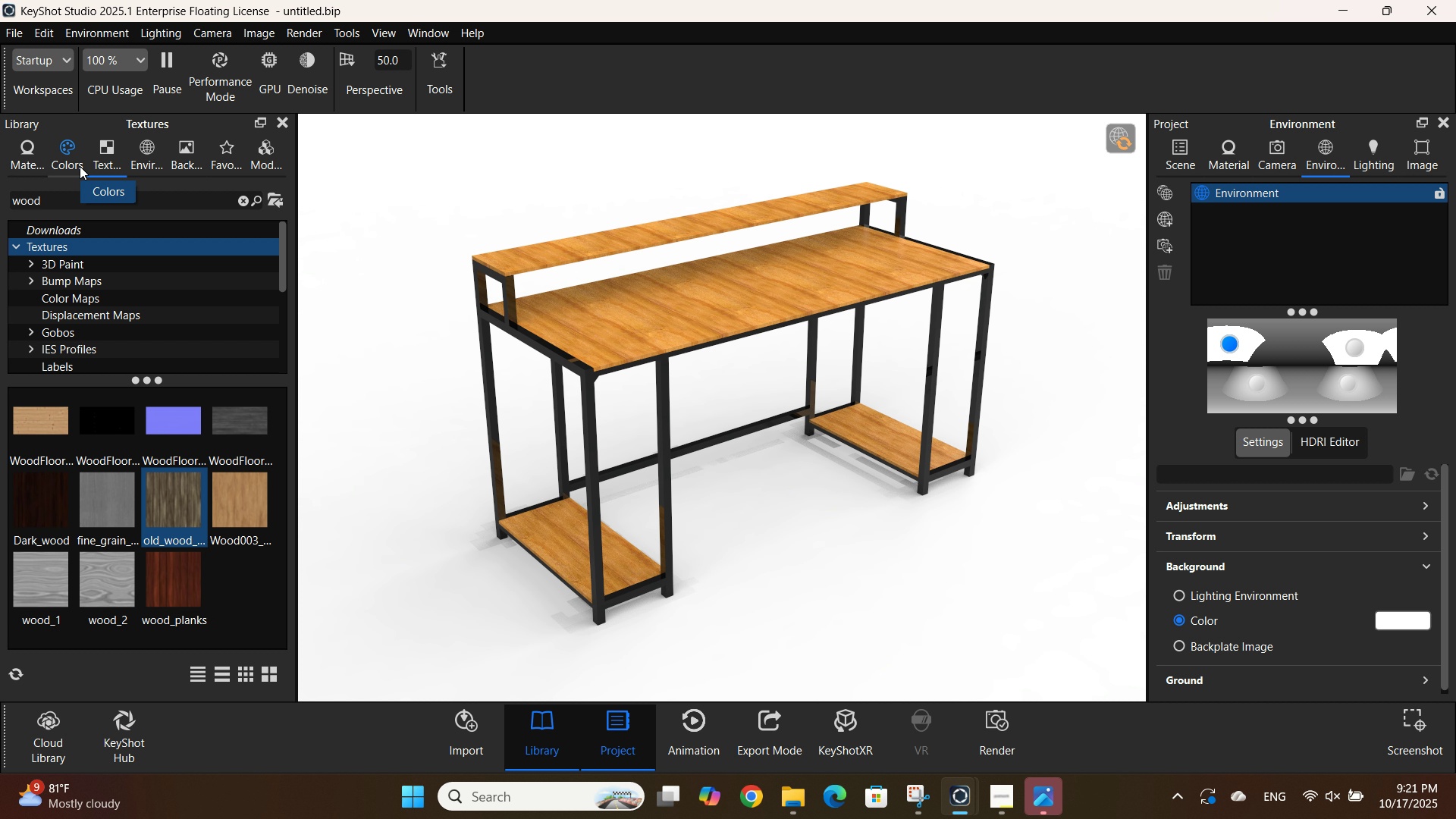 
scroll: coordinate [147, 486], scroll_direction: up, amount: 2.0
 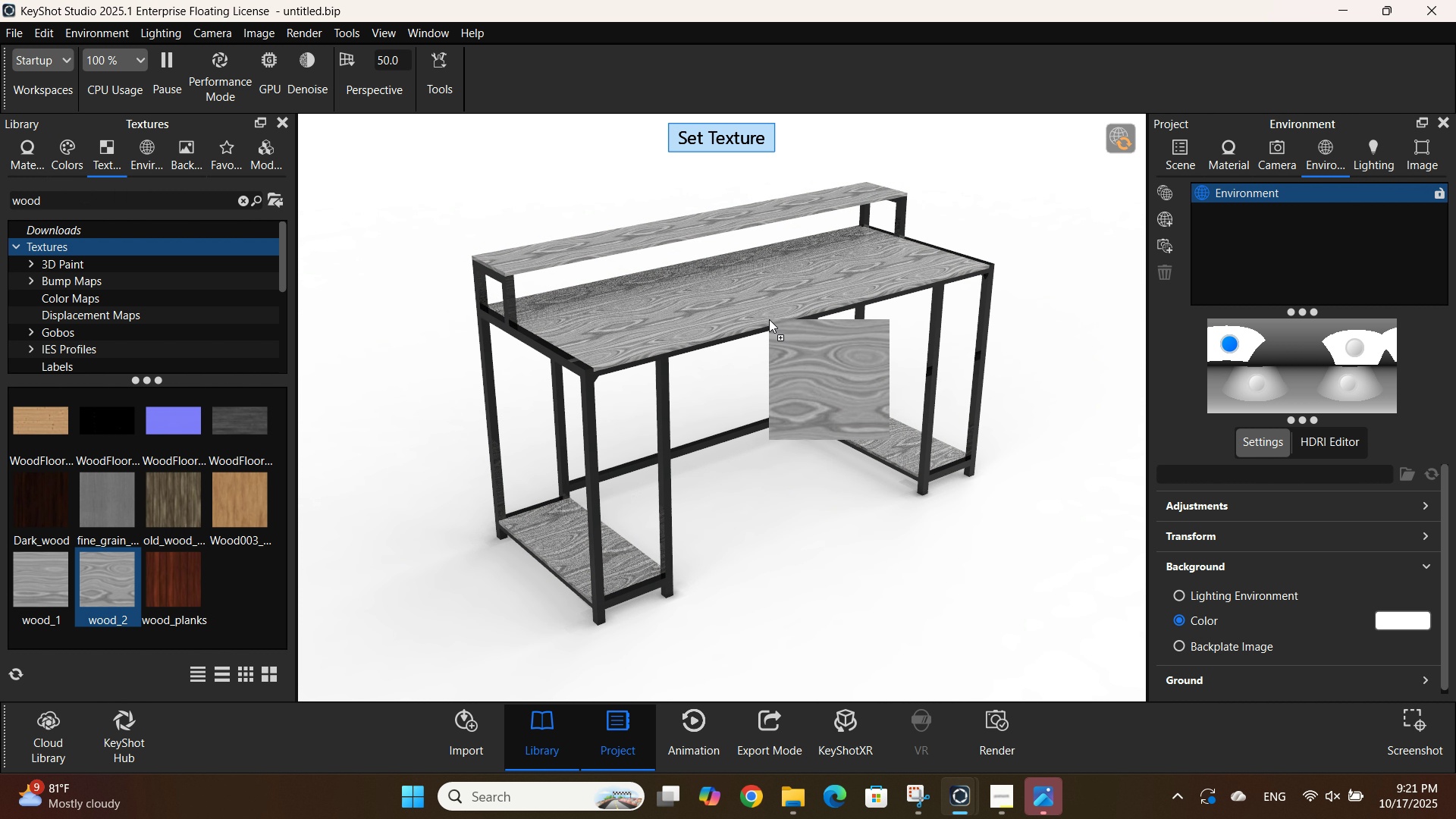 
wait(9.4)
 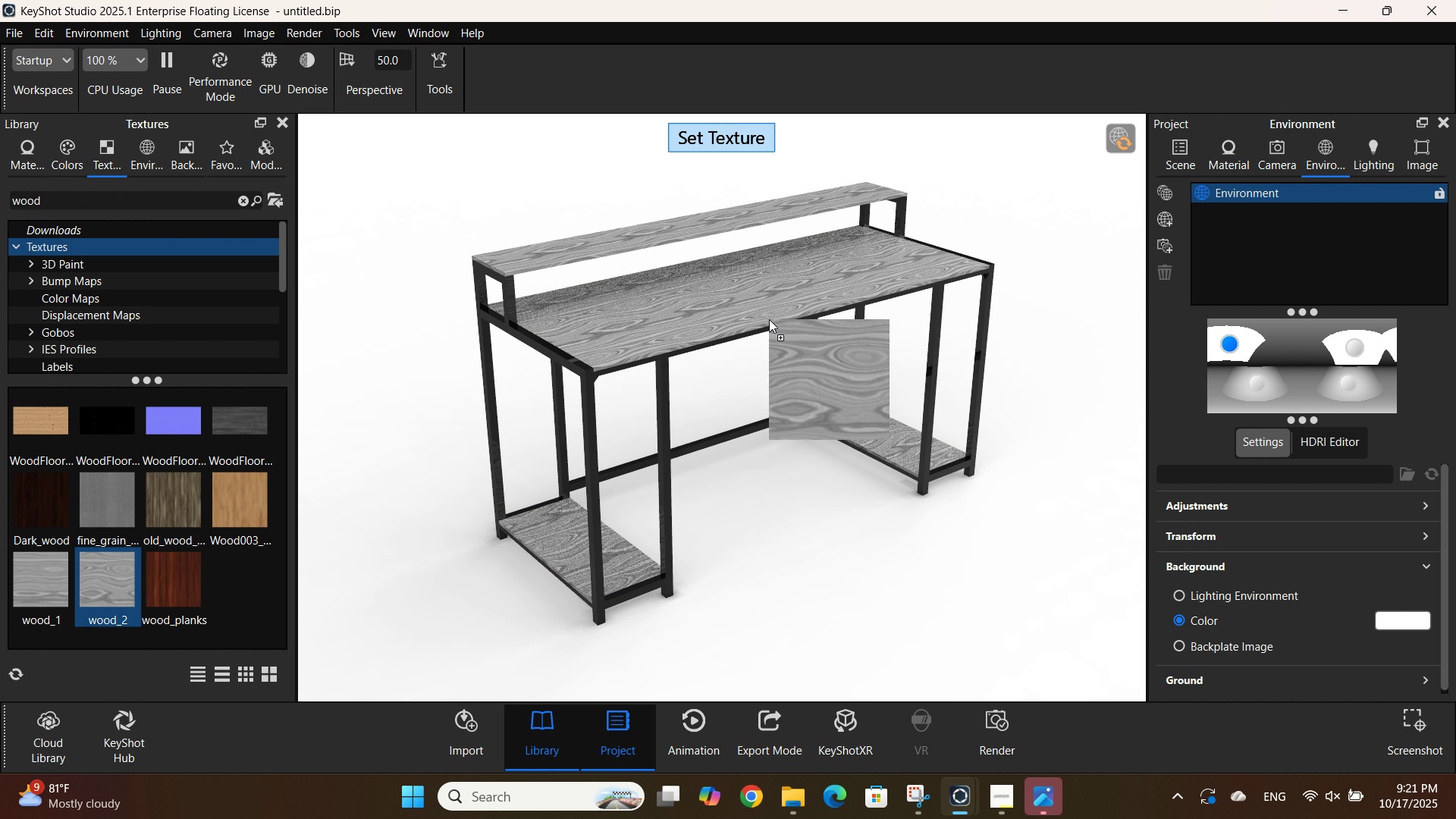 
left_click([303, 26])
 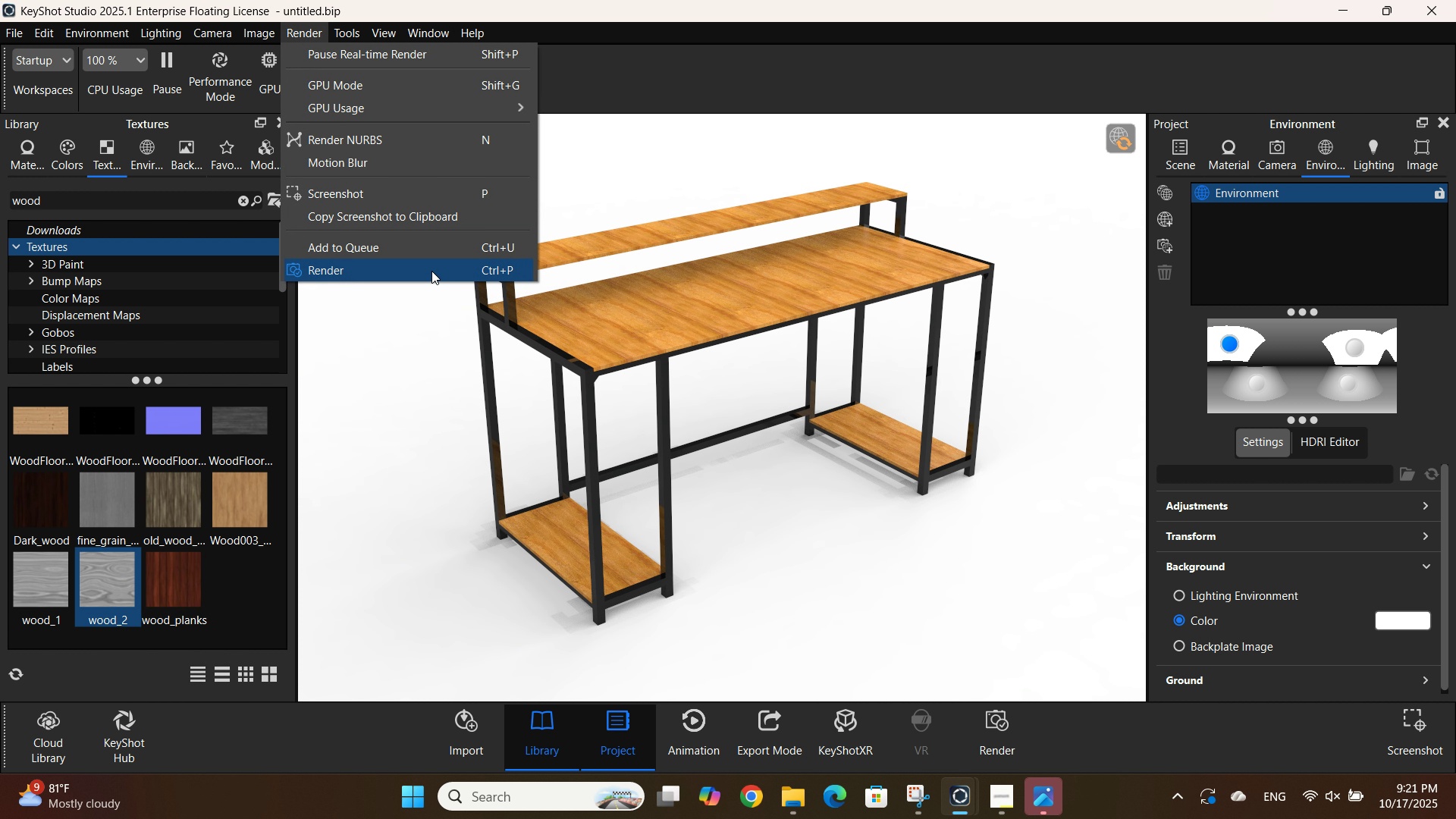 
wait(5.29)
 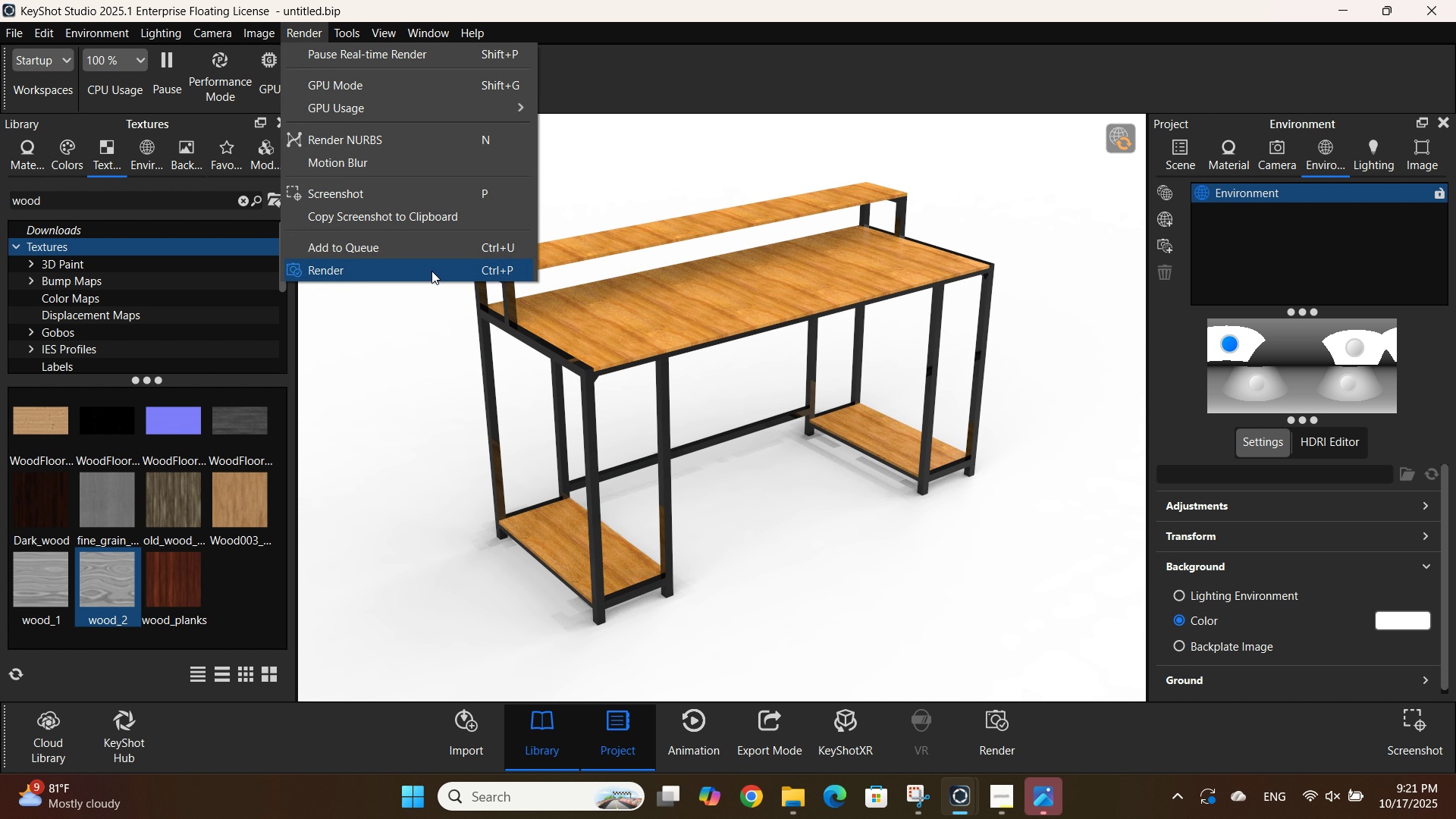 
left_click([431, 271])
 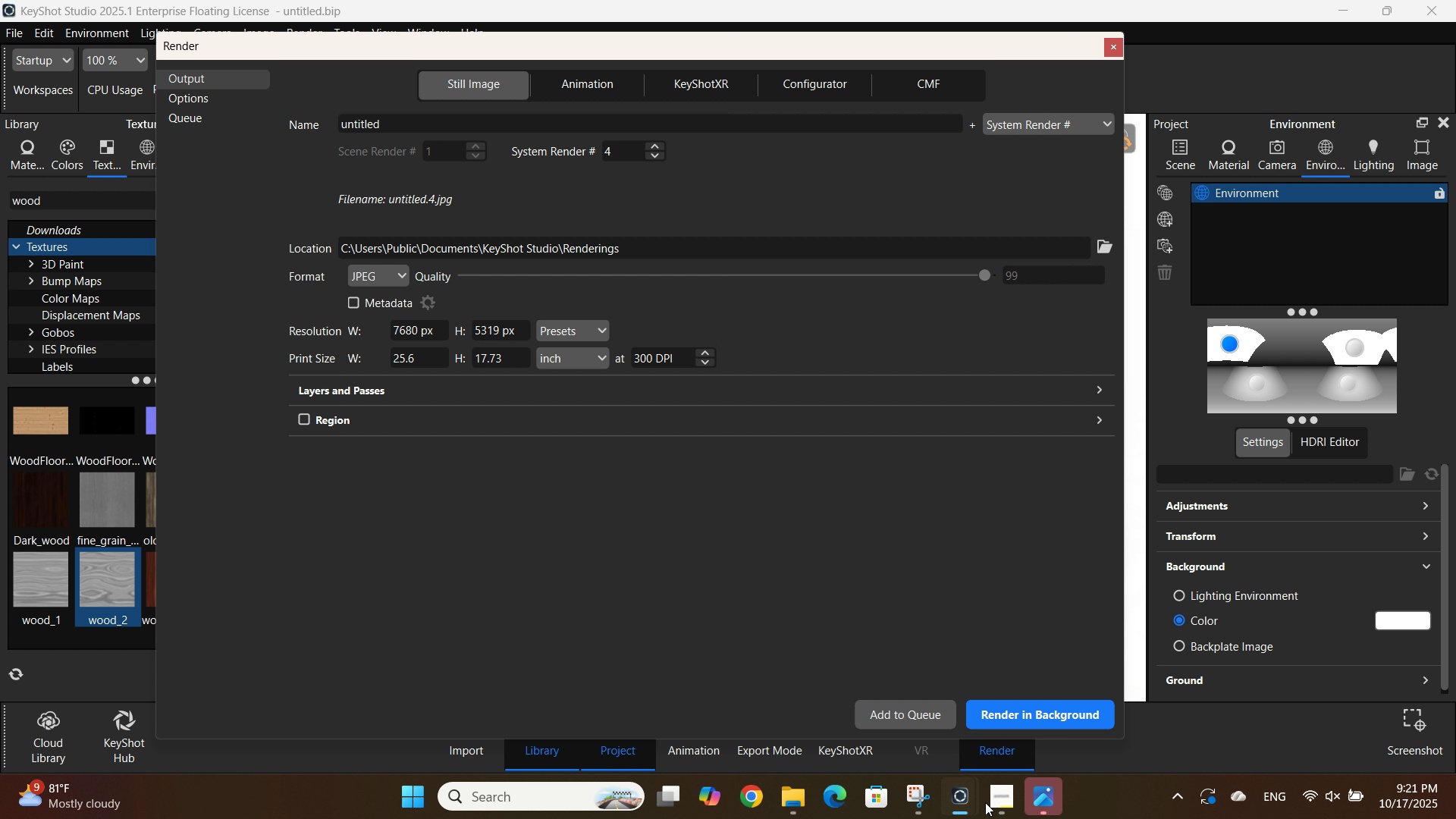 
left_click([976, 799])
 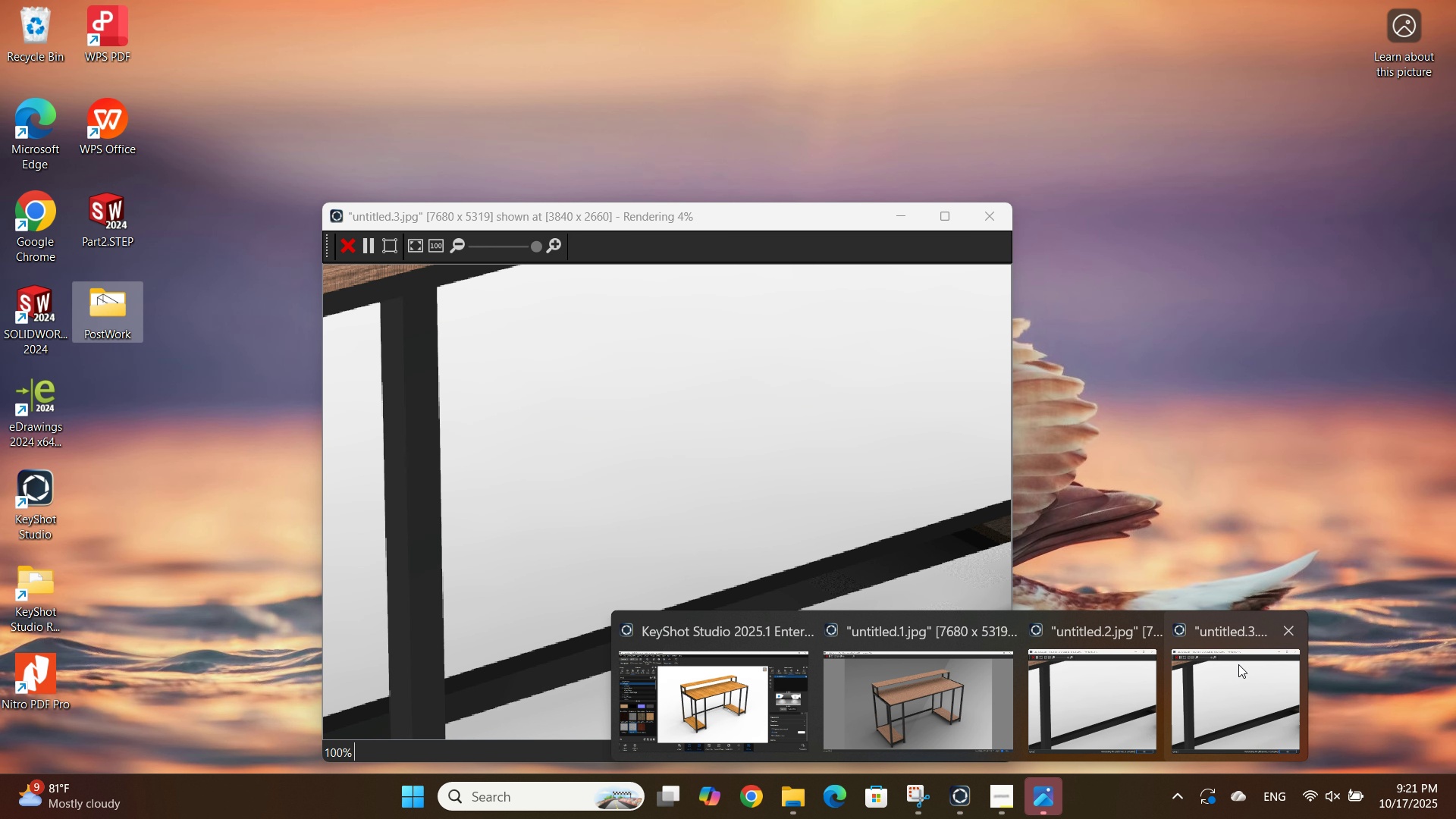 
left_click_drag(start_coordinate=[976, 799], to_coordinate=[1109, 701])
 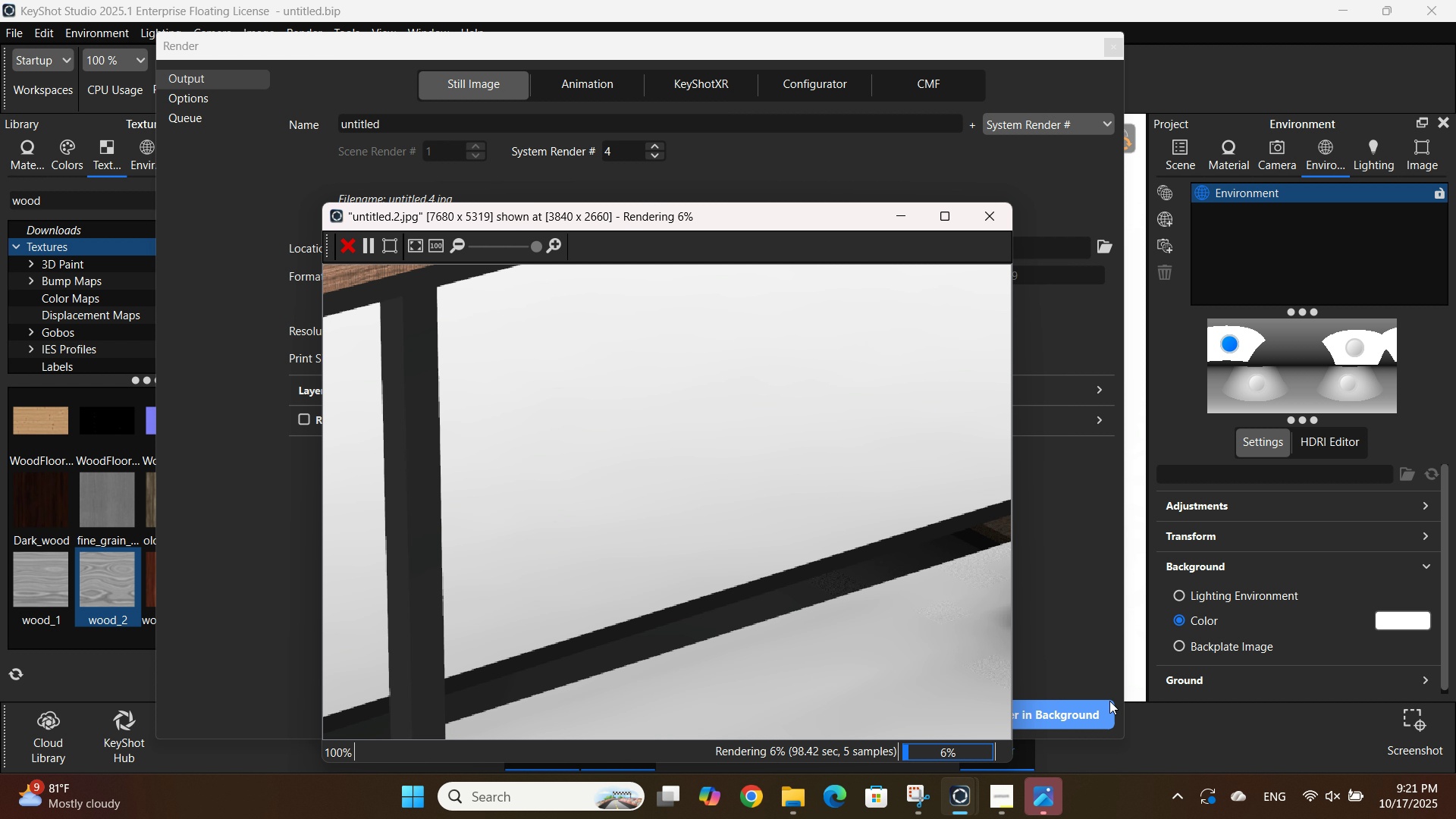 
left_click([1109, 701])
 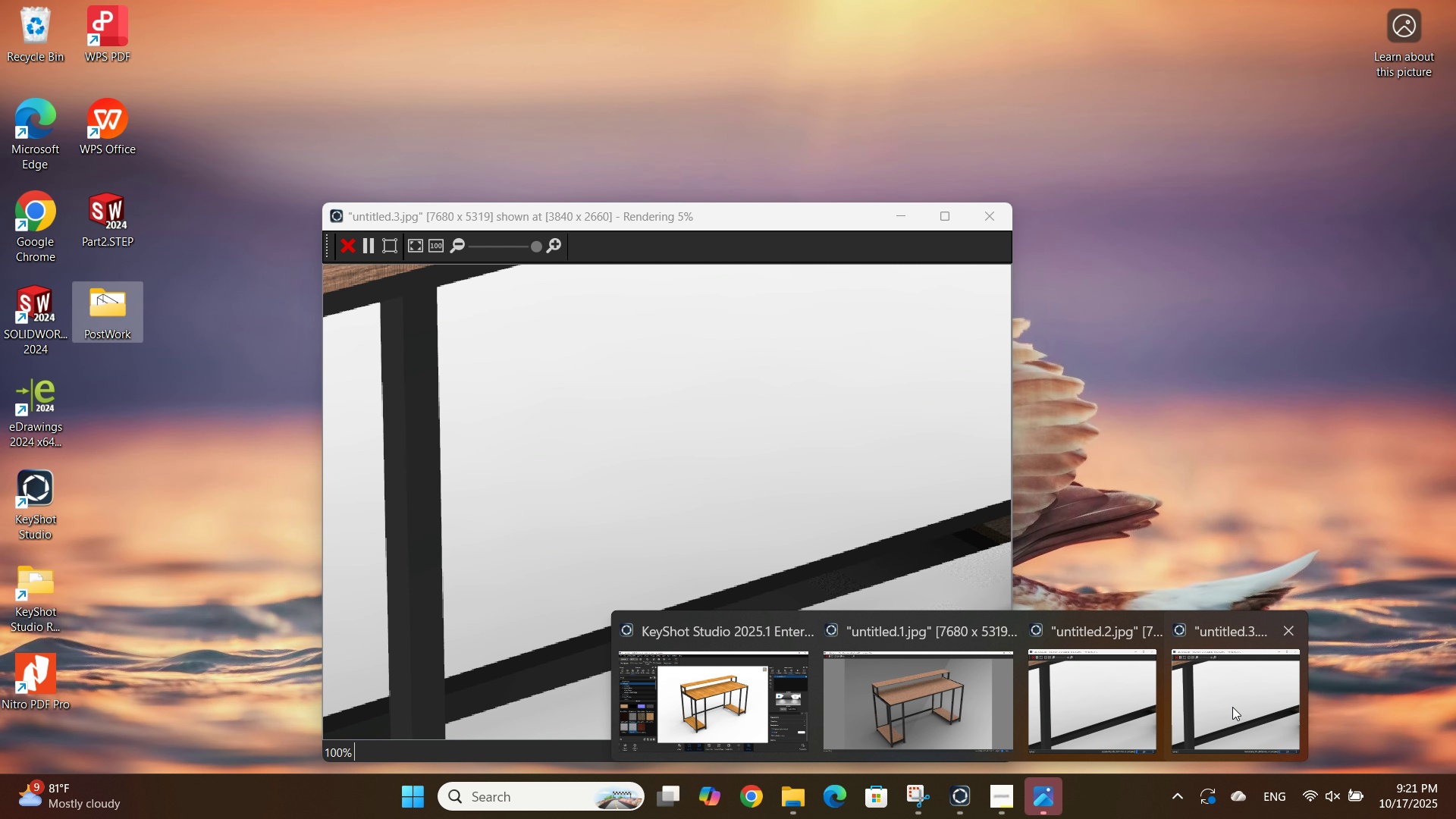 
left_click([1232, 707])
 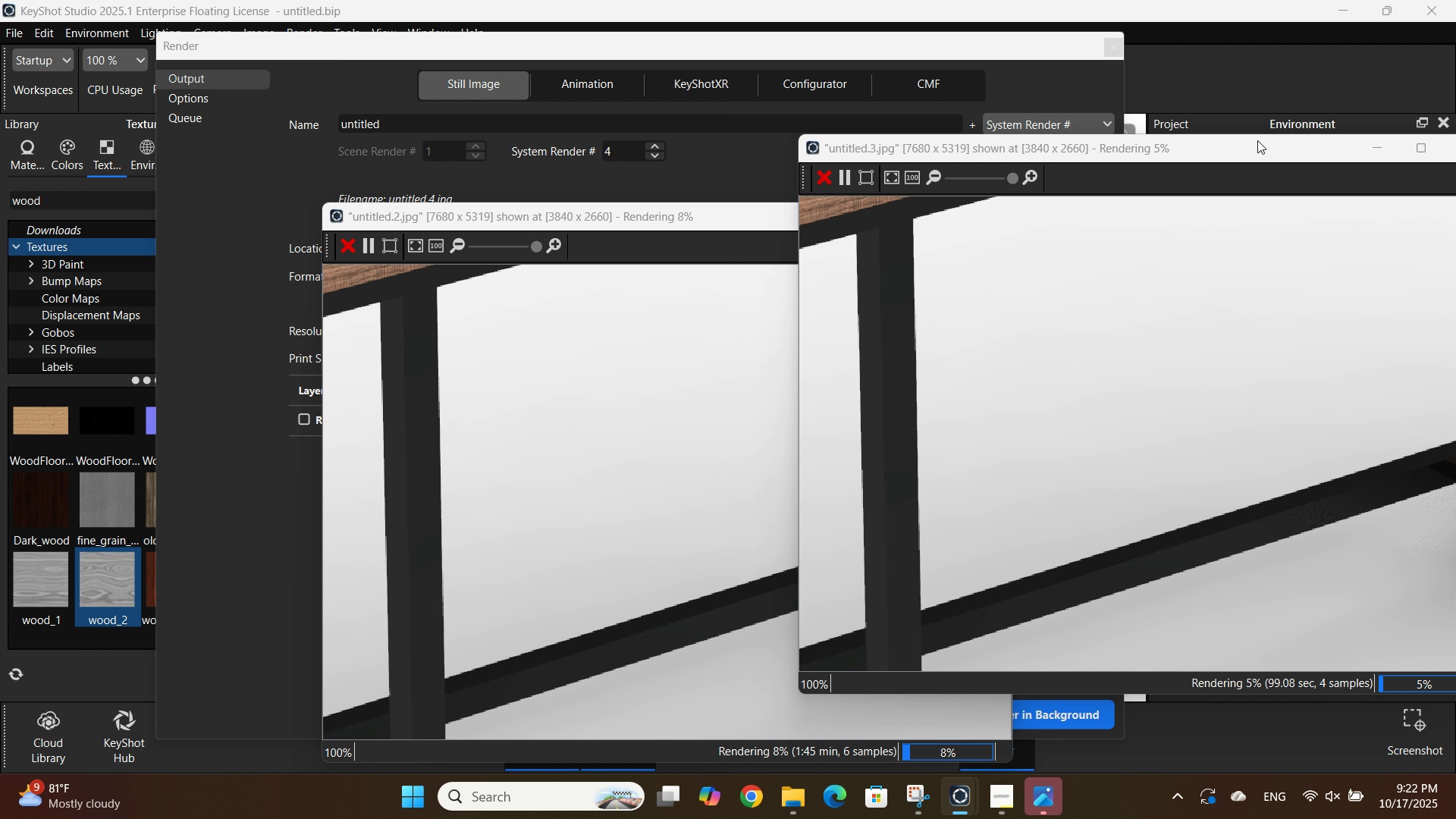 
left_click_drag(start_coordinate=[1127, 151], to_coordinate=[1102, 154])
 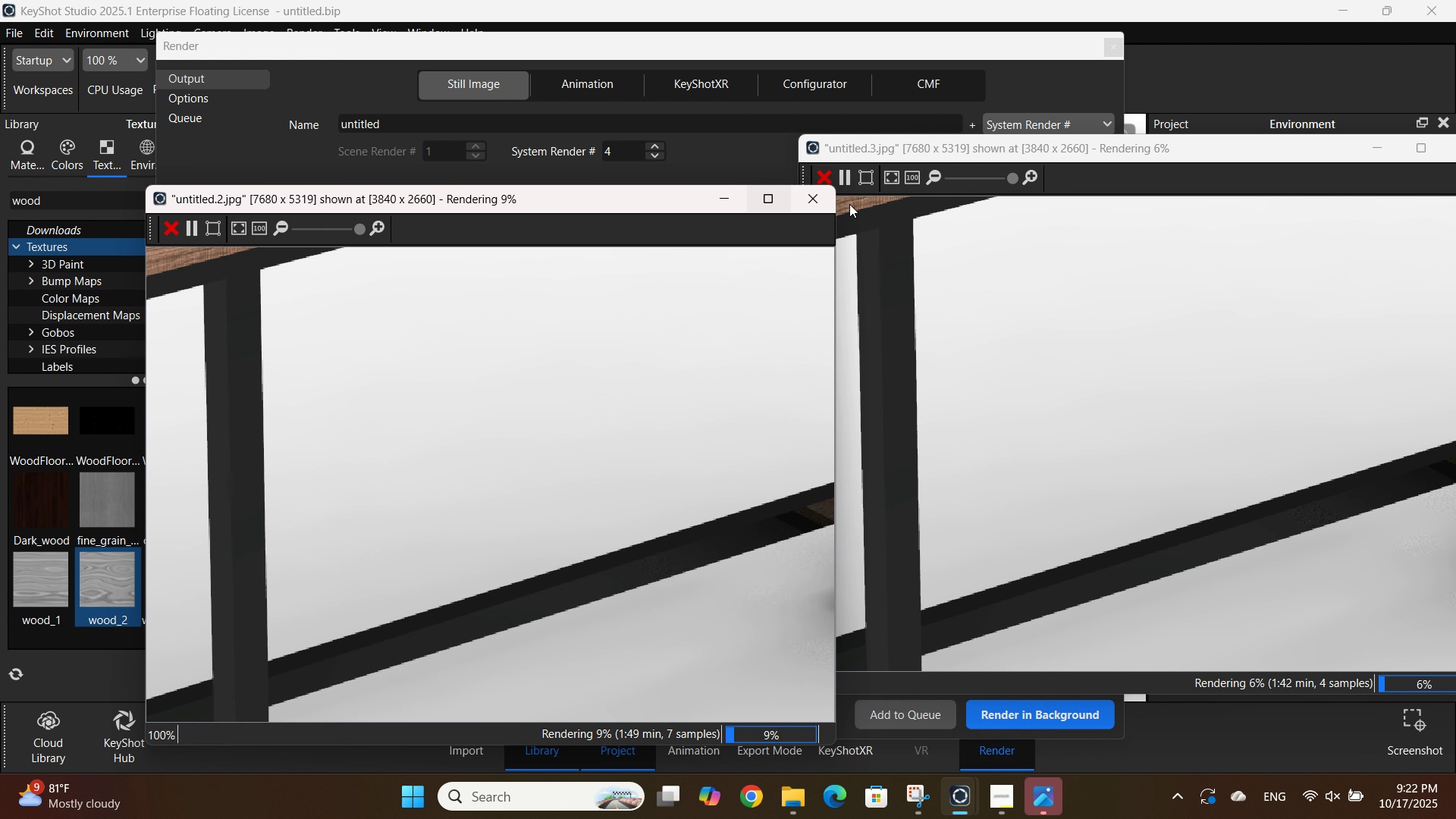 
left_click_drag(start_coordinate=[615, 217], to_coordinate=[334, 216])
 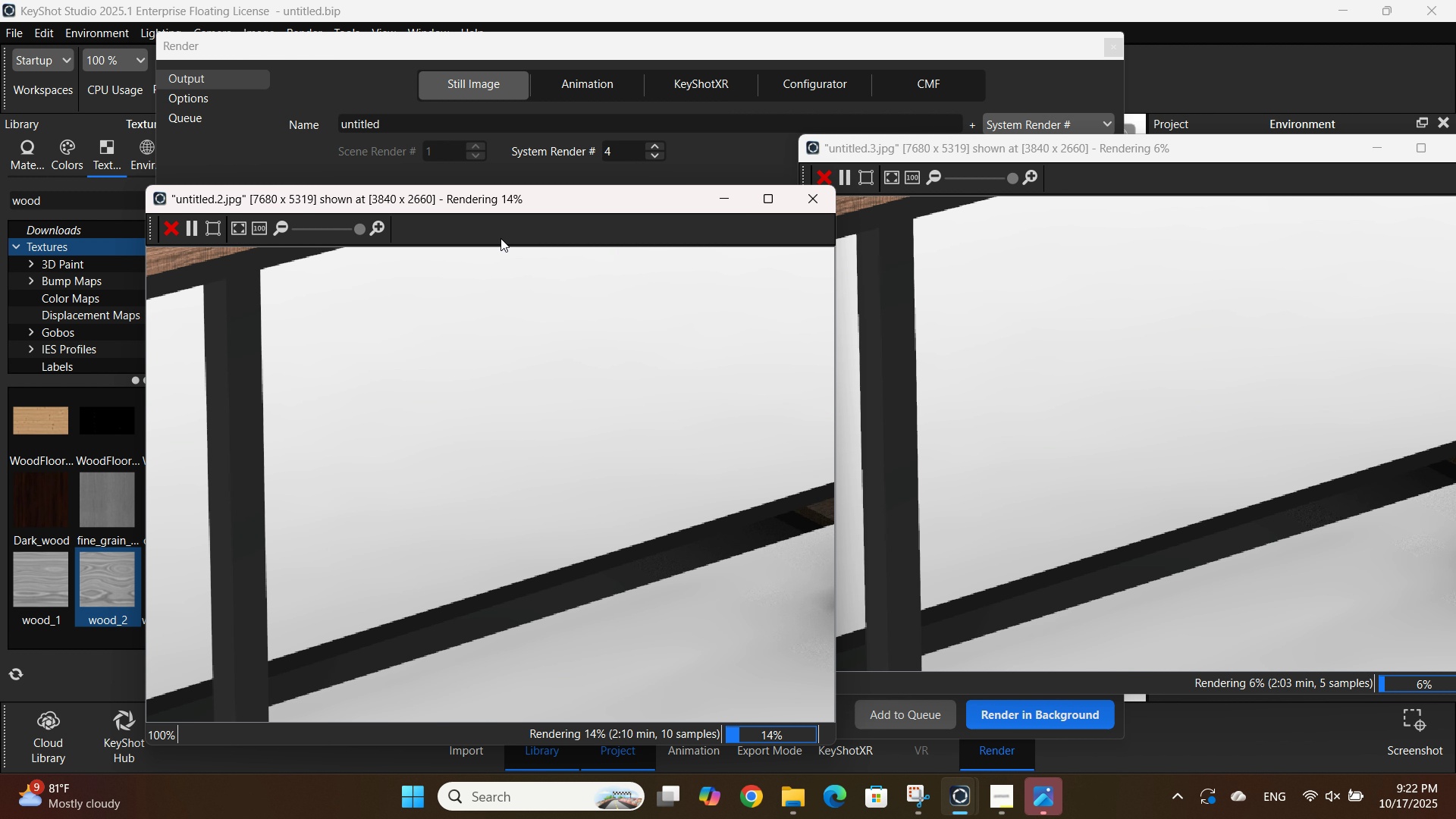 
wait(26.85)
 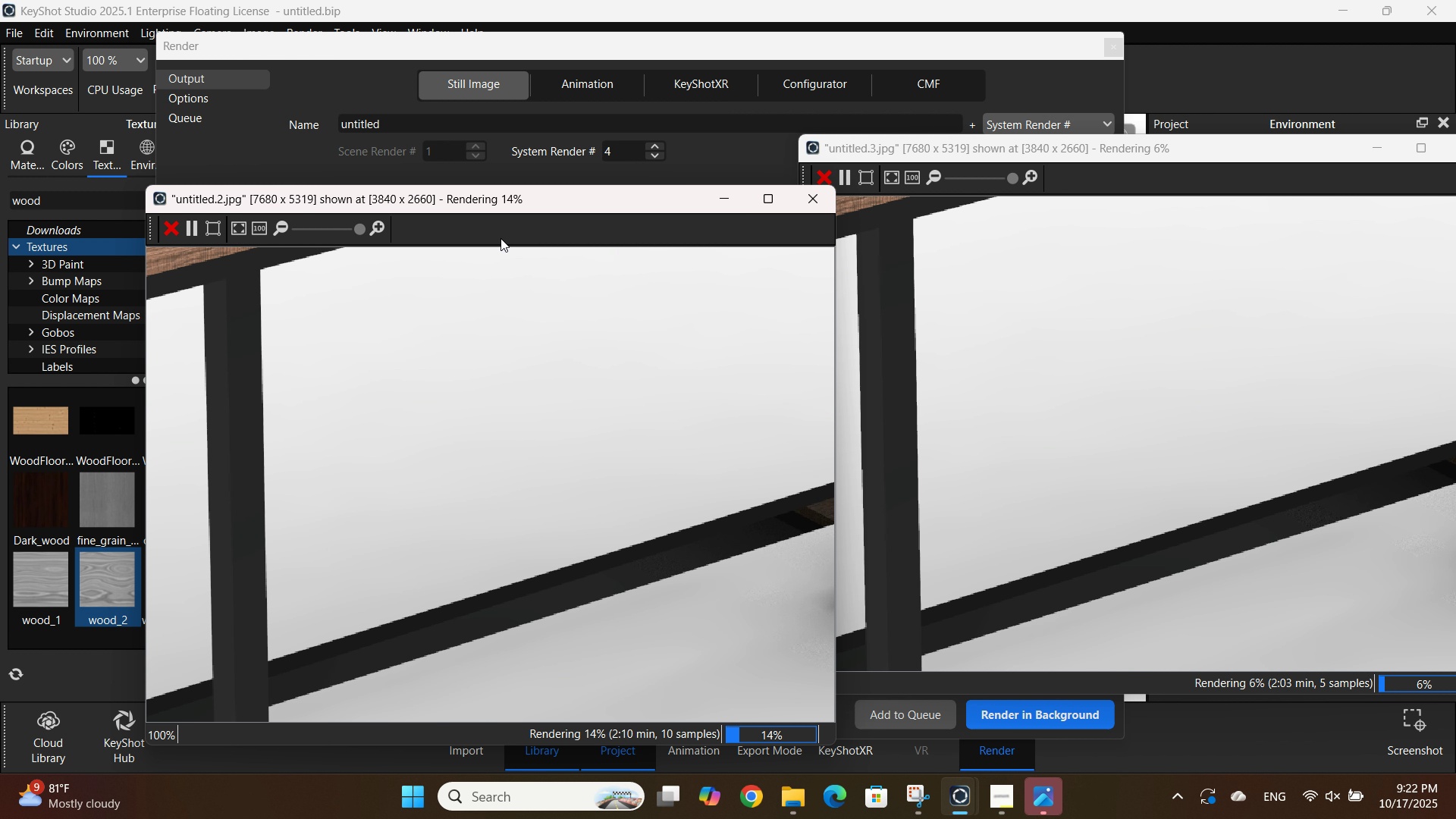 
left_click([1156, 143])
 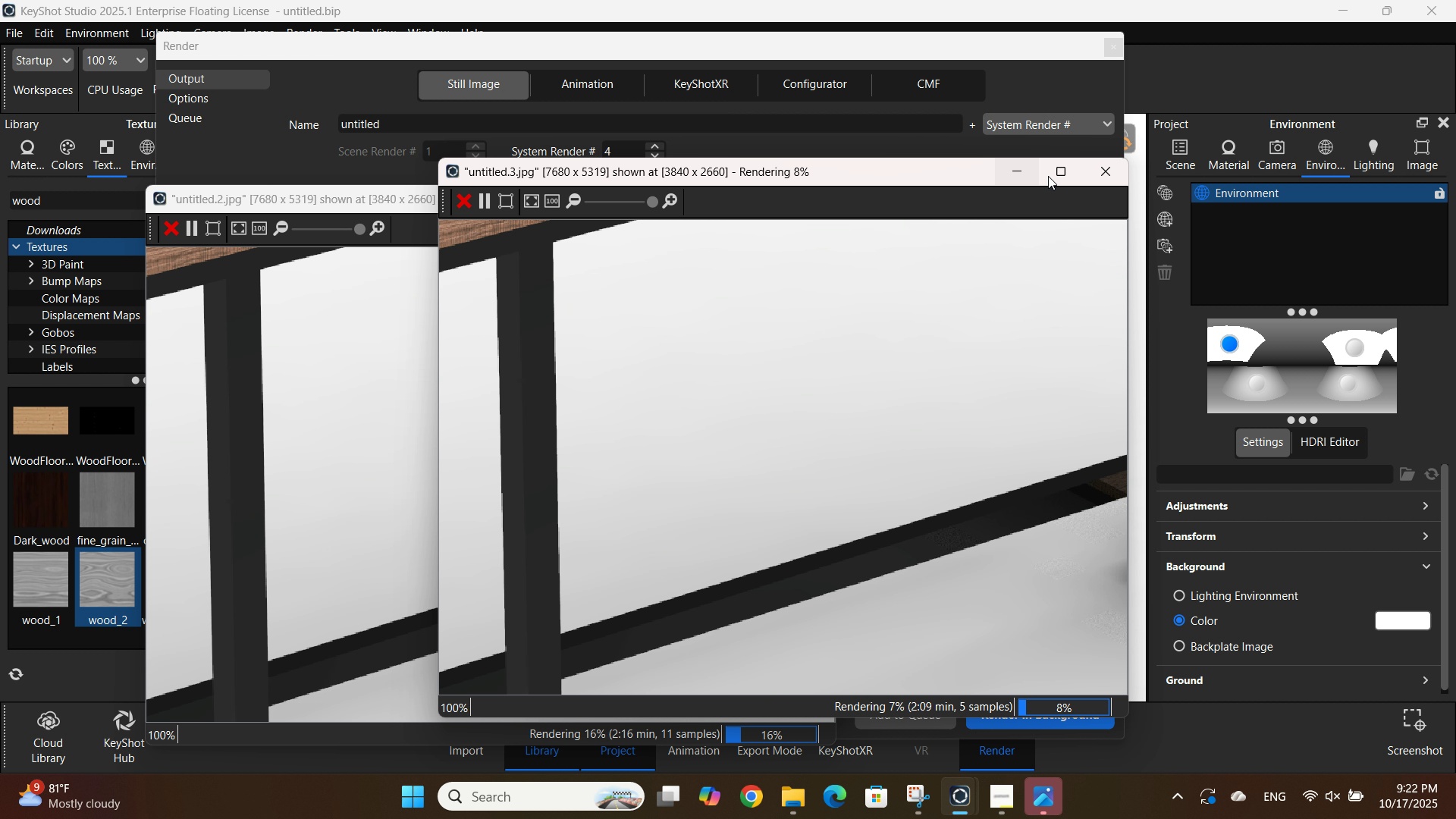 
left_click([1056, 174])
 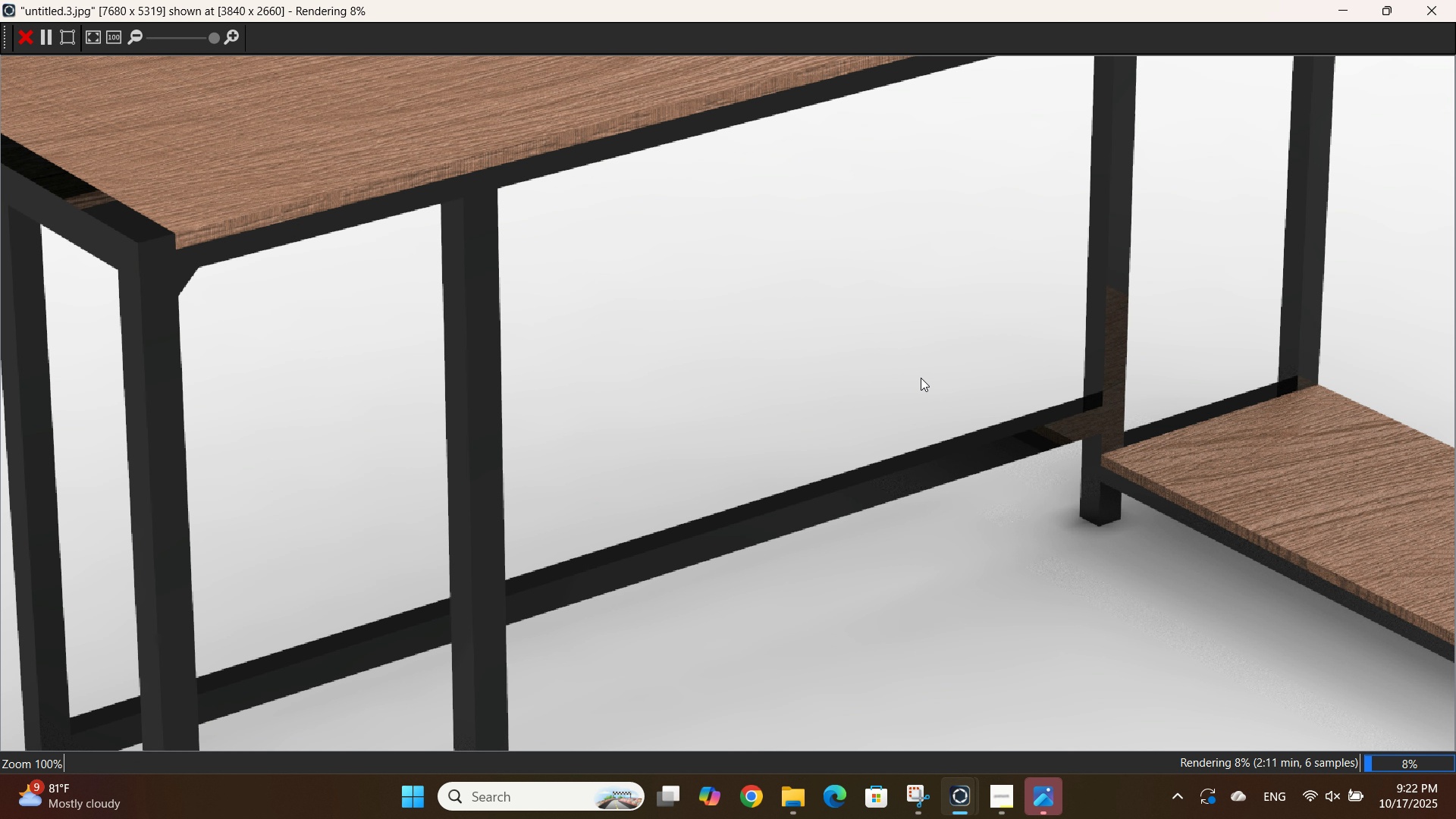 
scroll: coordinate [921, 376], scroll_direction: down, amount: 8.0
 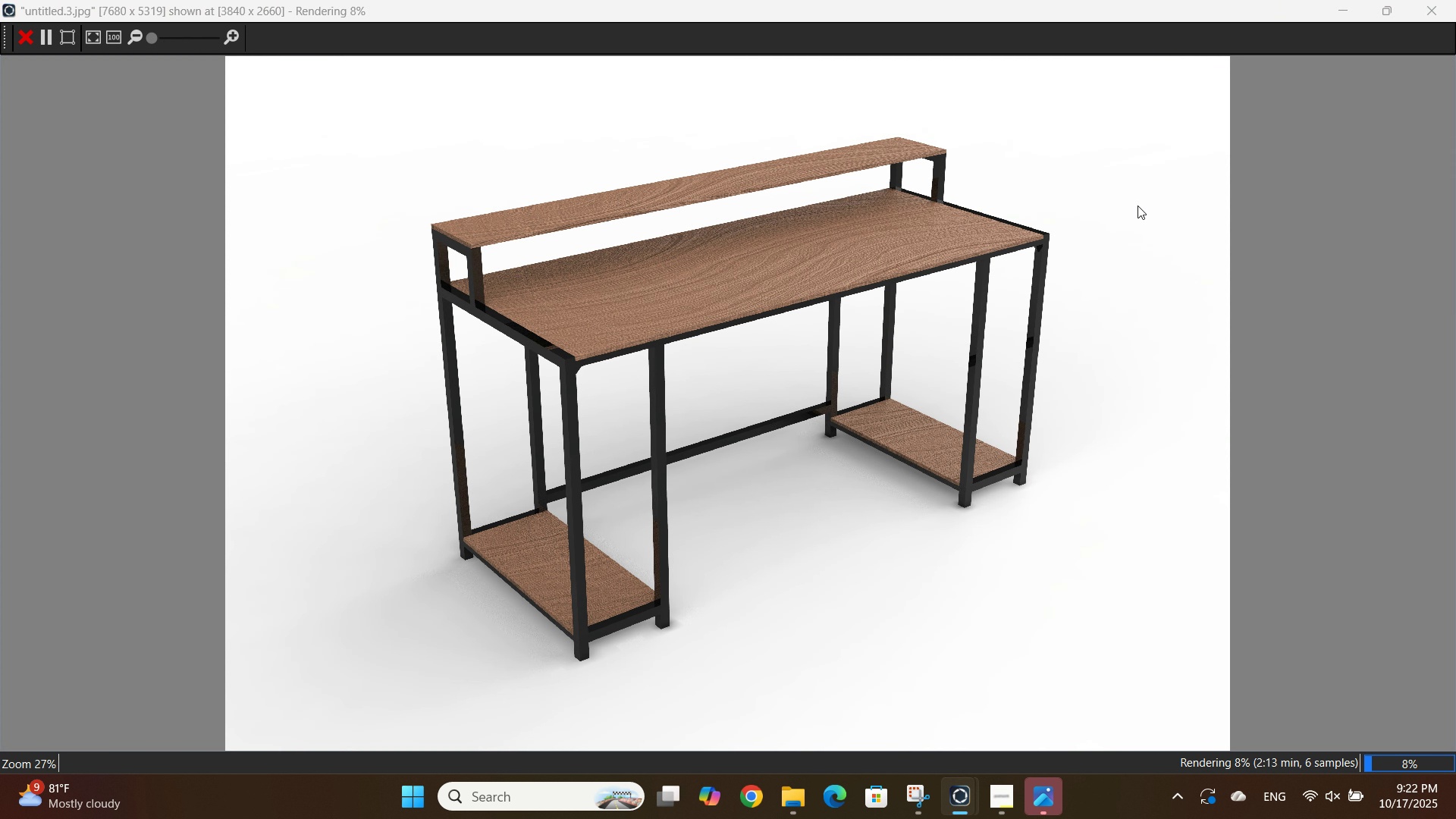 
left_click([1346, 15])
 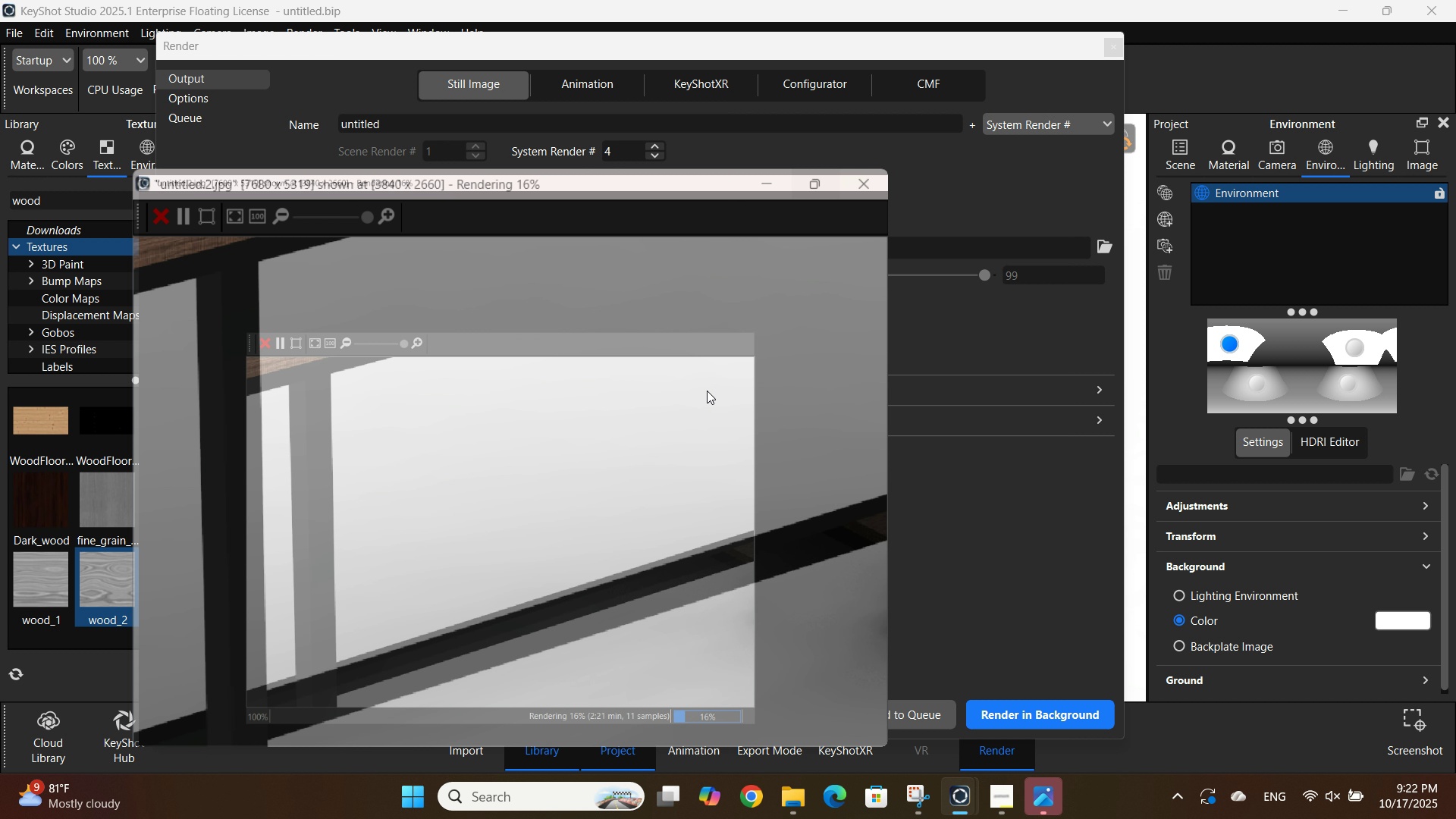 
left_click([774, 197])
 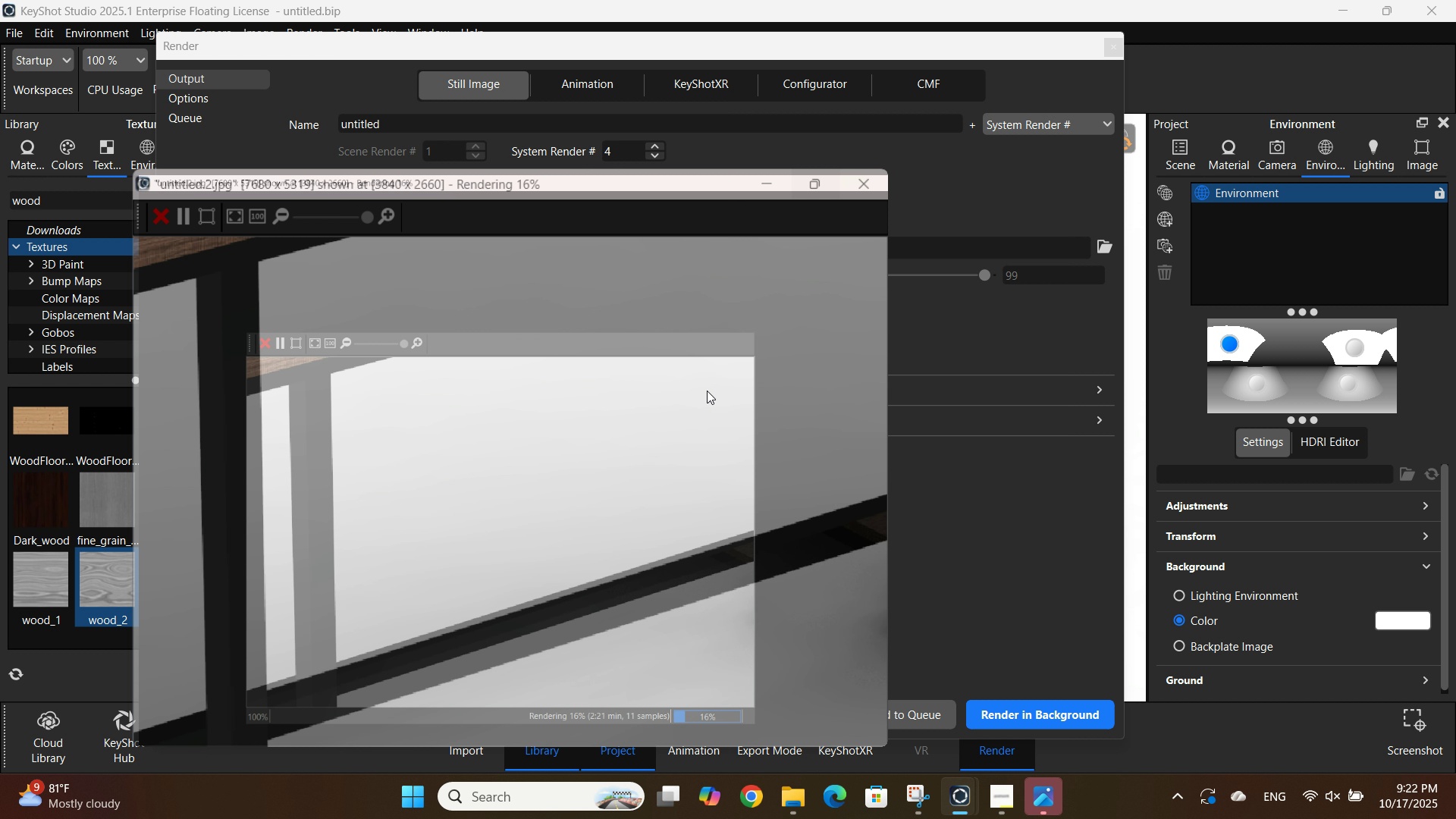 
scroll: coordinate [709, 391], scroll_direction: down, amount: 17.0
 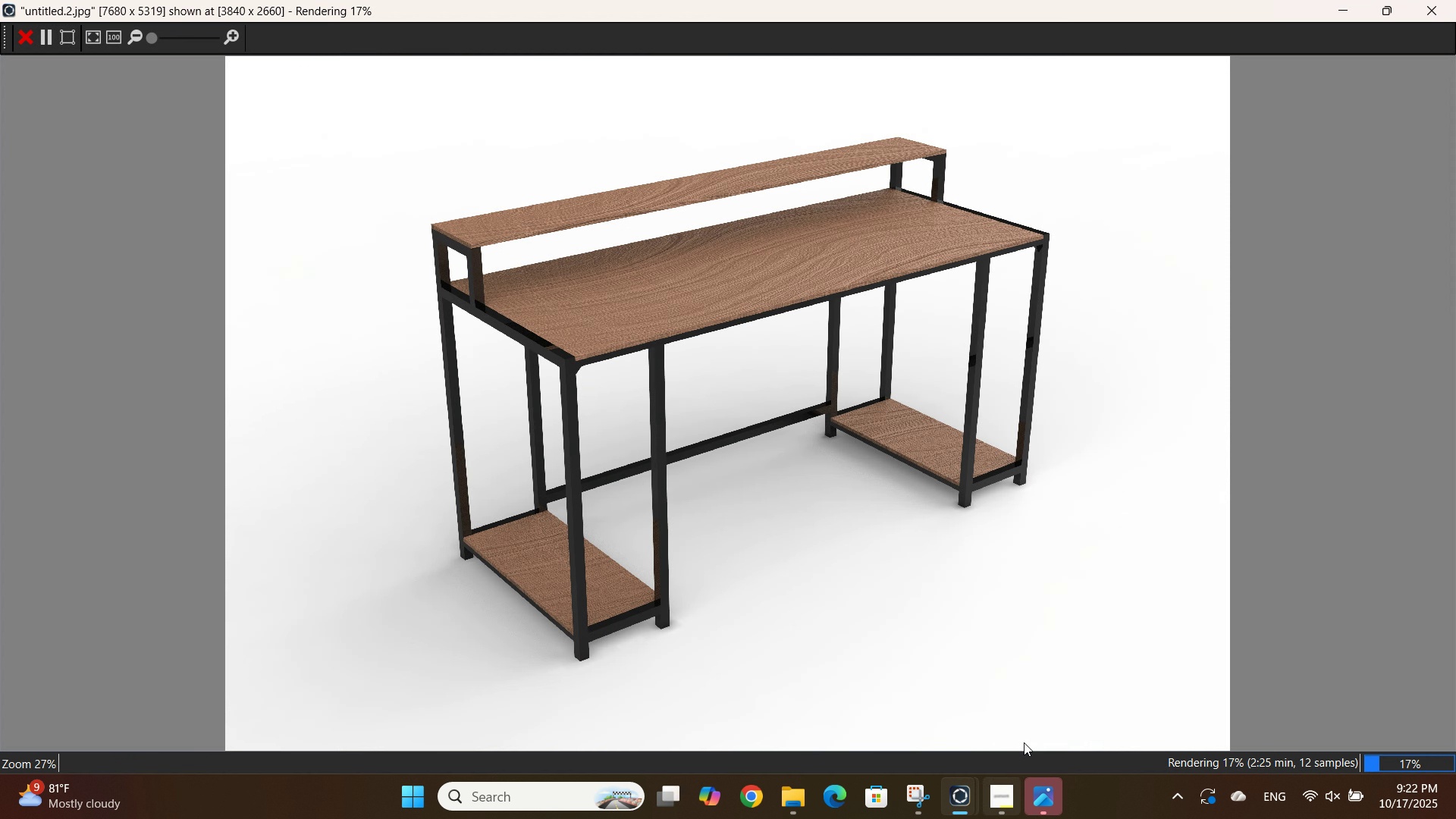 
left_click([956, 815])
 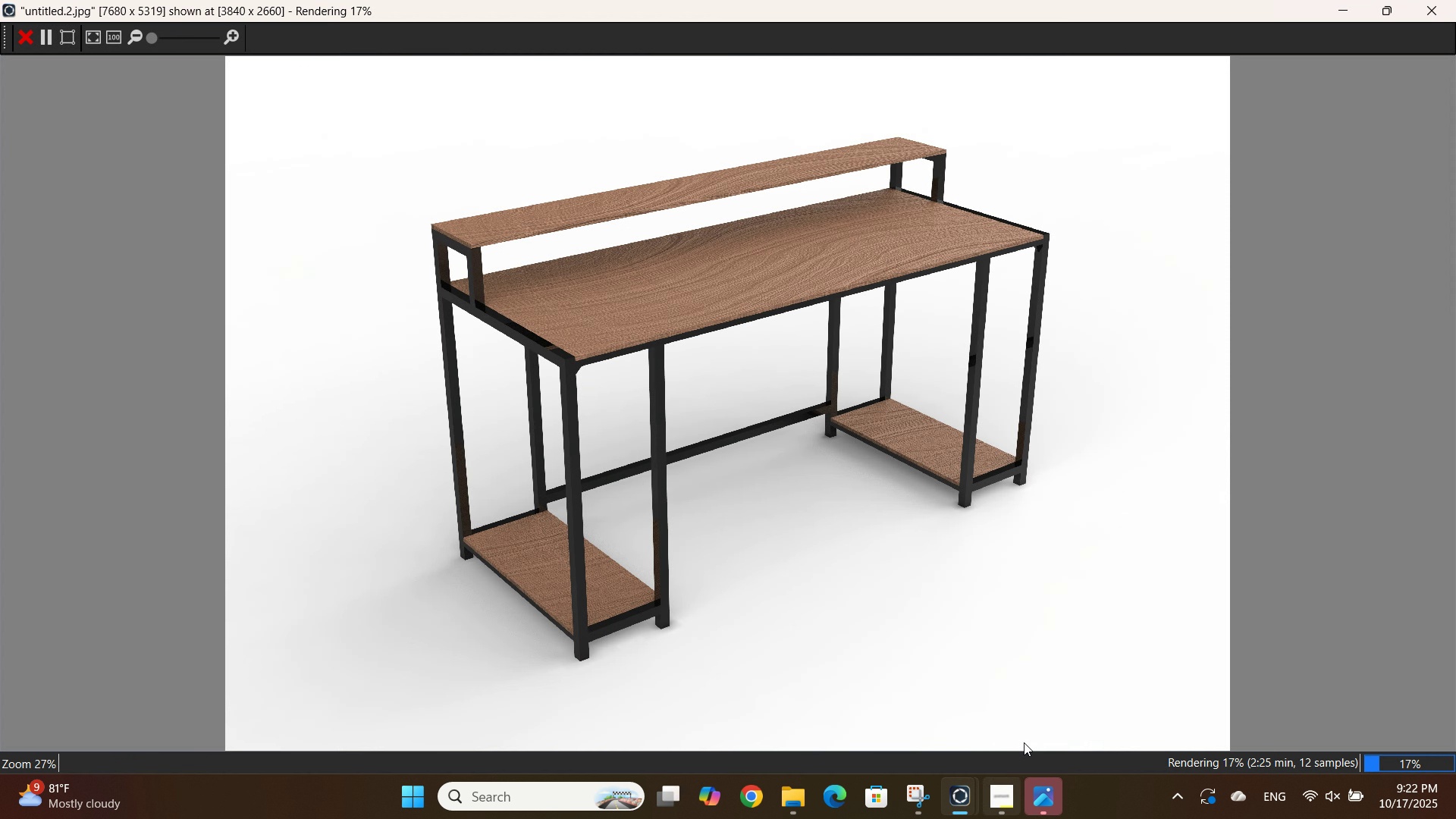 
mouse_move([962, 780])
 